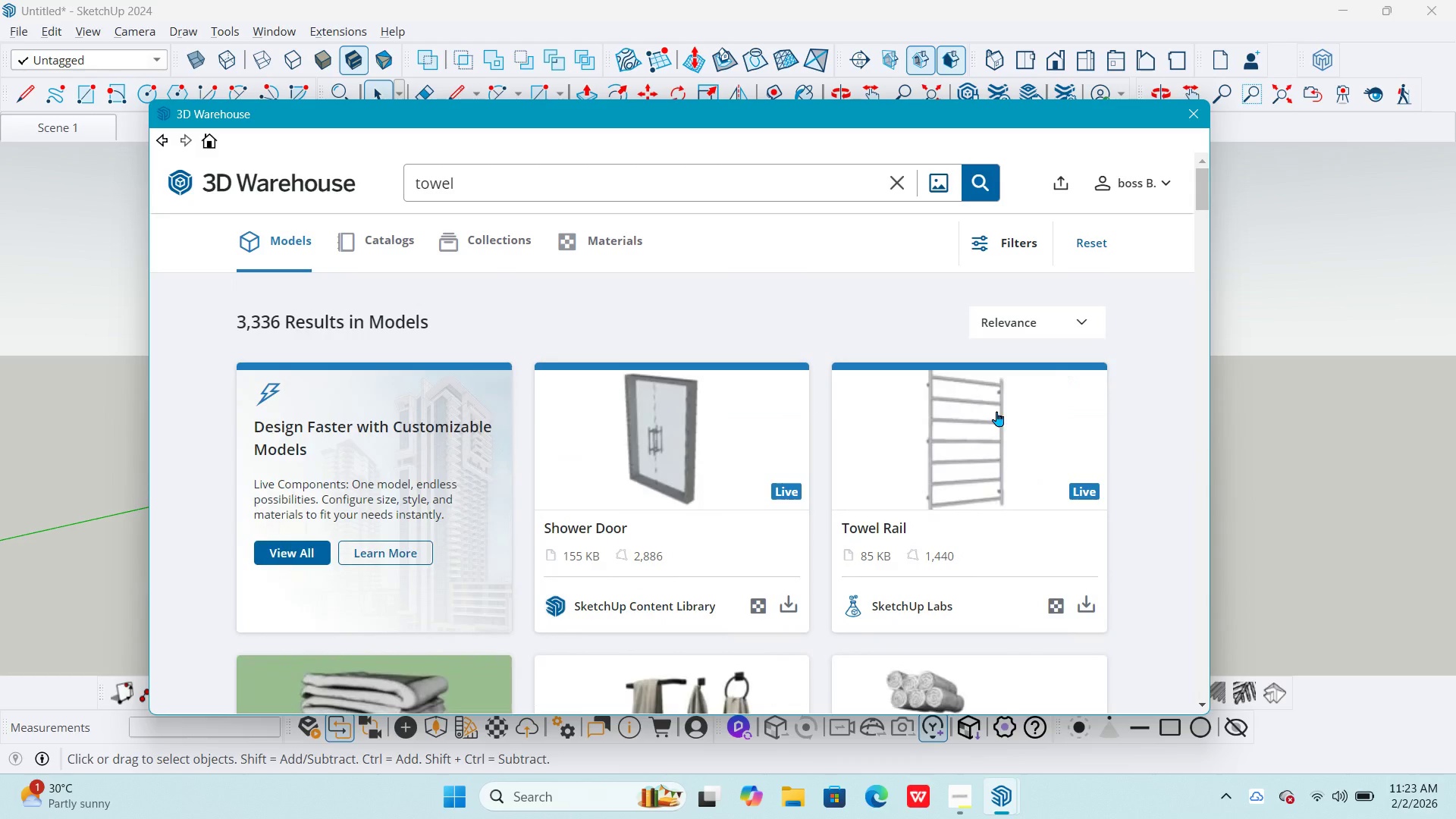 
scroll: coordinate [412, 488], scroll_direction: down, amount: 5.0
 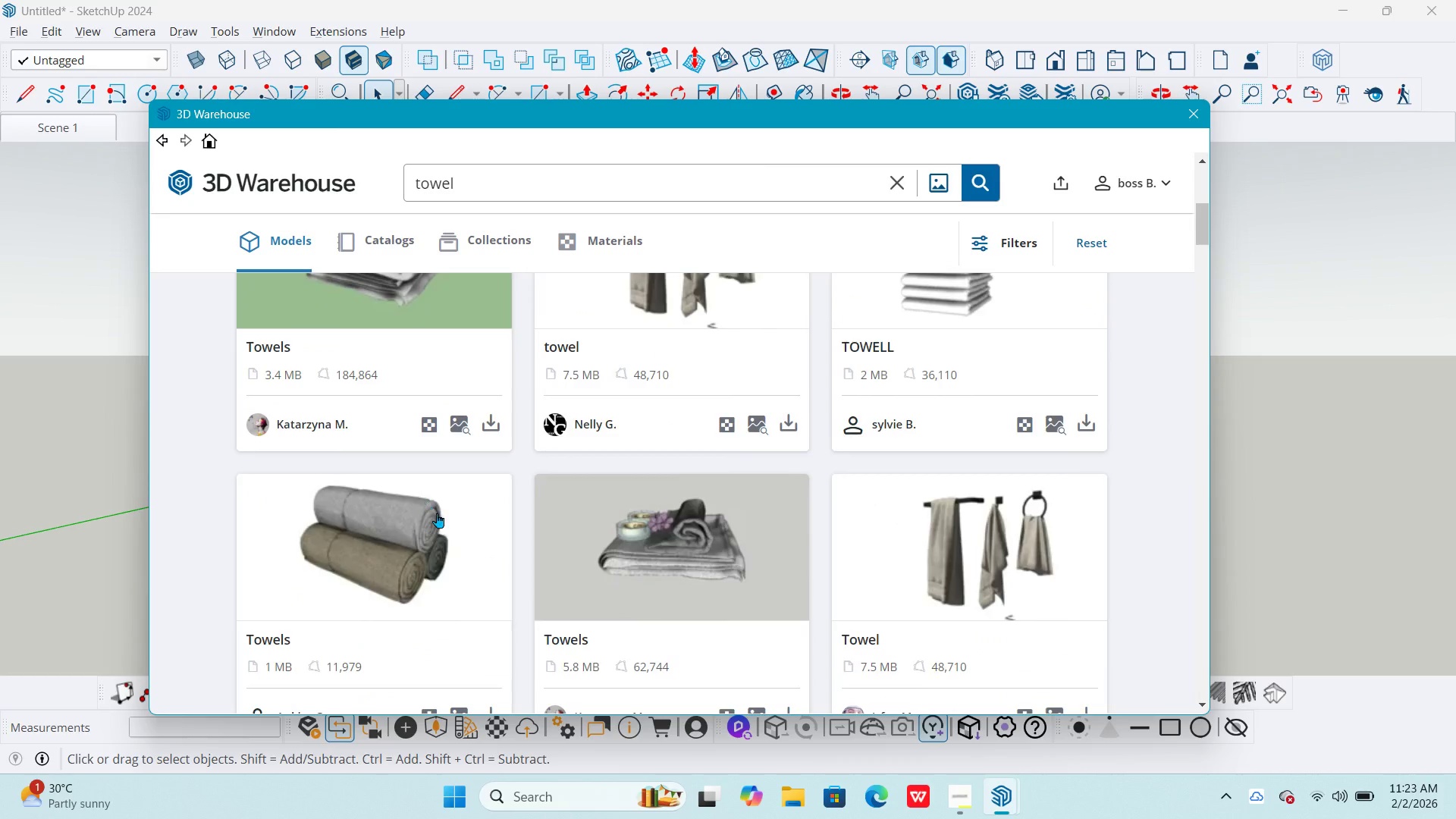 
scroll: coordinate [438, 513], scroll_direction: up, amount: 1.0
 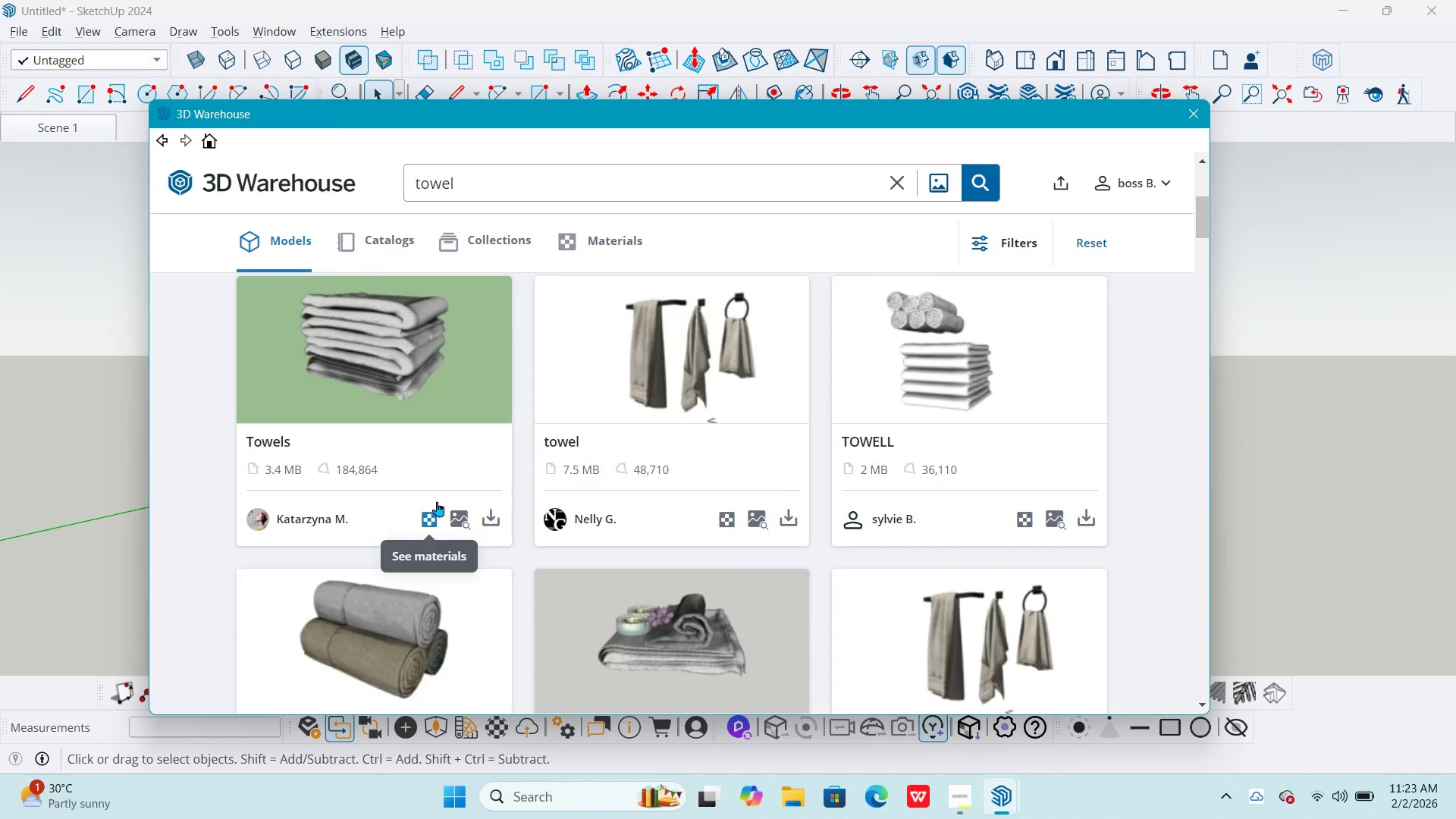 
scroll: coordinate [436, 500], scroll_direction: down, amount: 3.0
 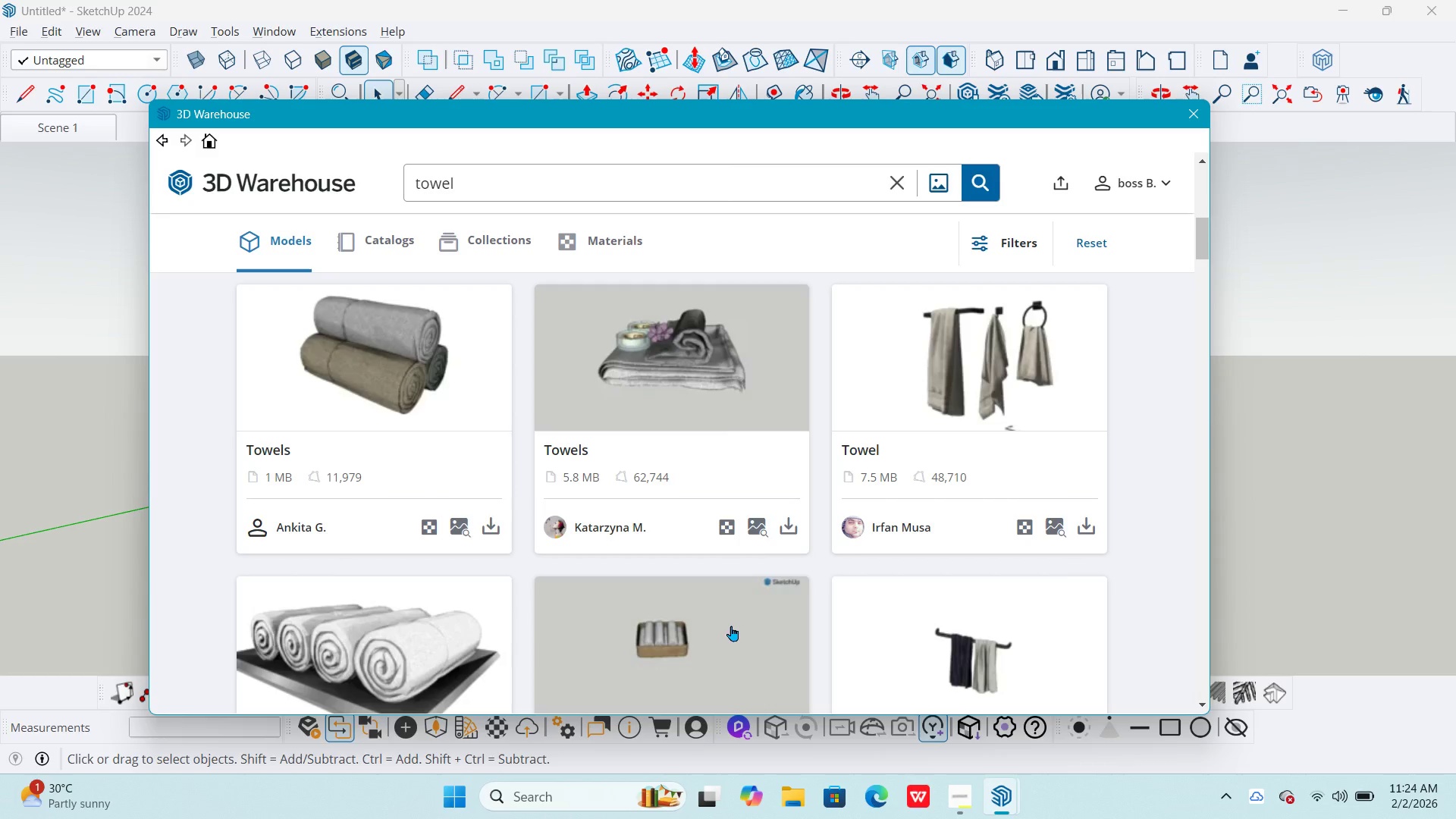 
left_click([789, 524])
 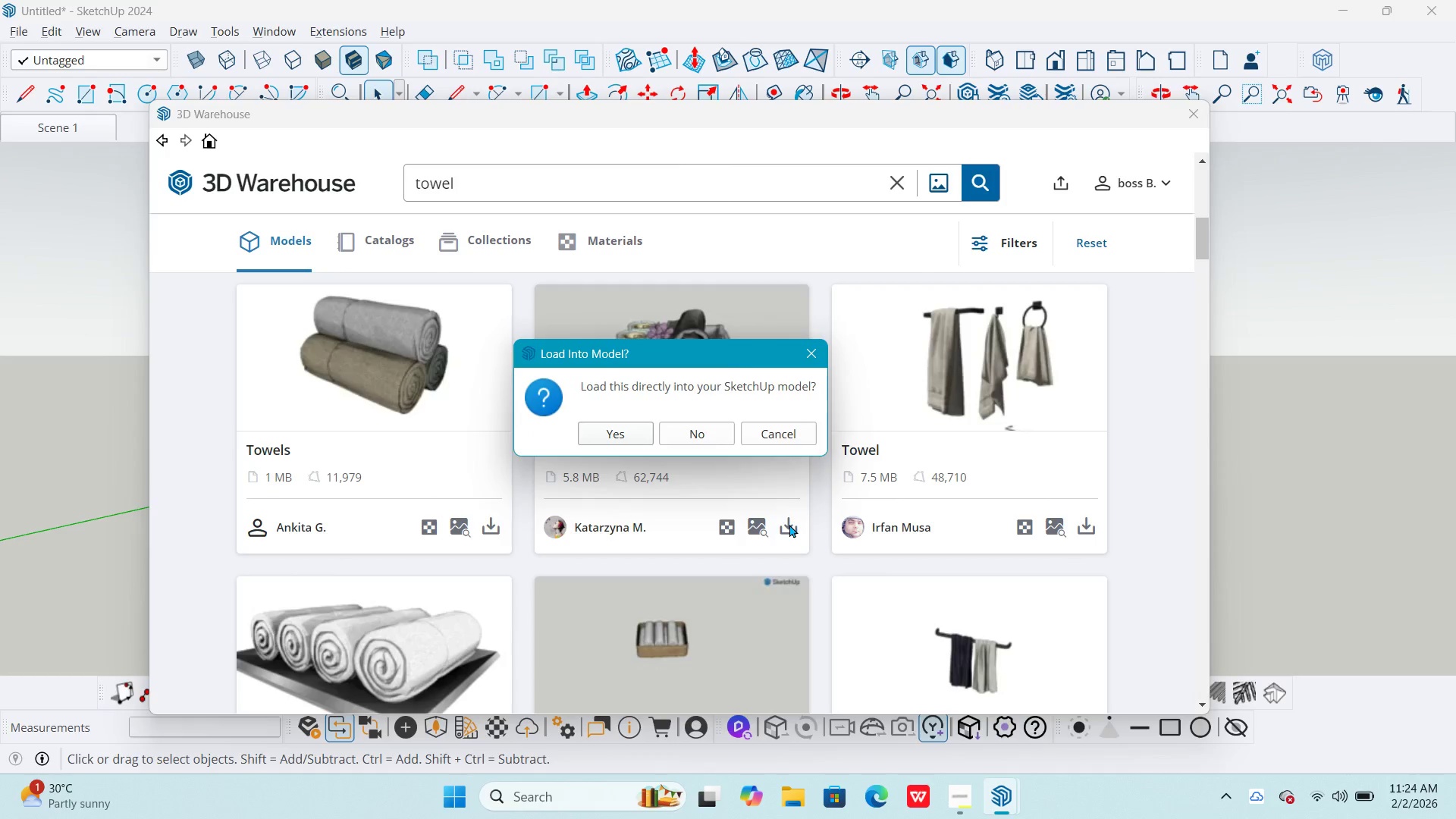 
key(NumpadEnter)
 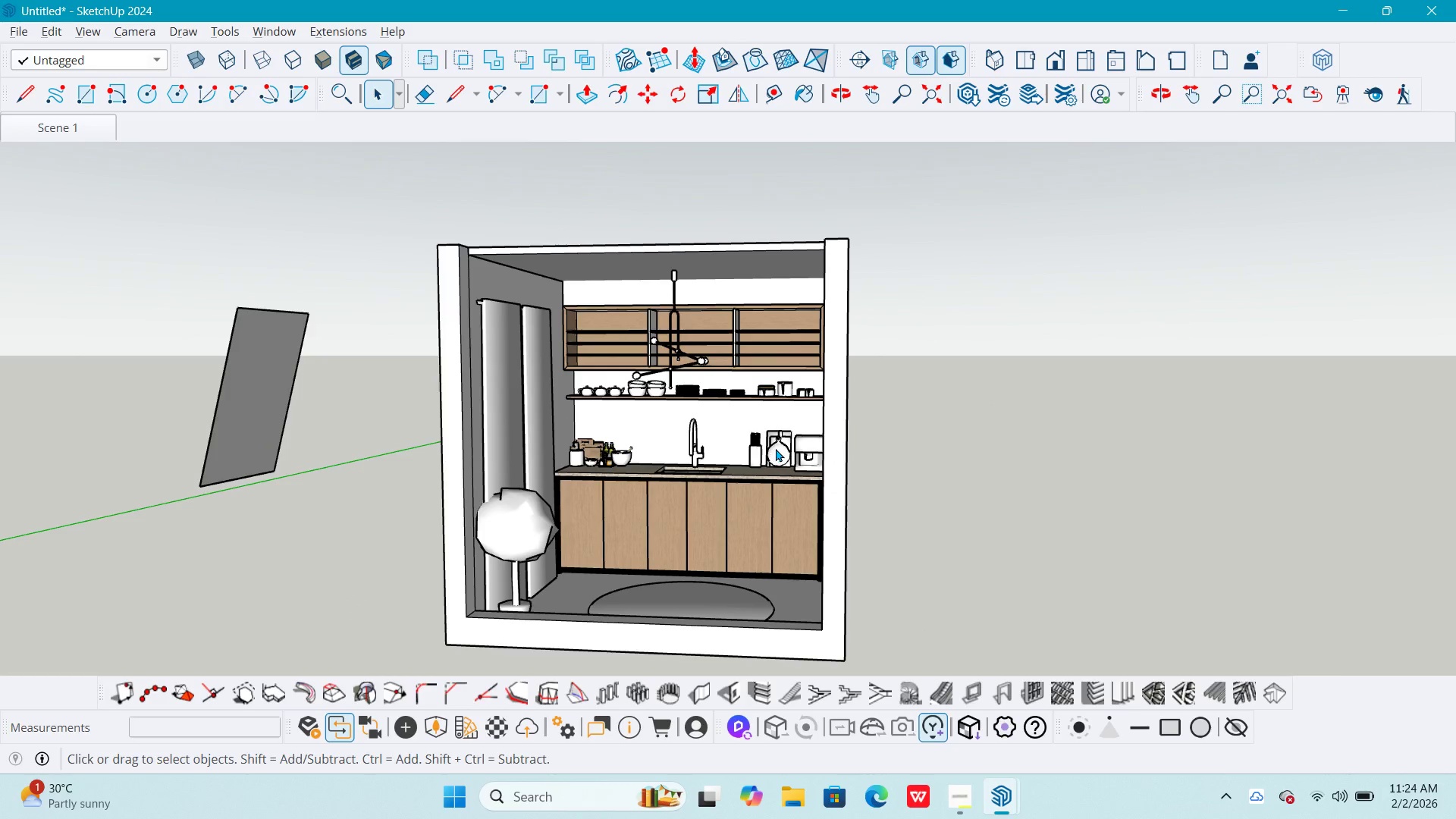 
wait(13.09)
 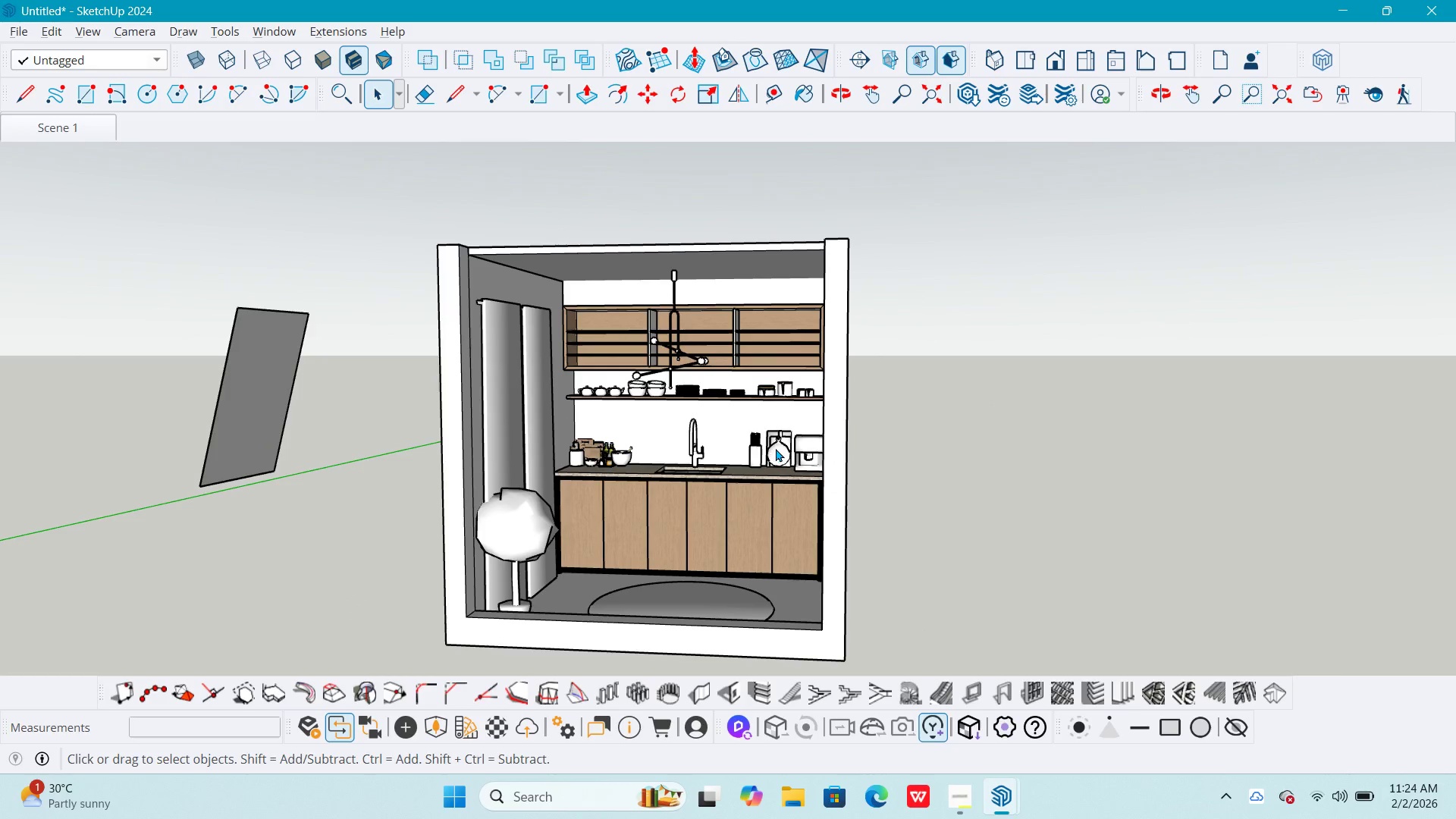 
left_click([716, 410])
 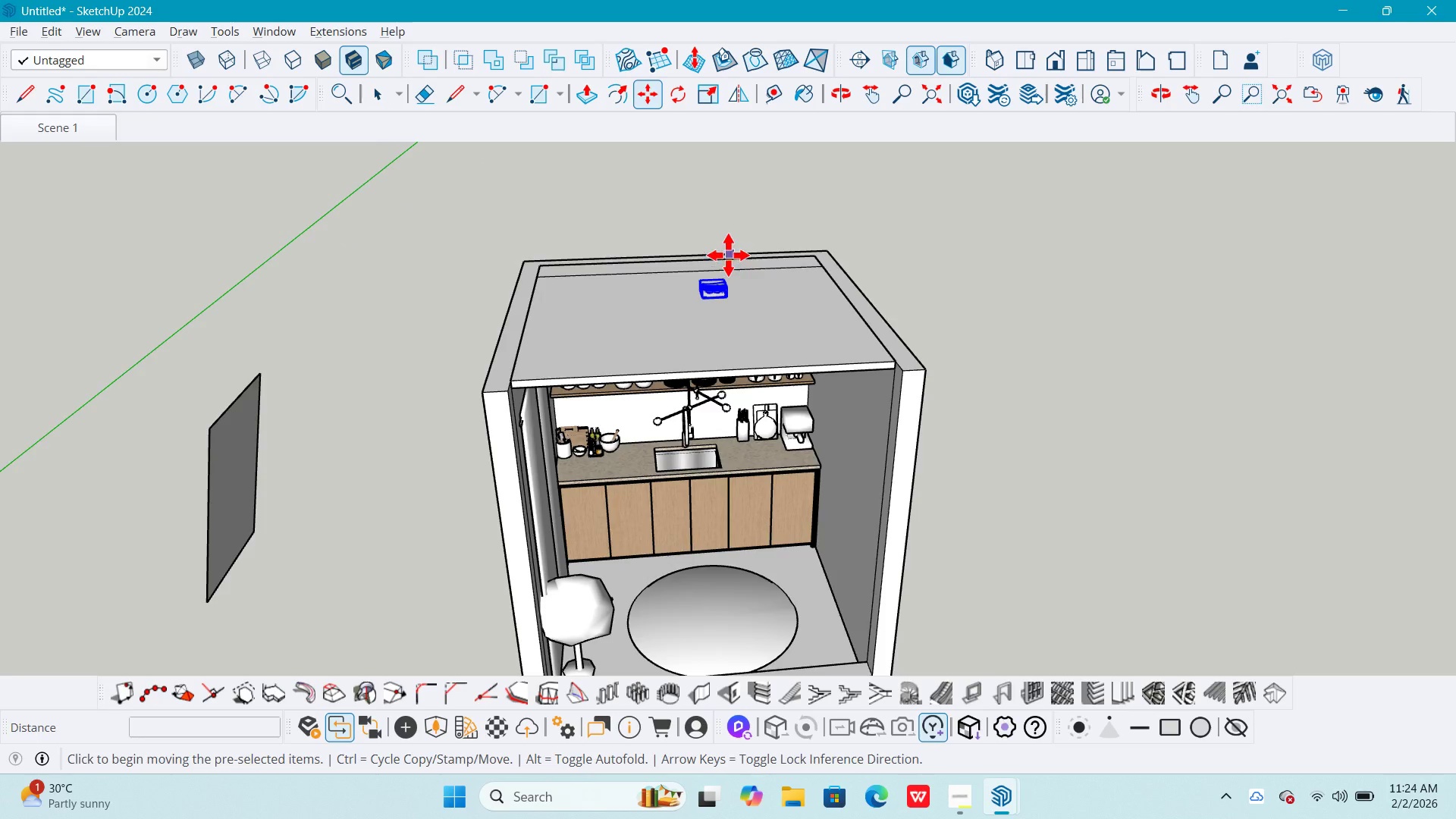 
scroll: coordinate [736, 318], scroll_direction: up, amount: 8.0
 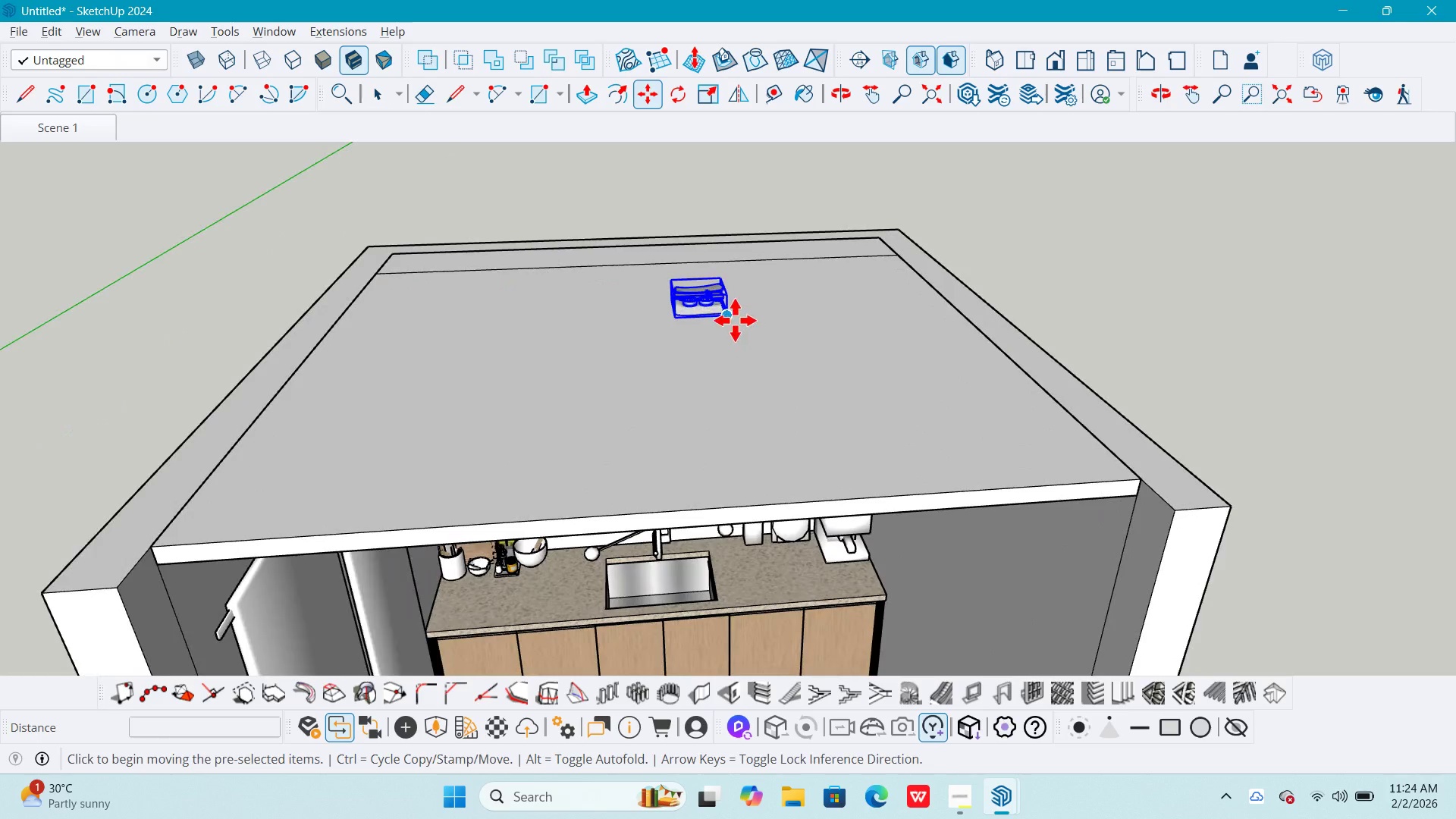 
left_click([733, 320])
 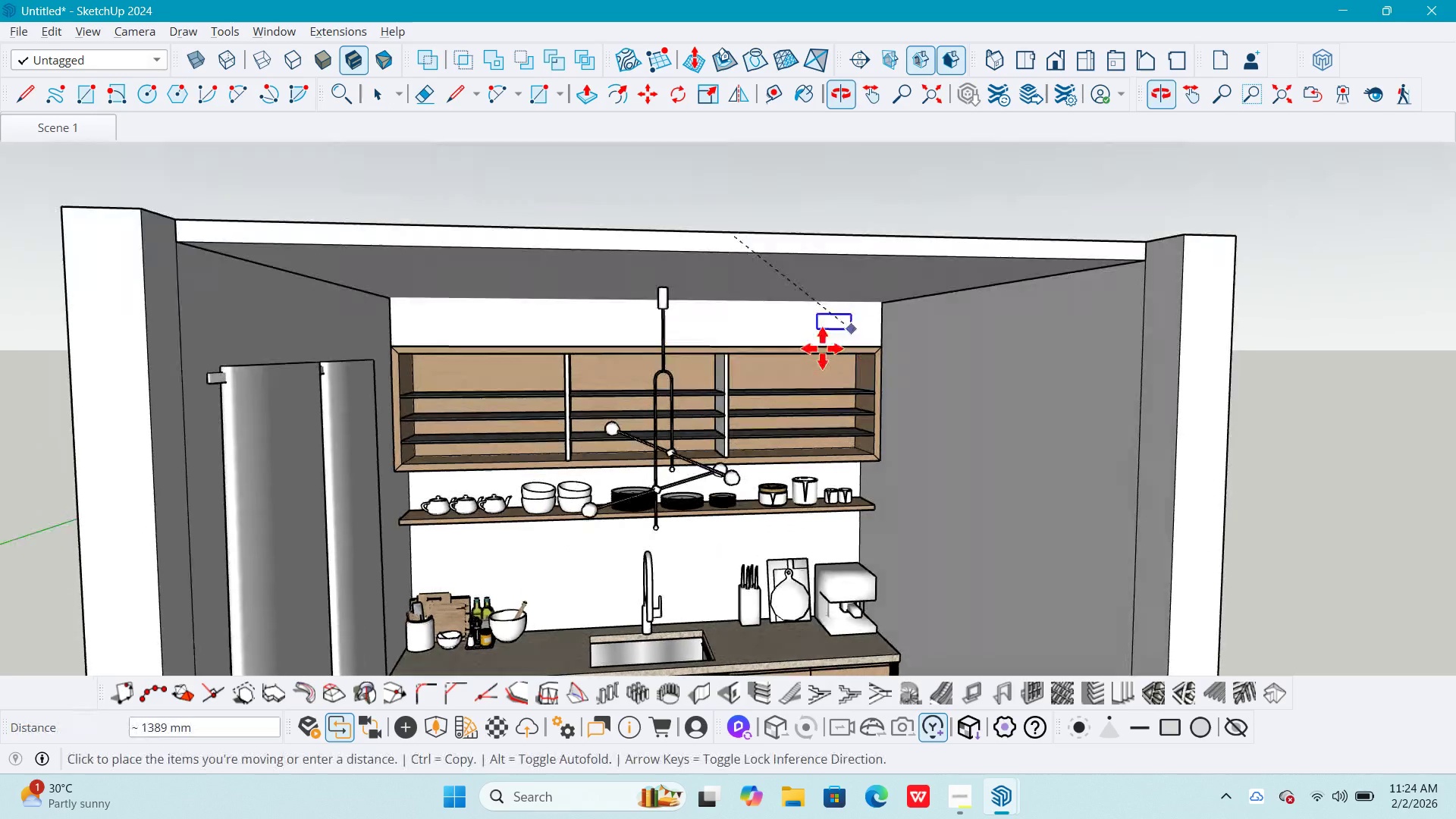 
scroll: coordinate [959, 372], scroll_direction: up, amount: 15.0
 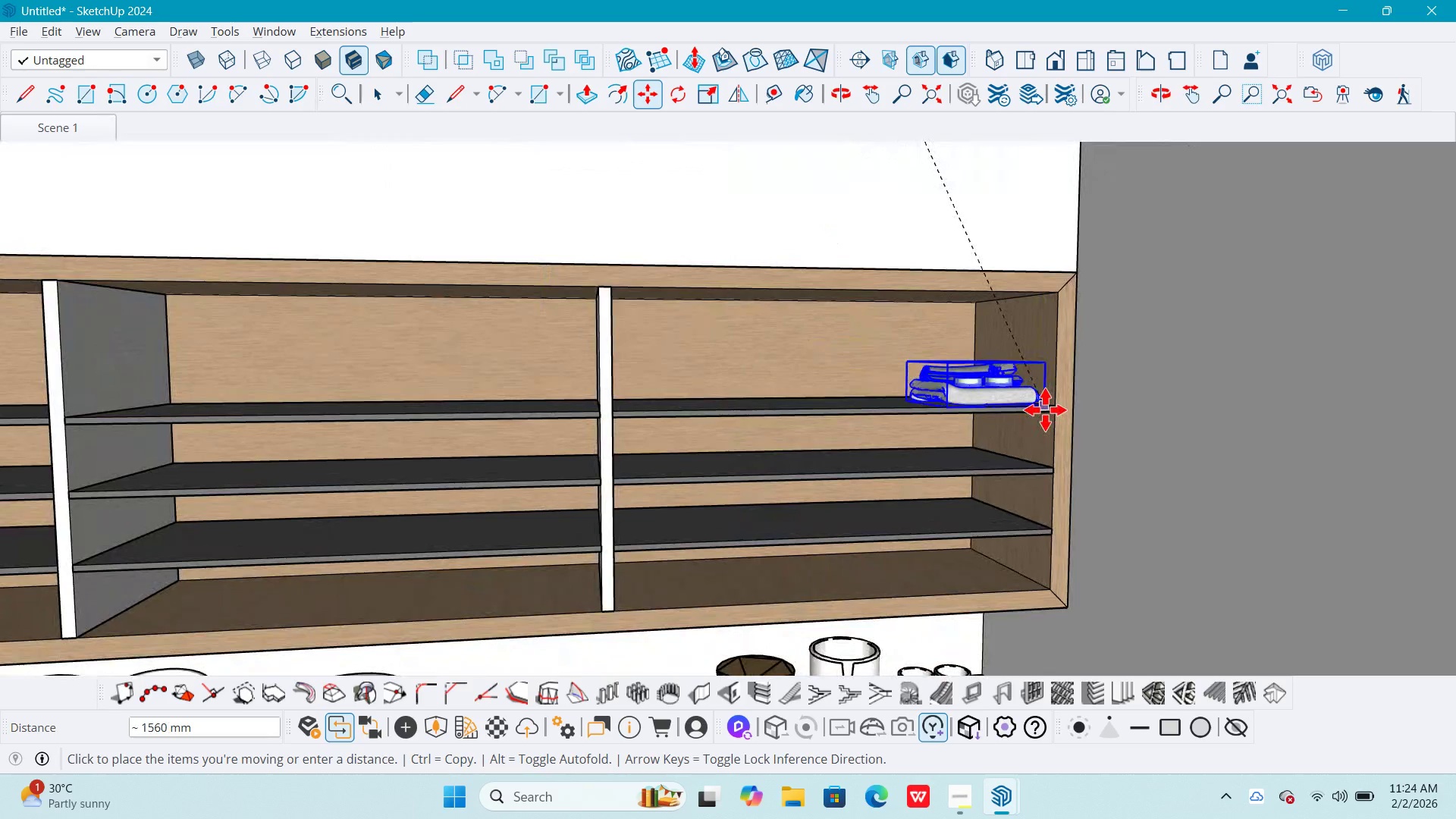 
left_click([1045, 410])
 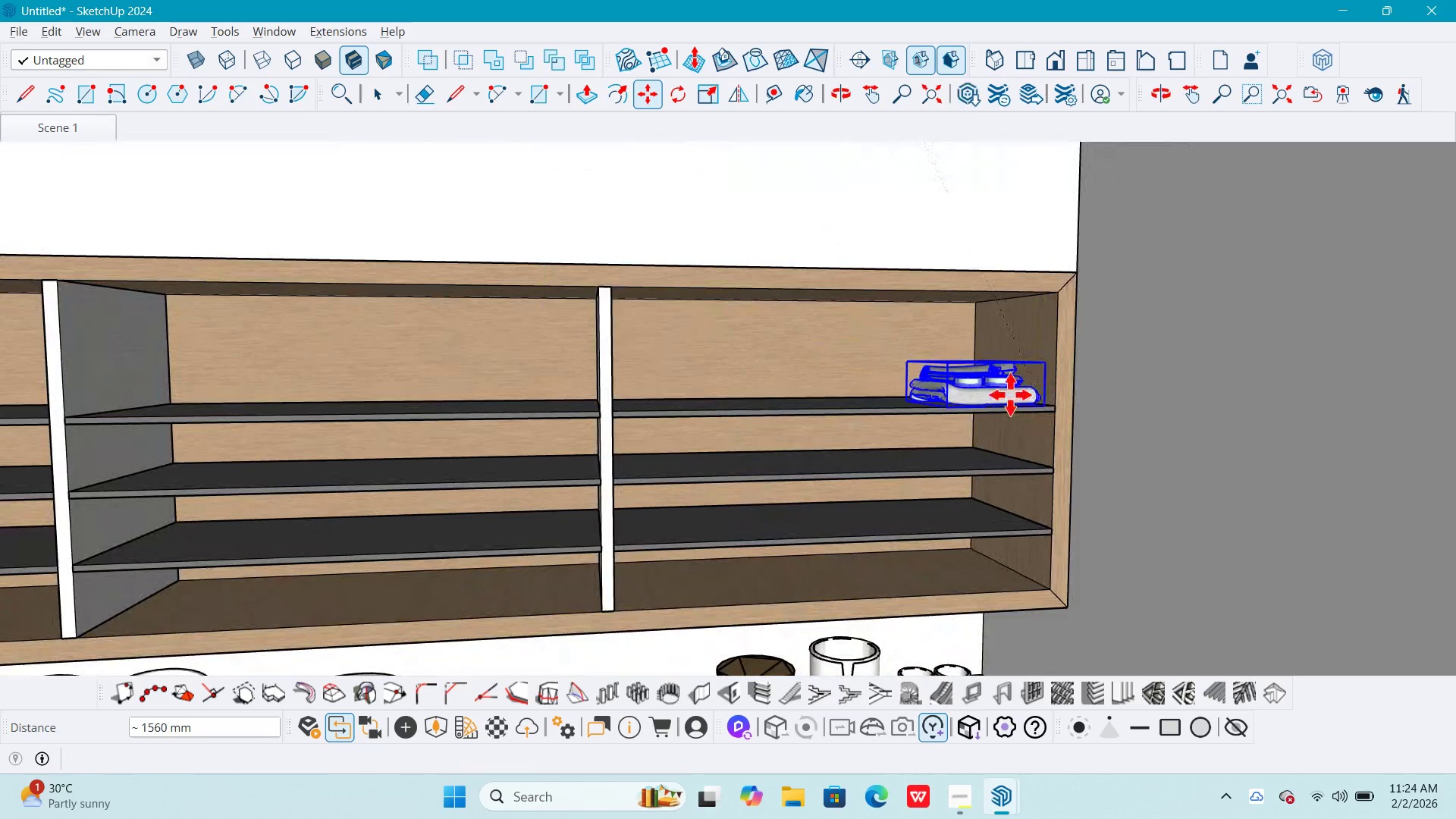 
scroll: coordinate [1019, 404], scroll_direction: up, amount: 25.0
 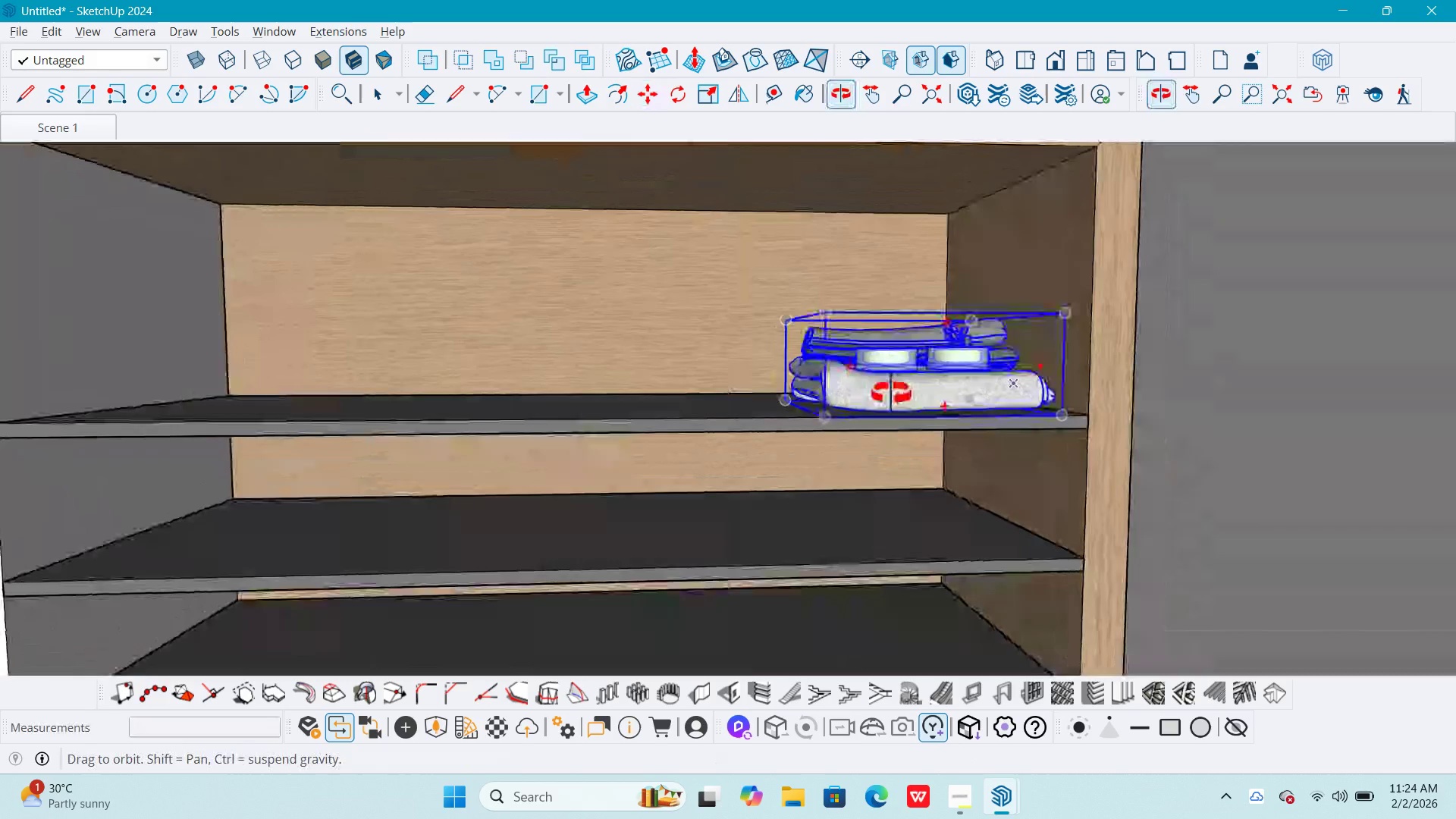 
key(S)
 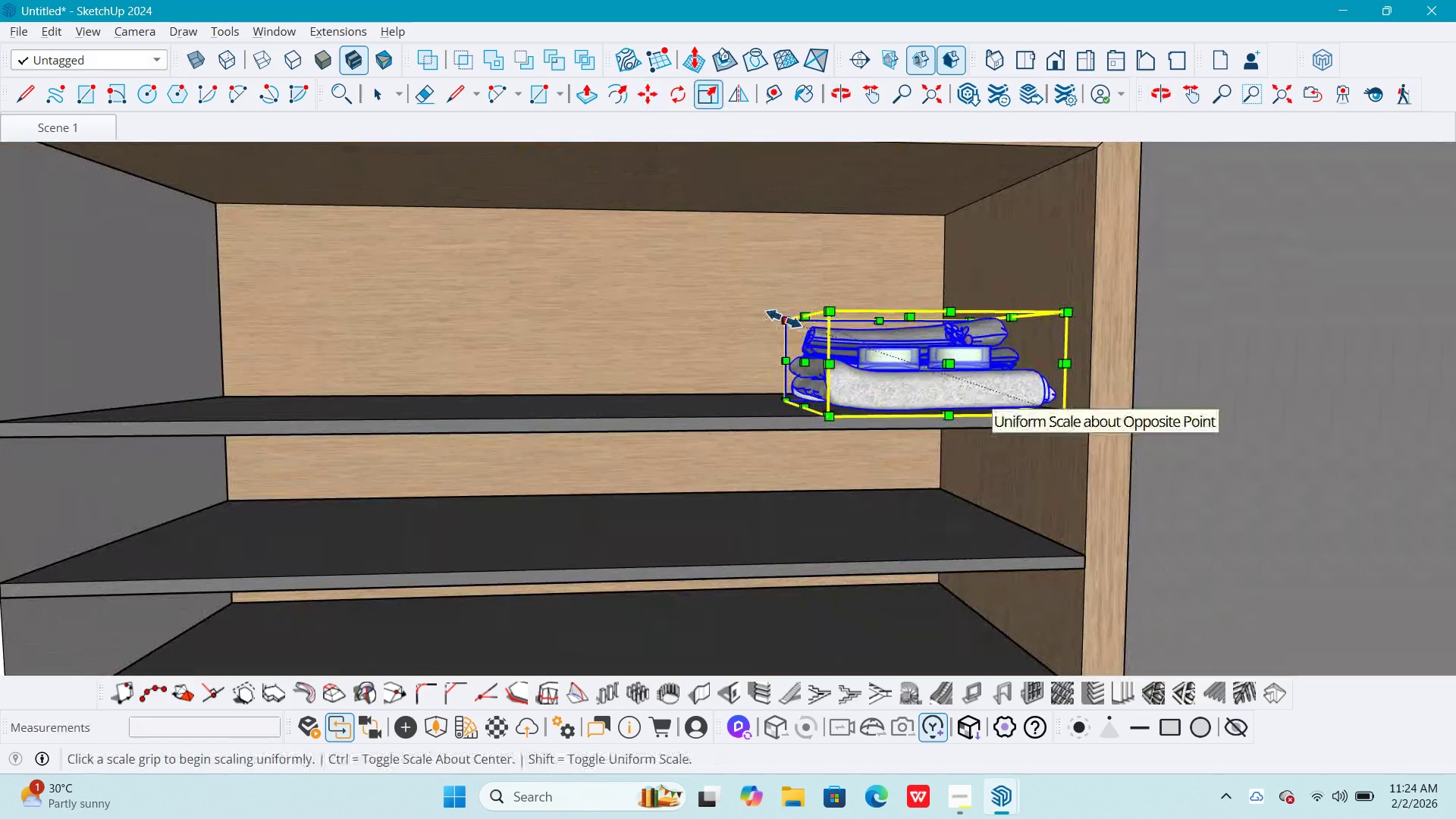 
left_click([783, 318])
 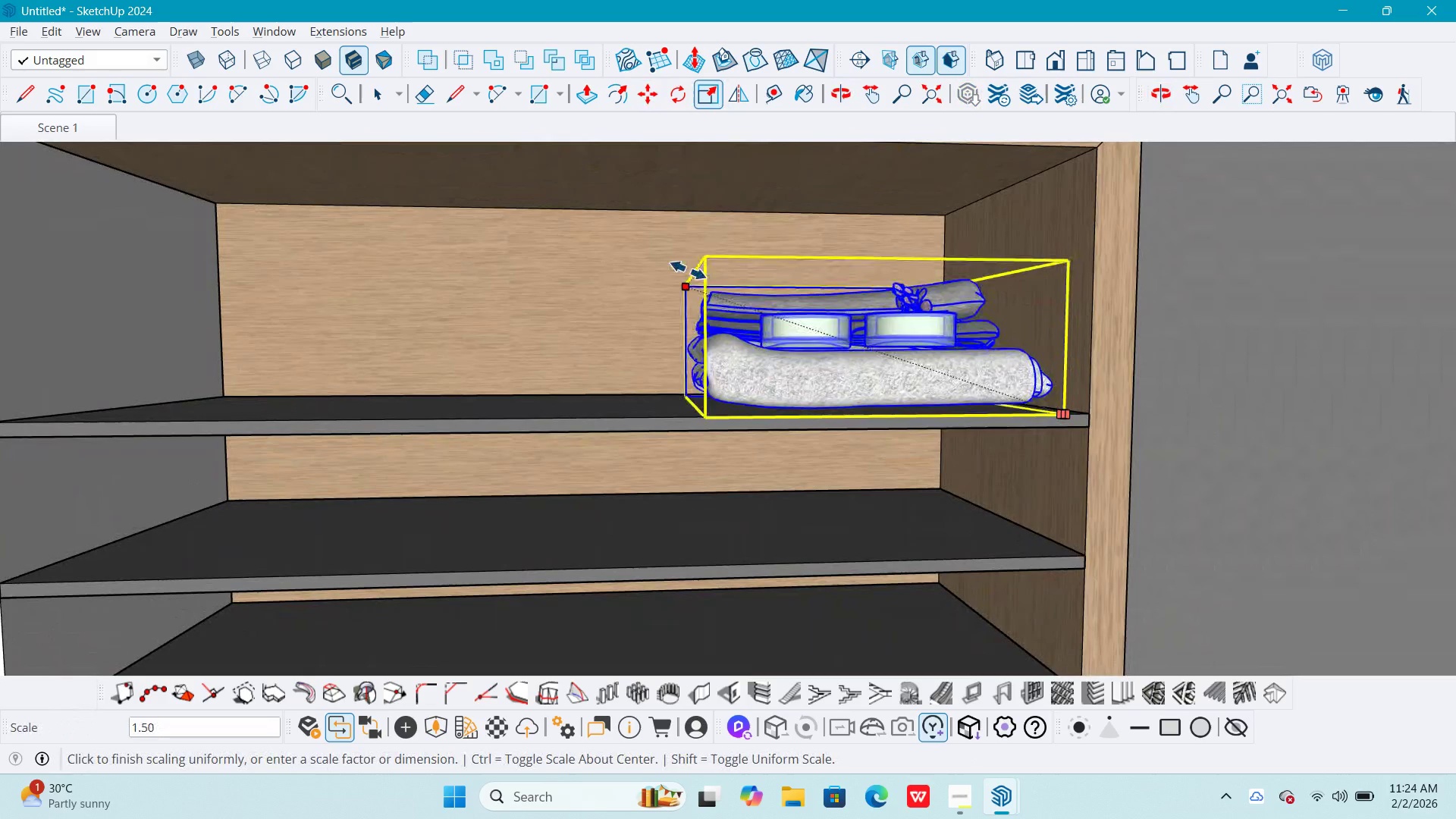 
left_click([670, 261])
 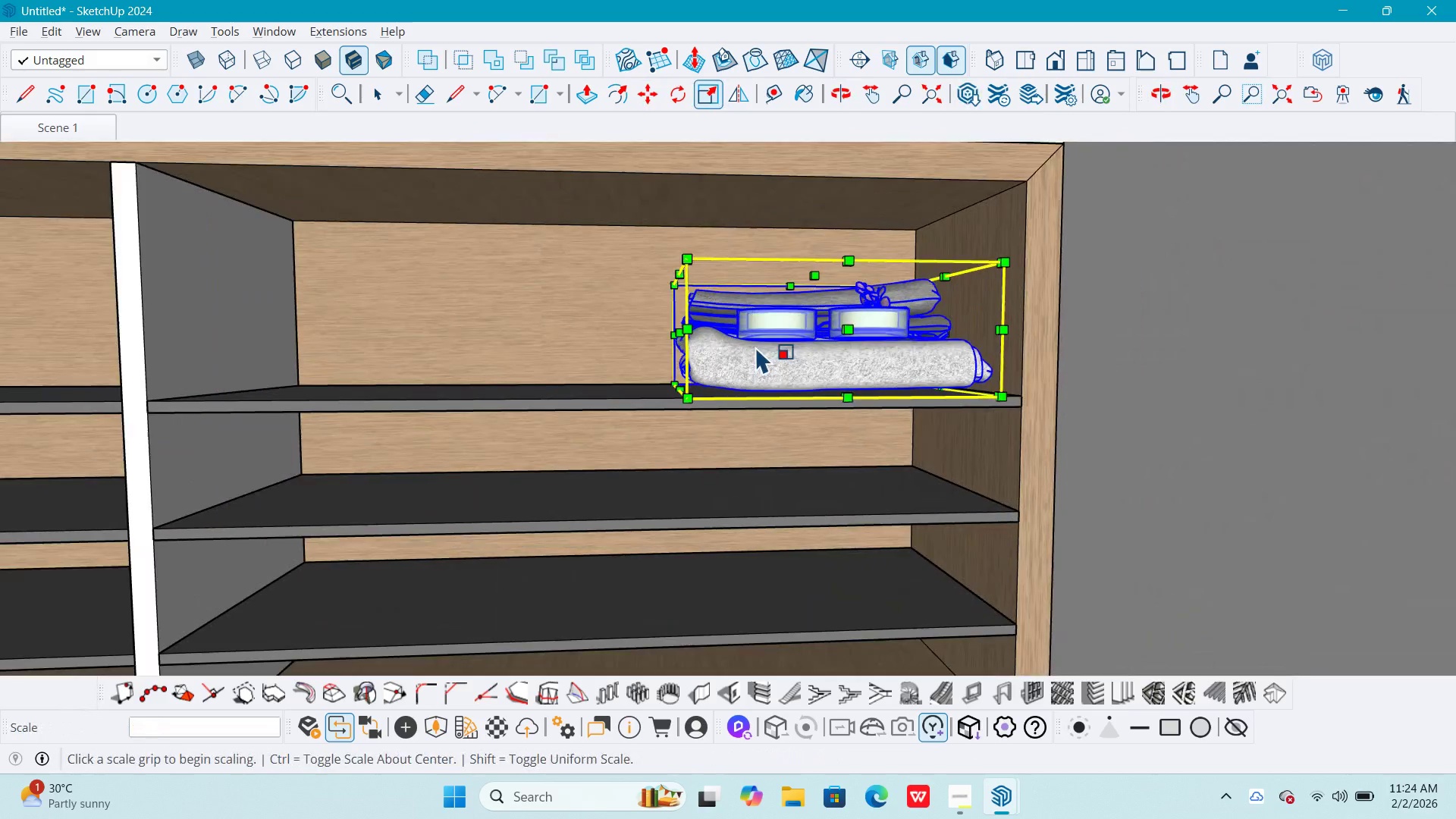 
scroll: coordinate [749, 340], scroll_direction: down, amount: 5.0
 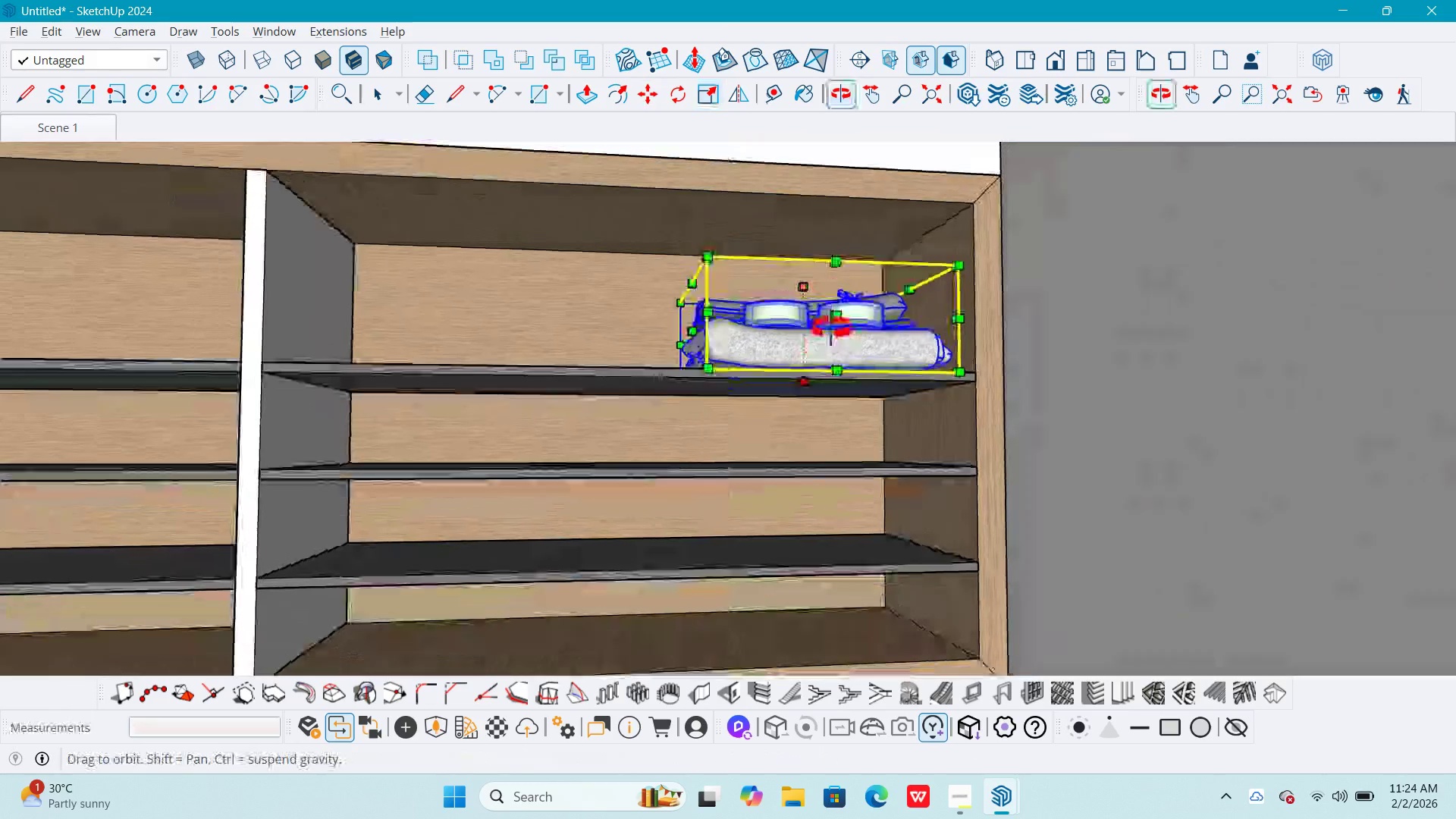 
scroll: coordinate [832, 328], scroll_direction: up, amount: 1.0
 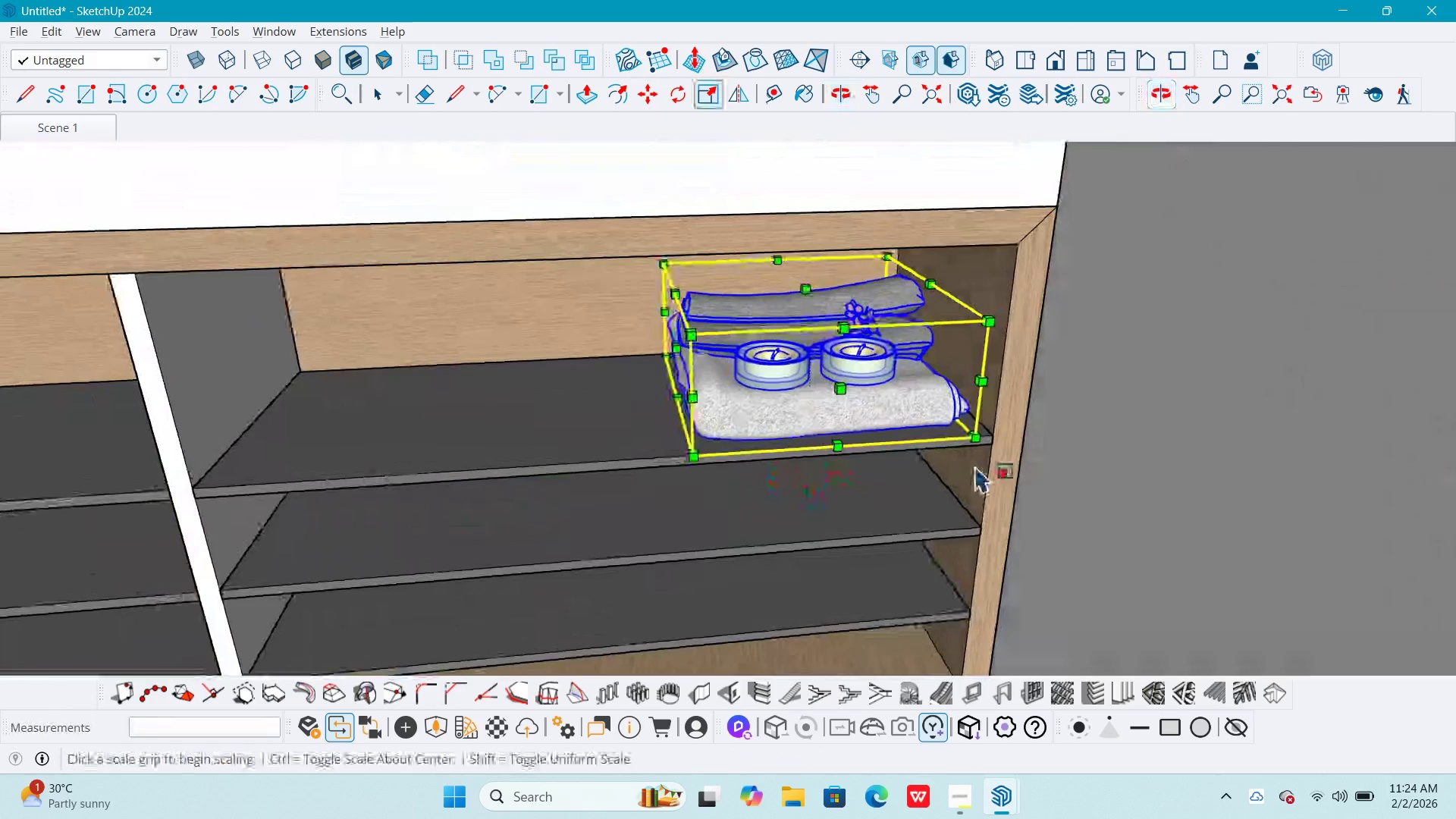 
key(M)
 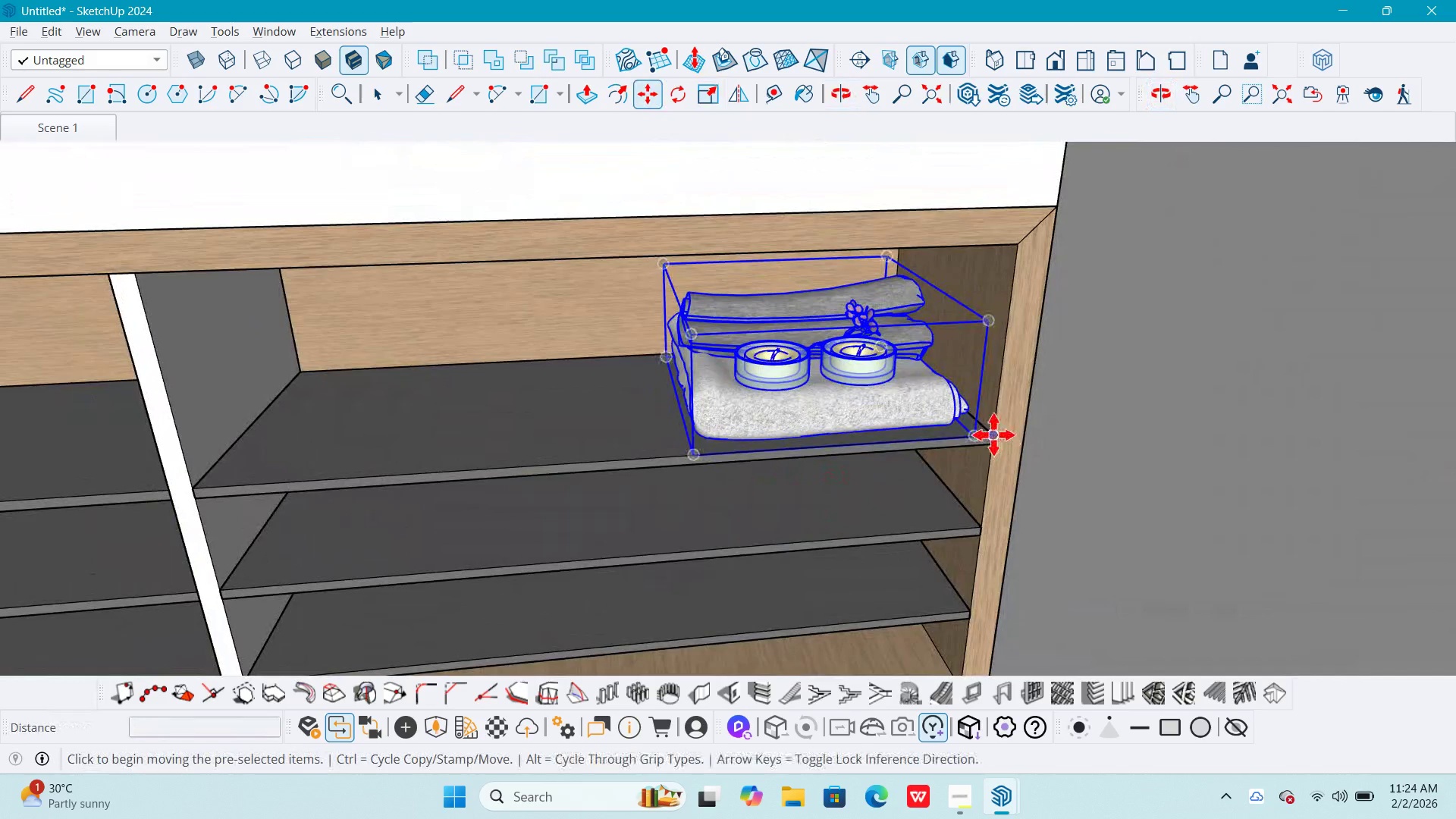 
left_click([993, 435])
 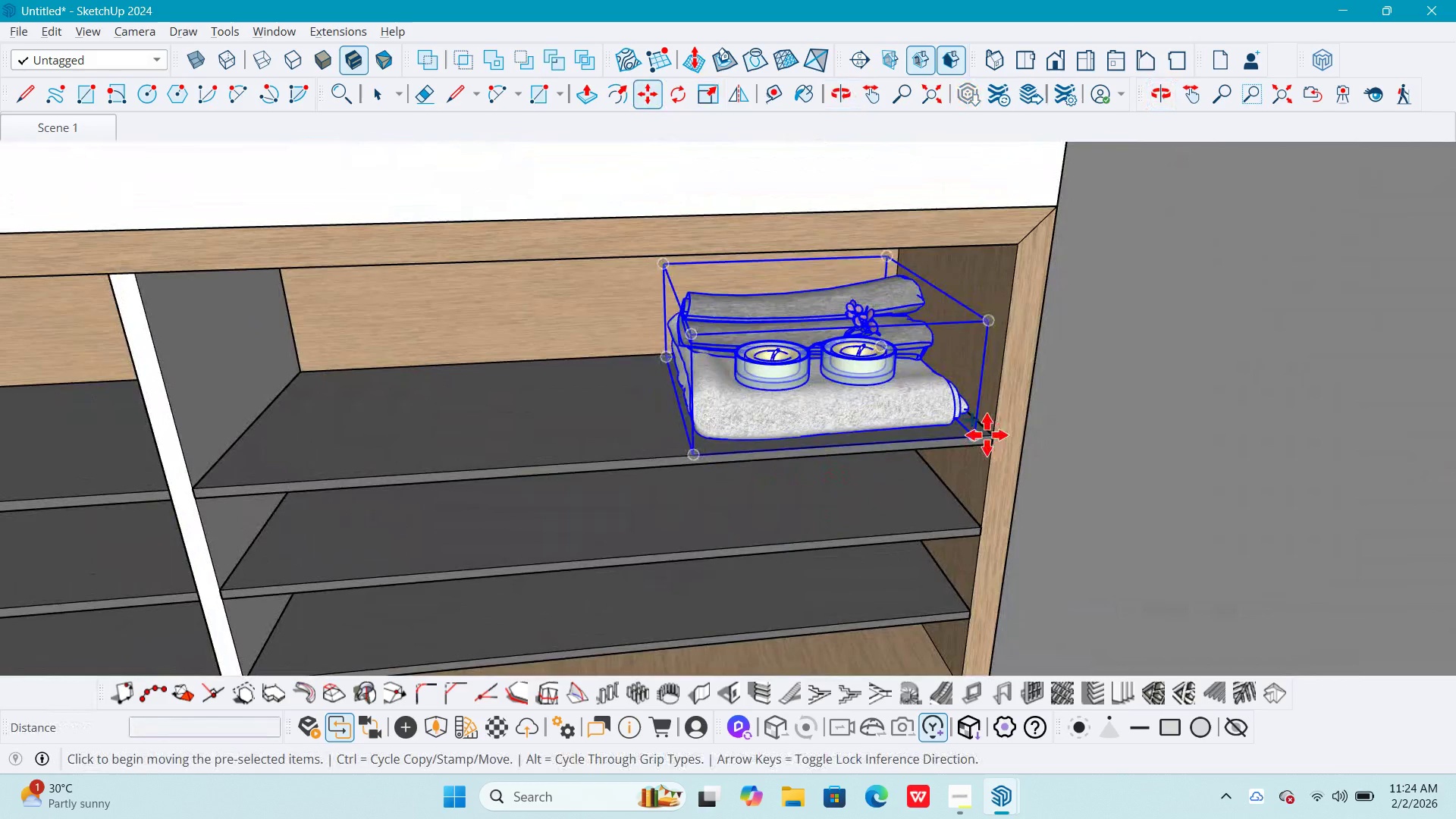 
key(Control+ControlLeft)
 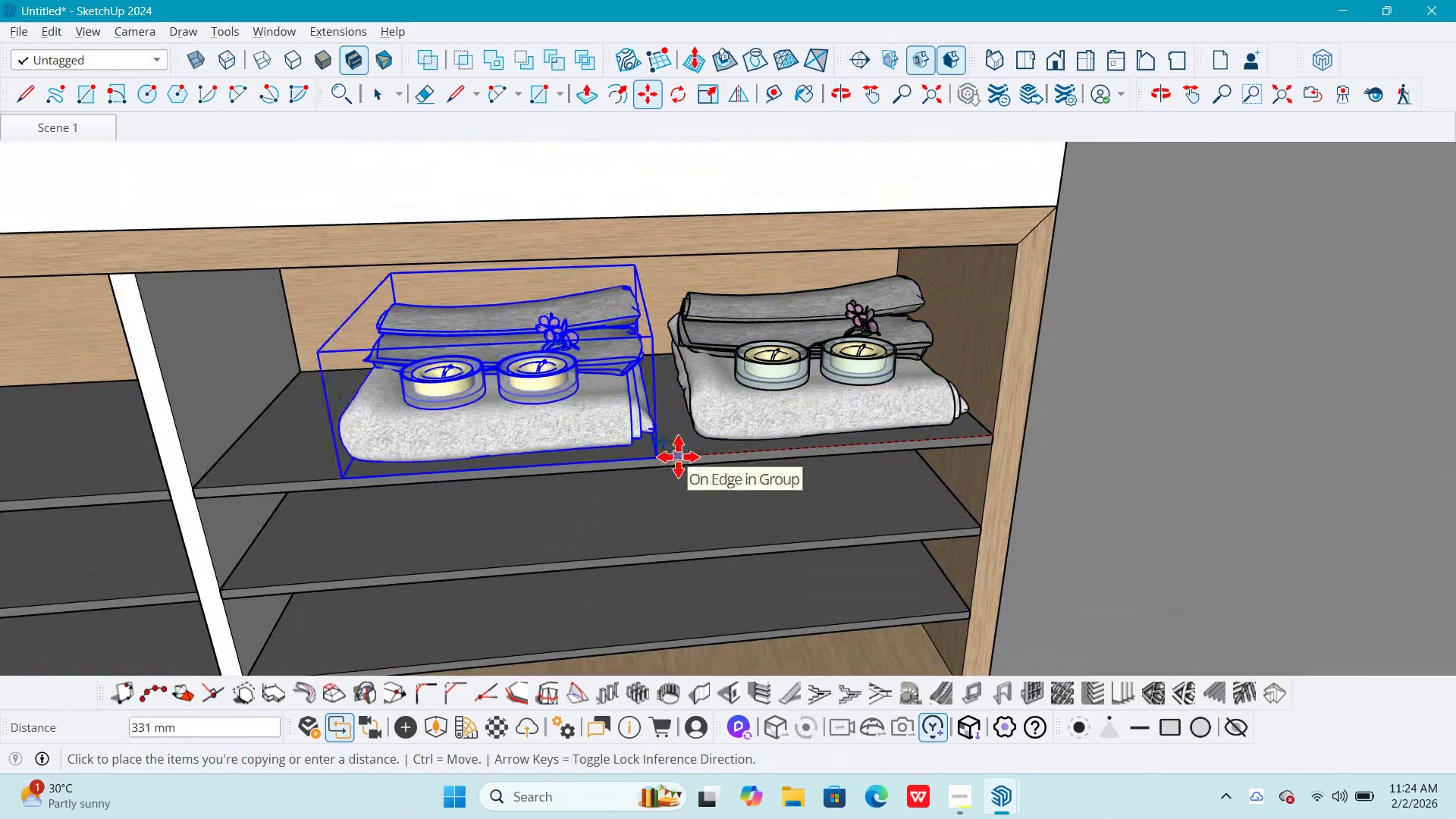 
left_click([678, 457])
 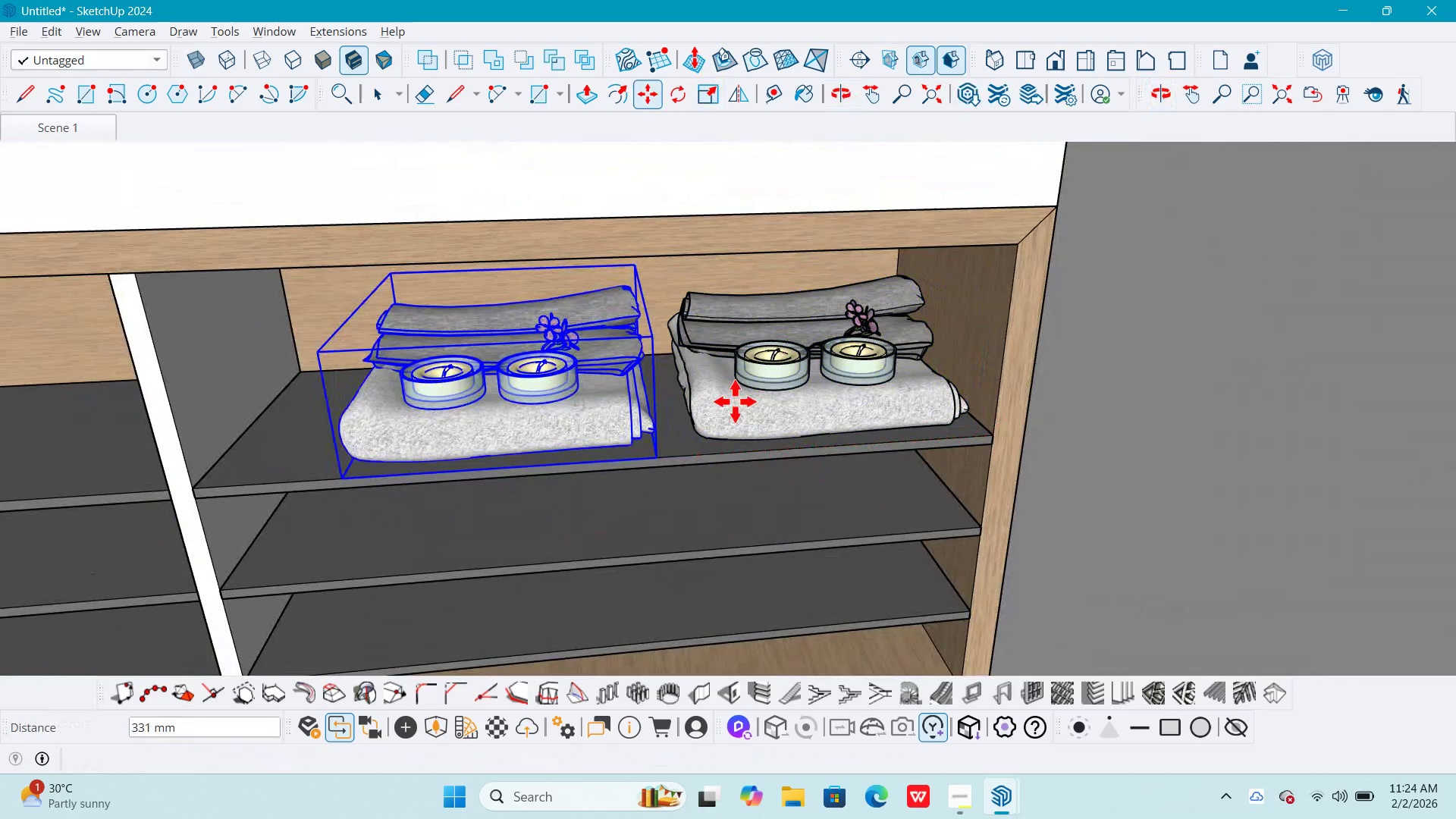 
key(Space)
 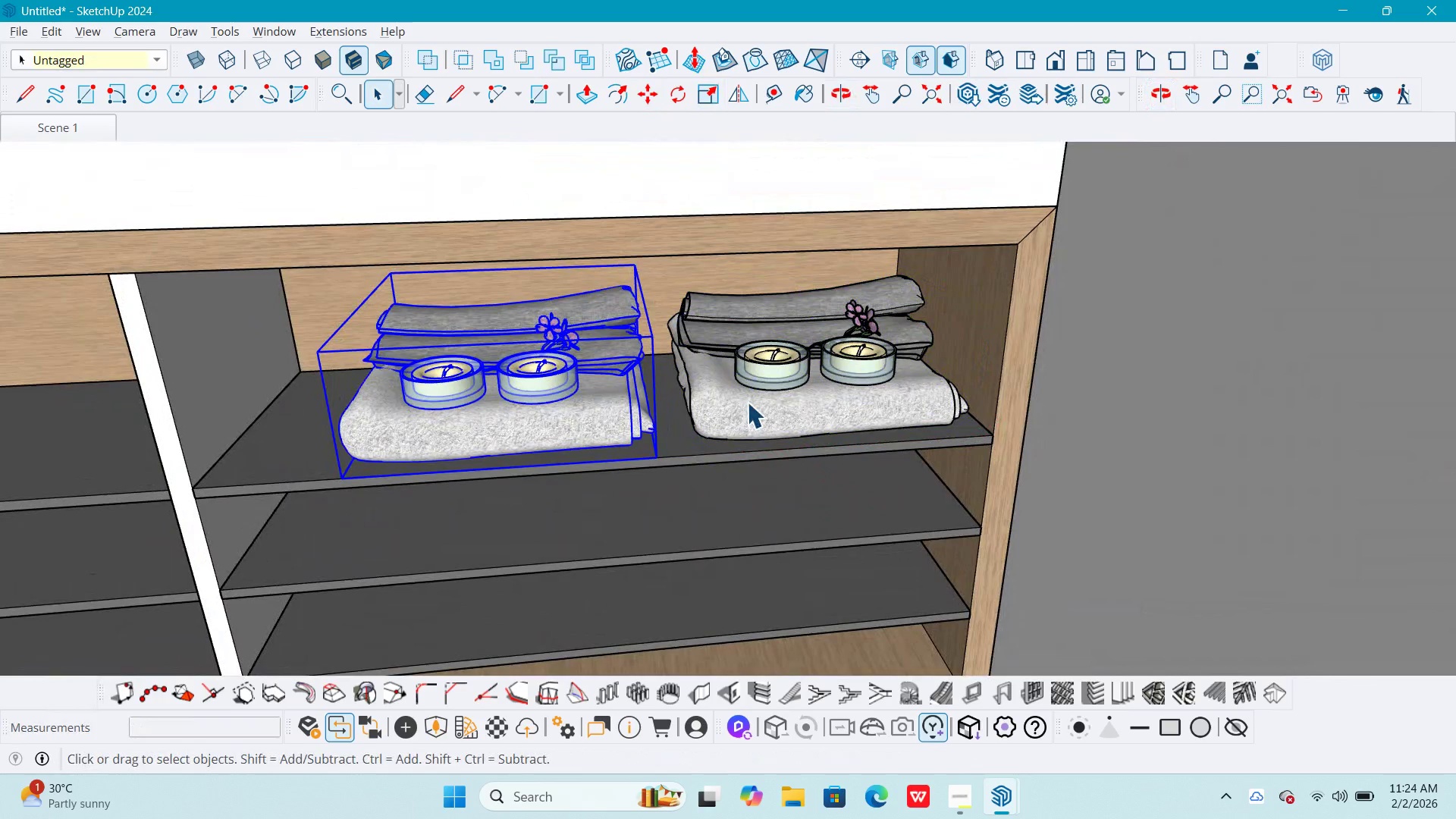 
hold_key(key=ShiftLeft, duration=0.34)
left_click([747, 402])
 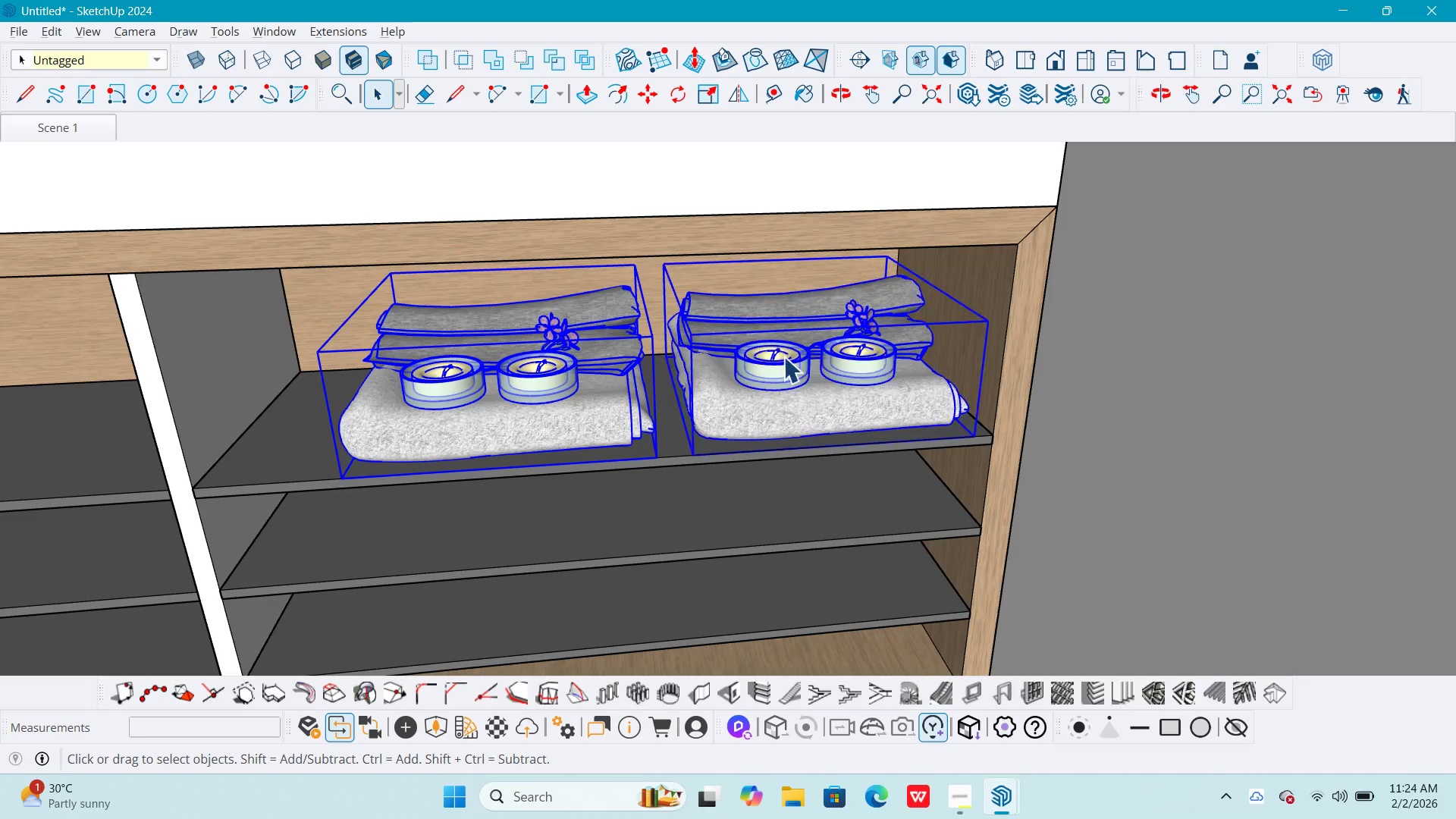 
key(M)
 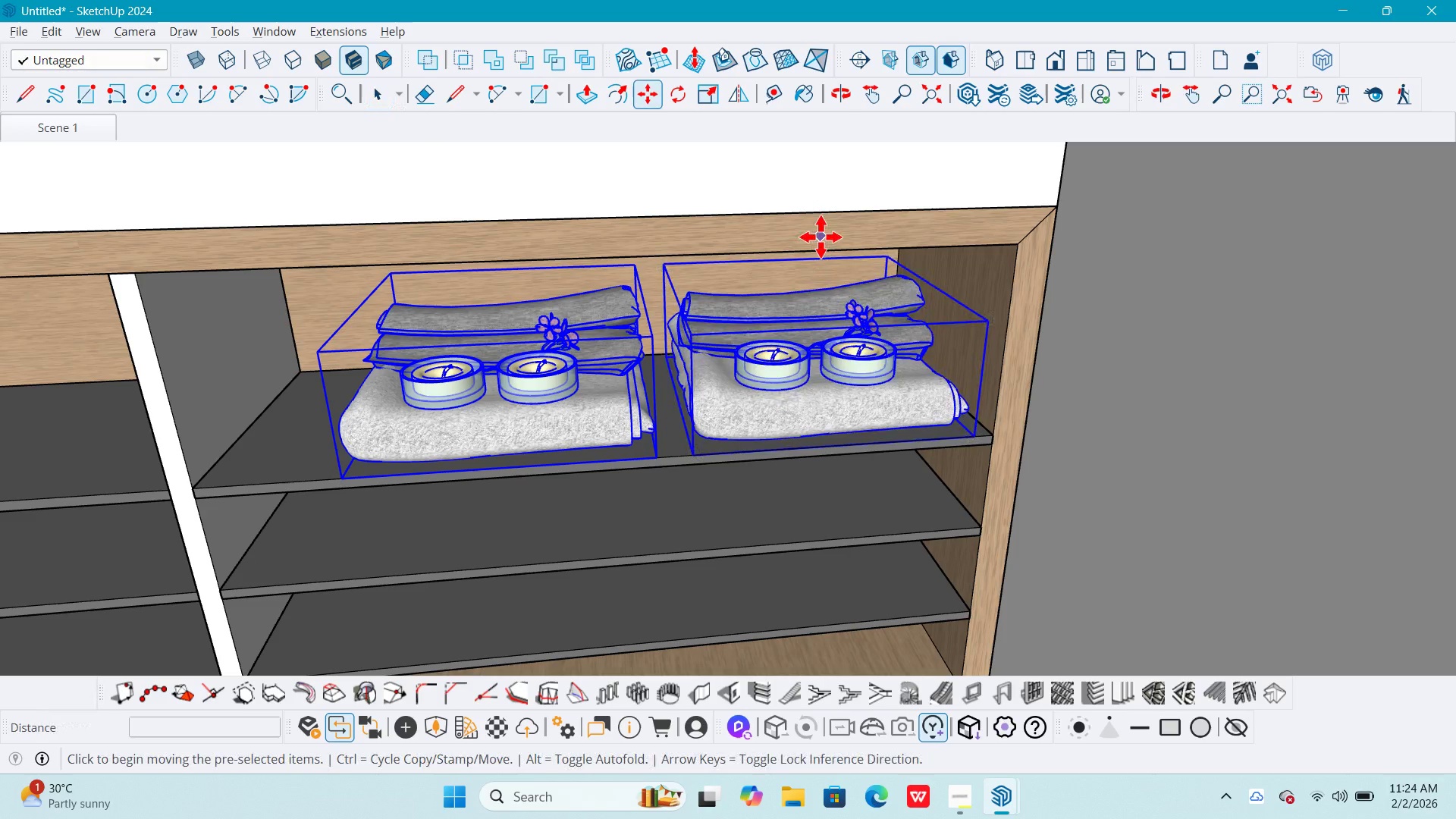 
left_click([821, 237])
 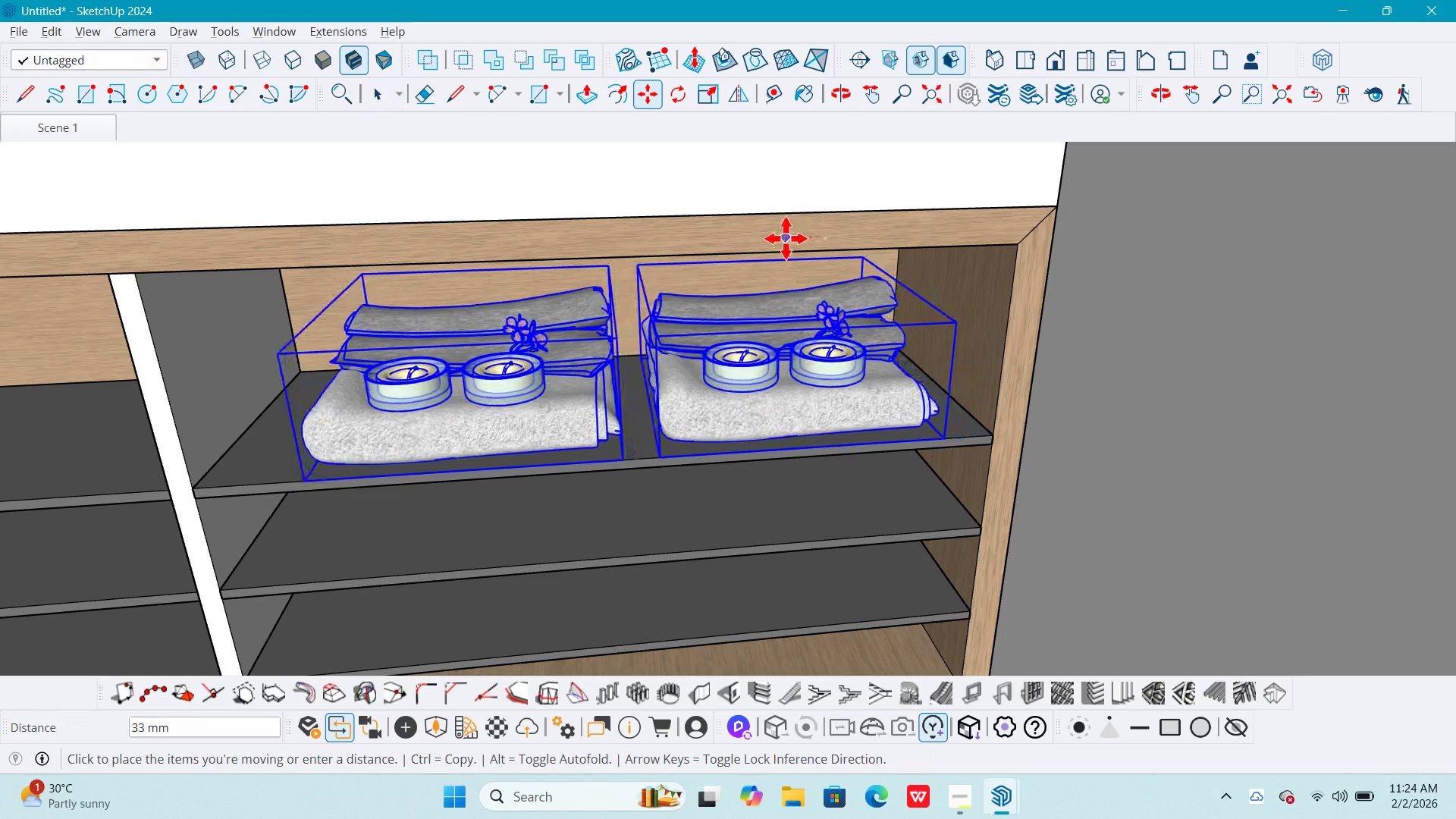 
left_click([783, 238])
 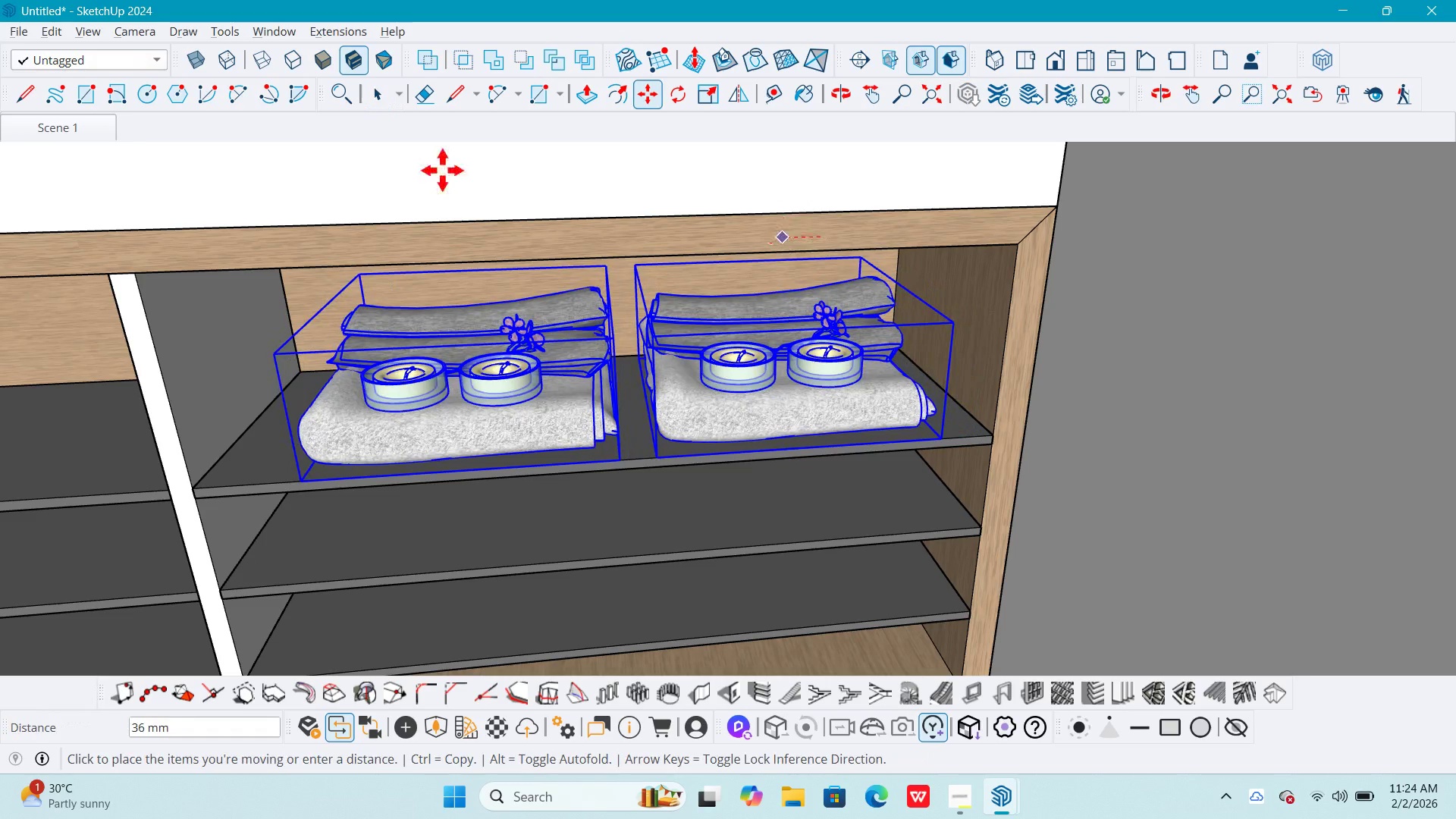 
key(Space)
 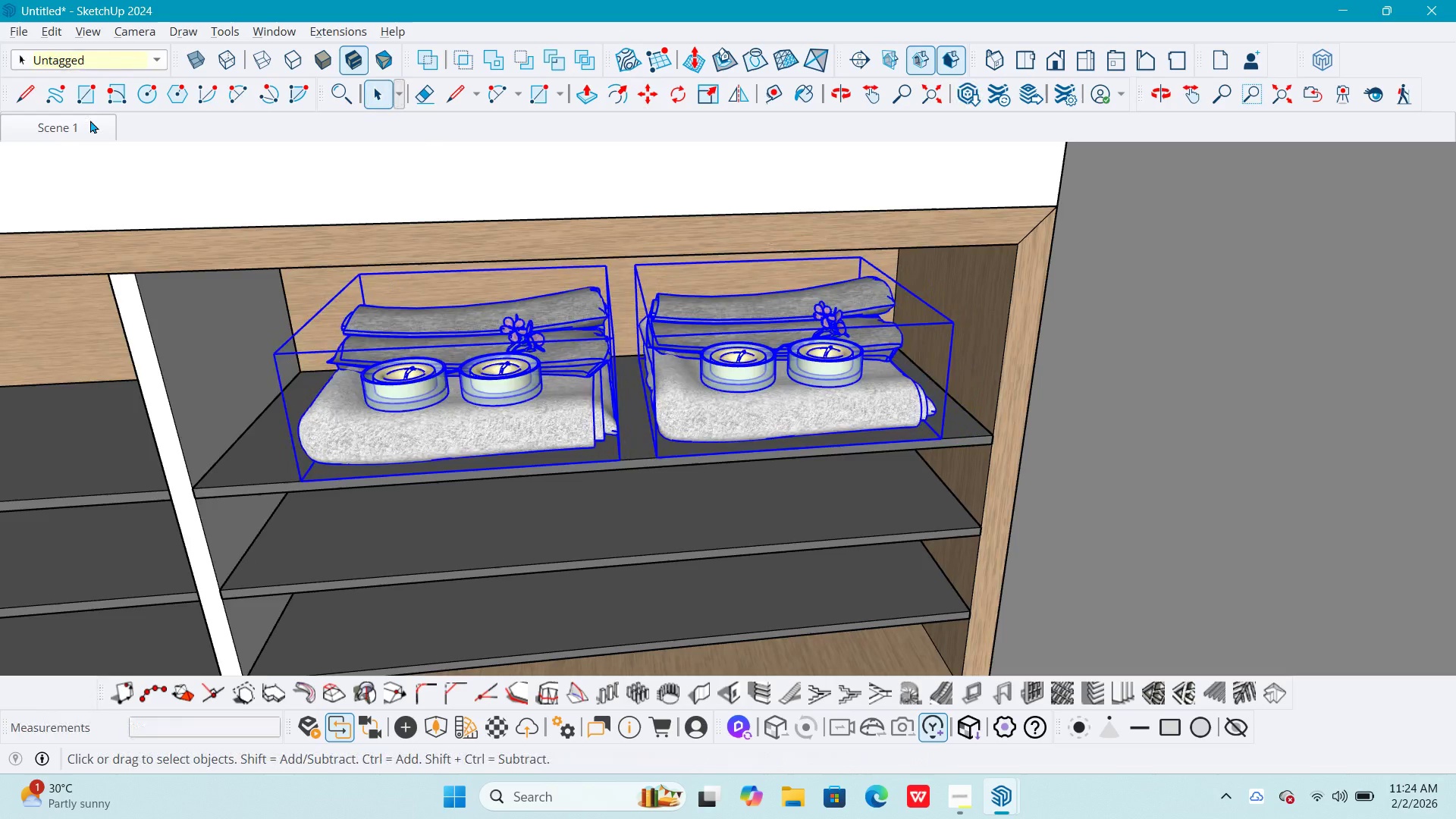 
left_click([85, 121])
 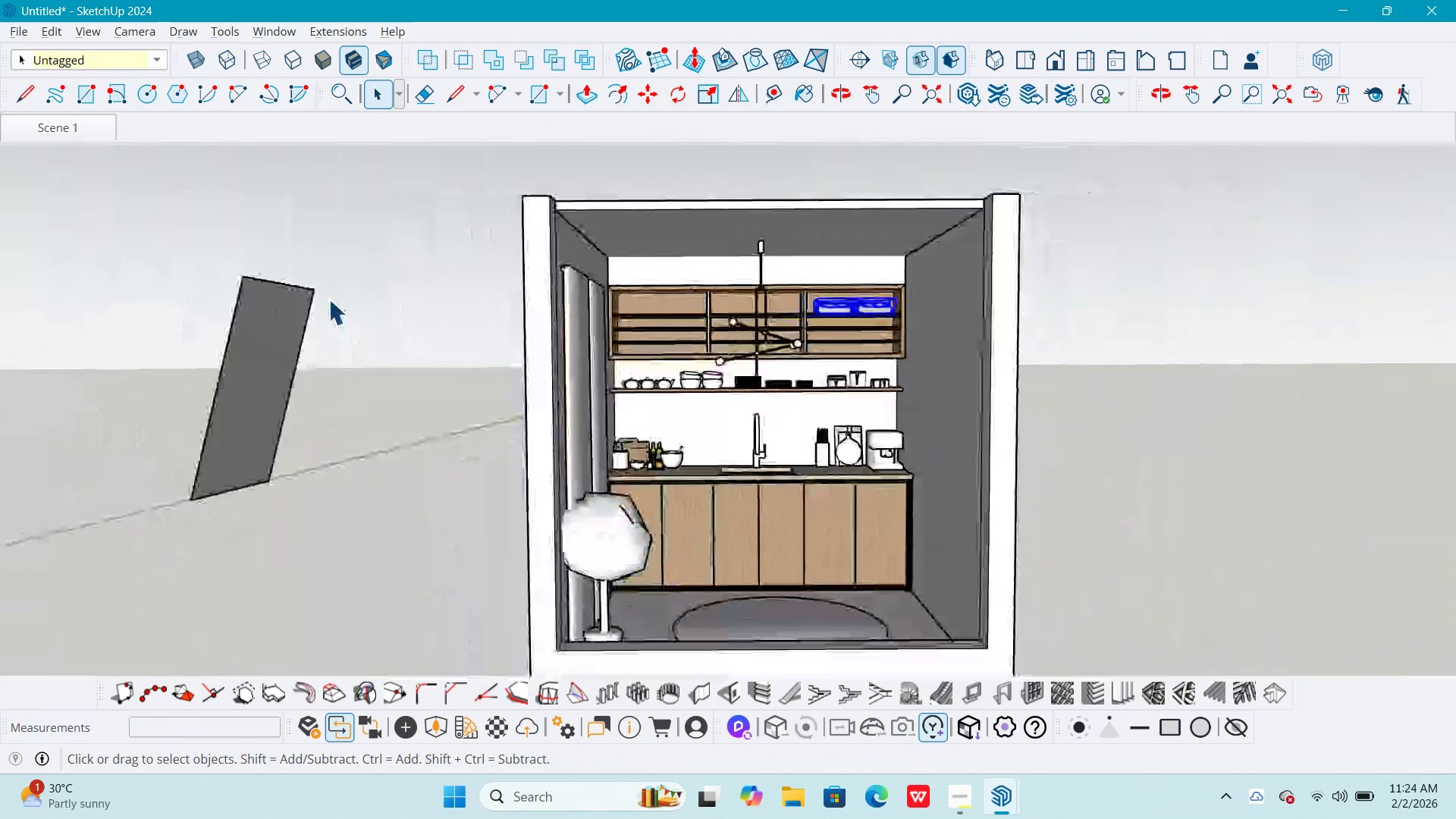 
key(Escape)
 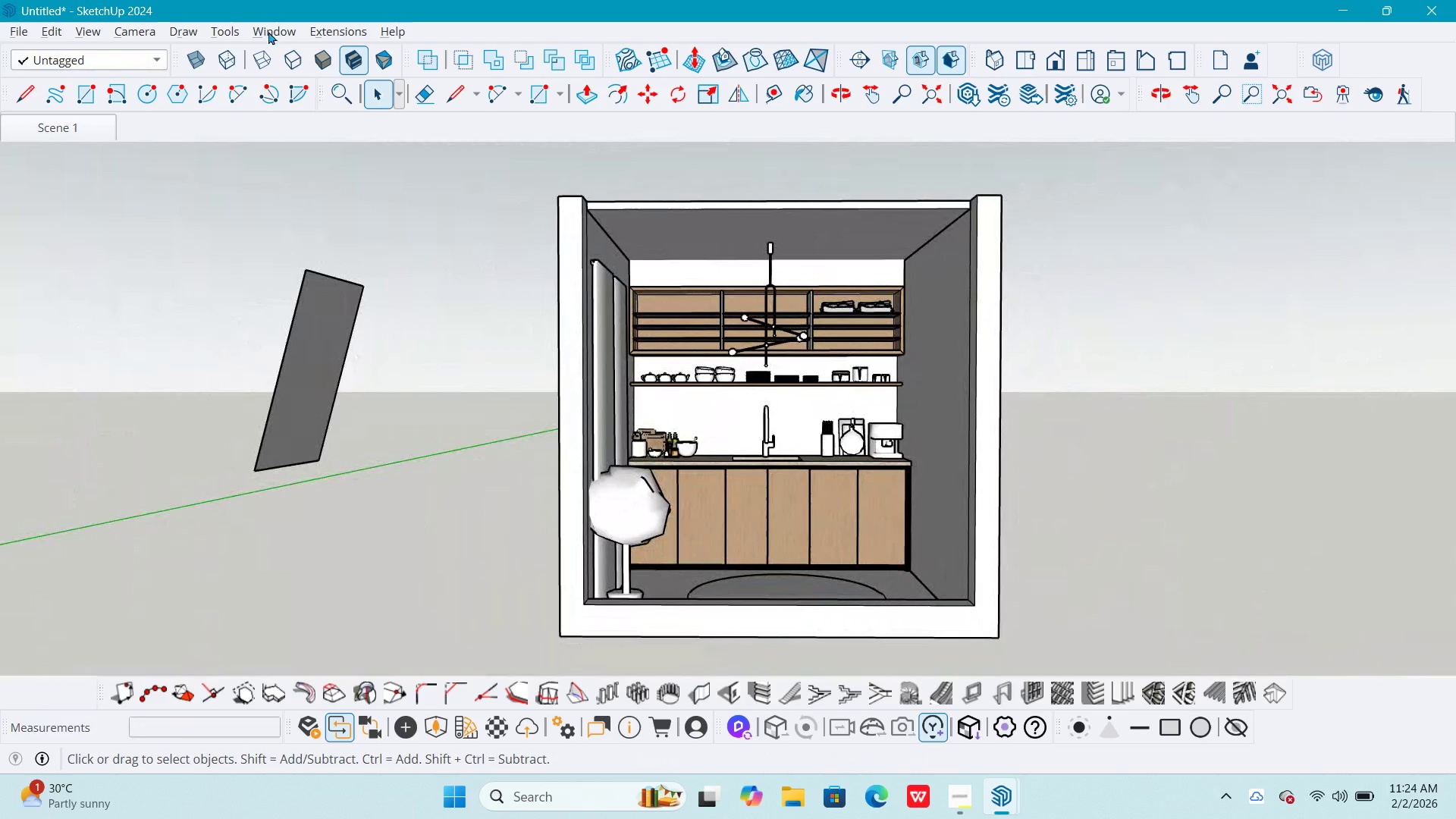 
left_click([268, 31])
 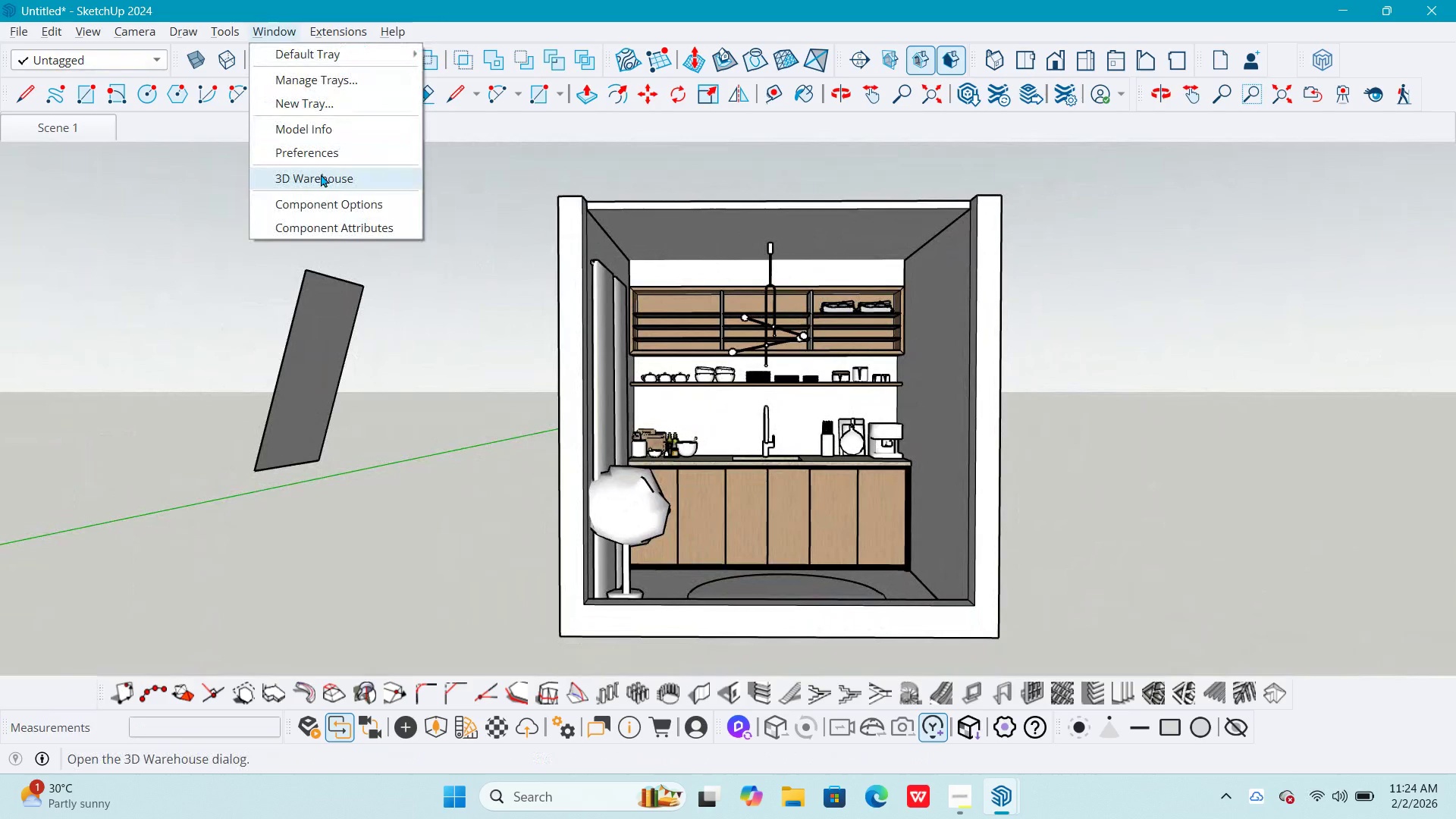 
left_click([321, 174])
 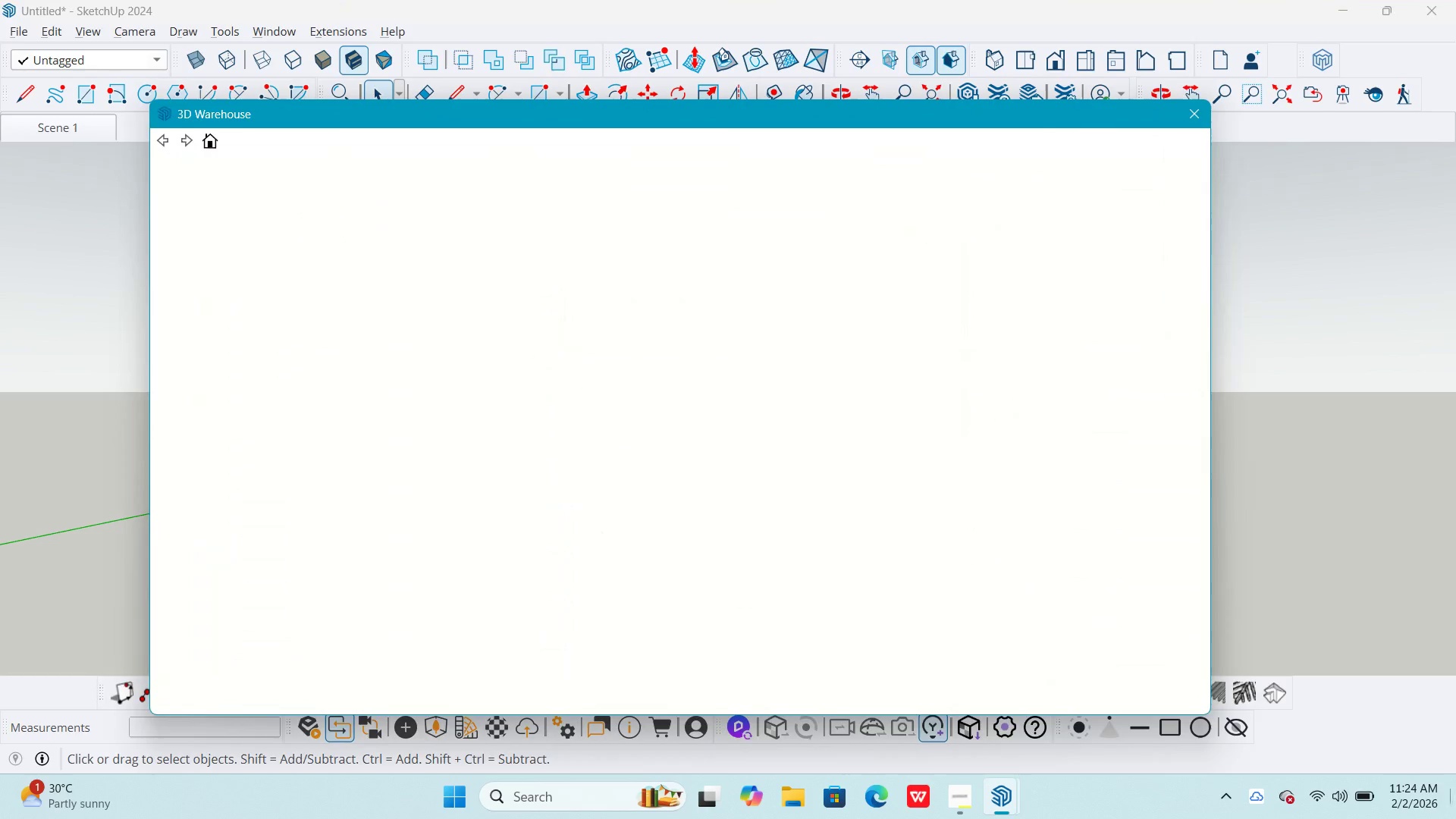 
mouse_move([1461, 804])
 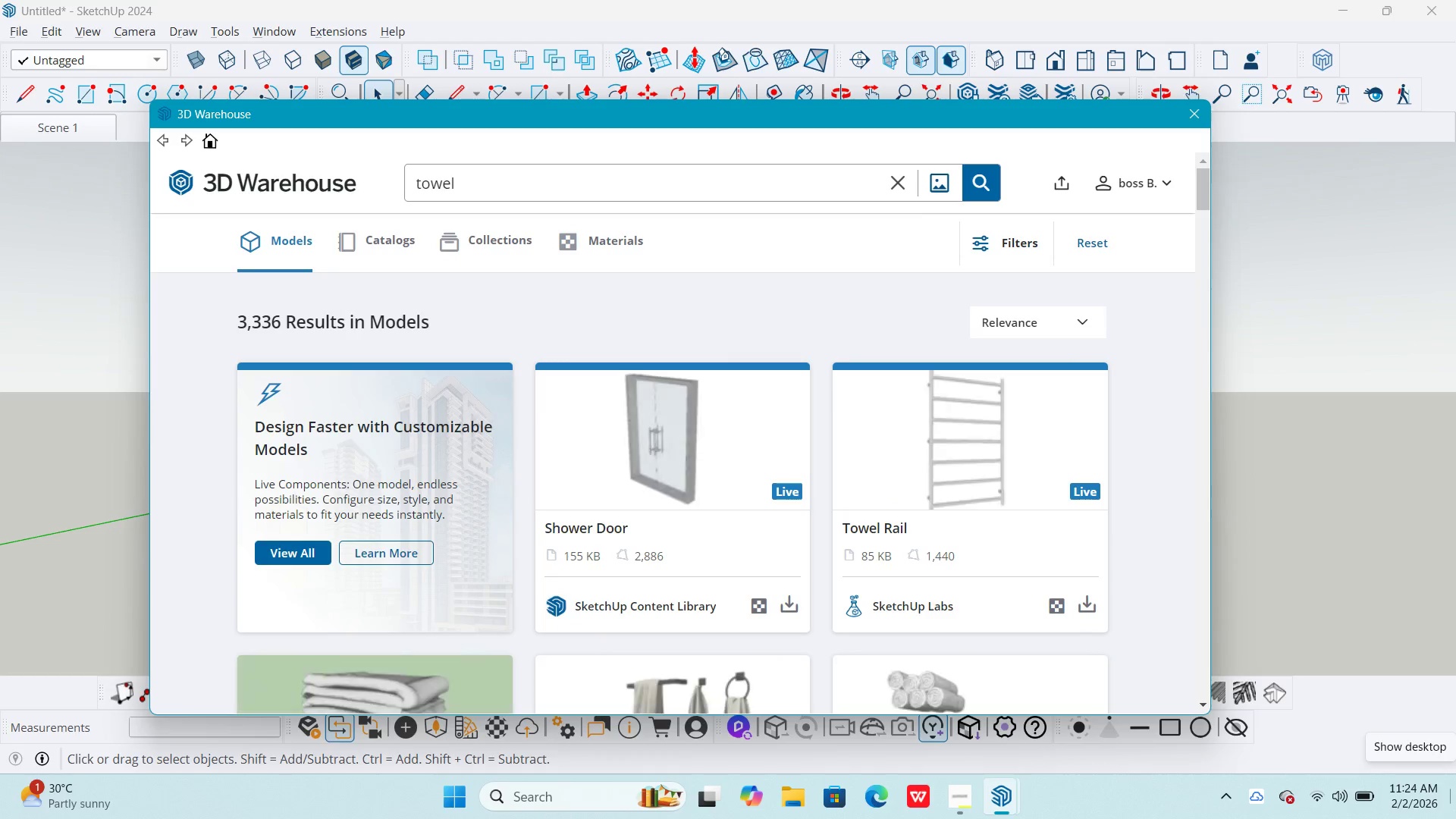 
scroll: coordinate [692, 463], scroll_direction: down, amount: 22.0
 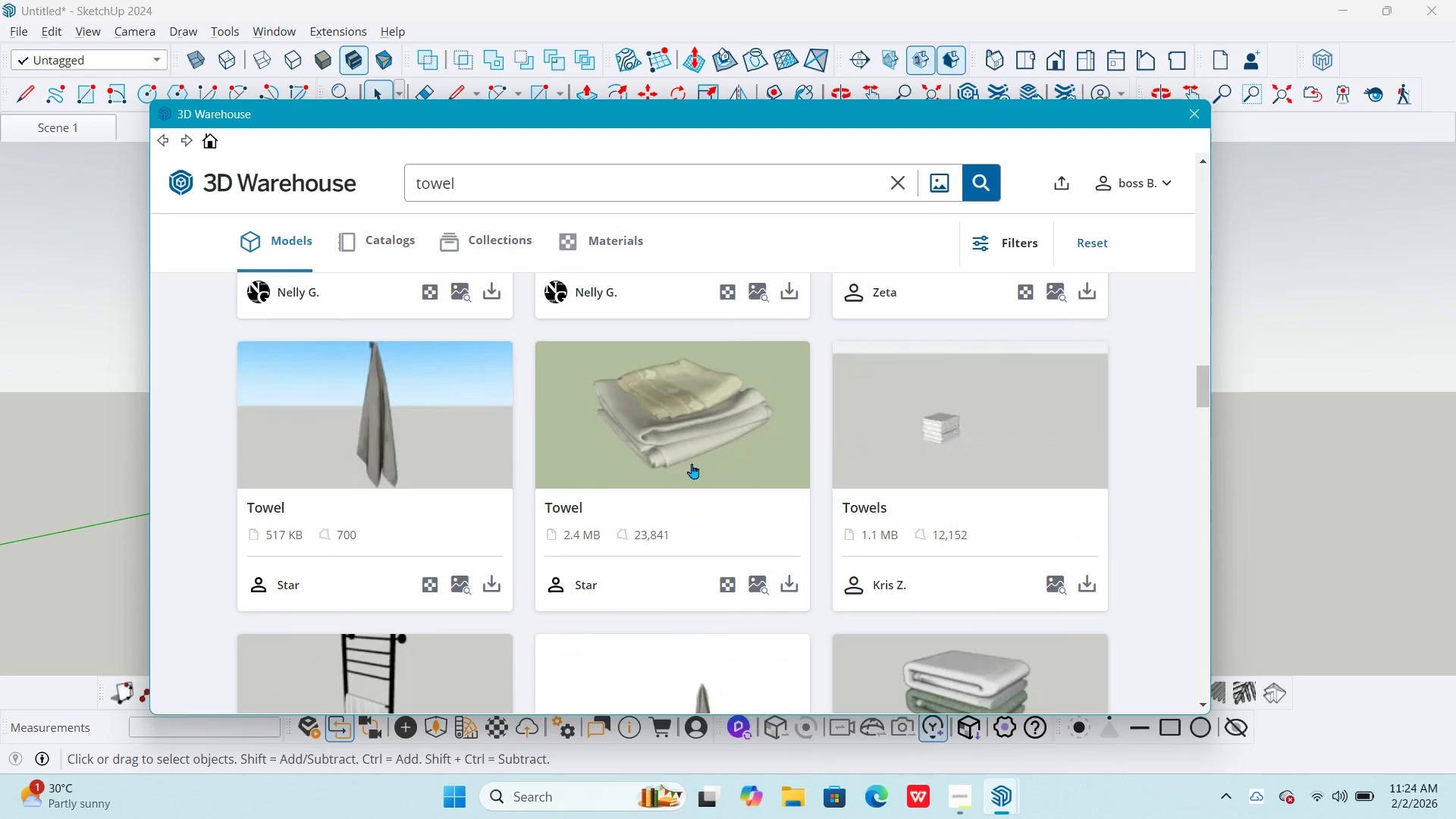 
scroll: coordinate [697, 475], scroll_direction: down, amount: 9.0
 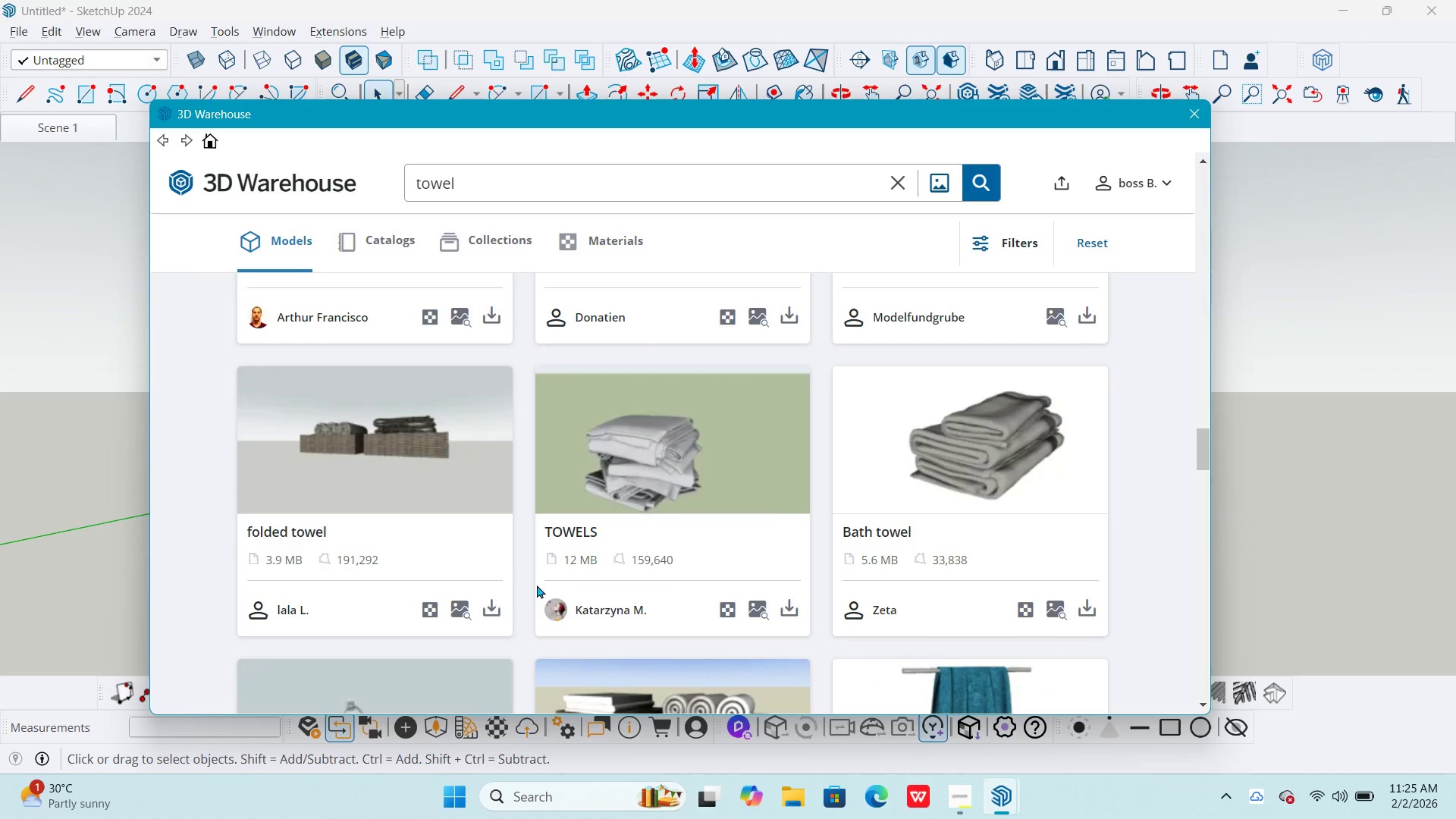 
left_click([489, 610])
 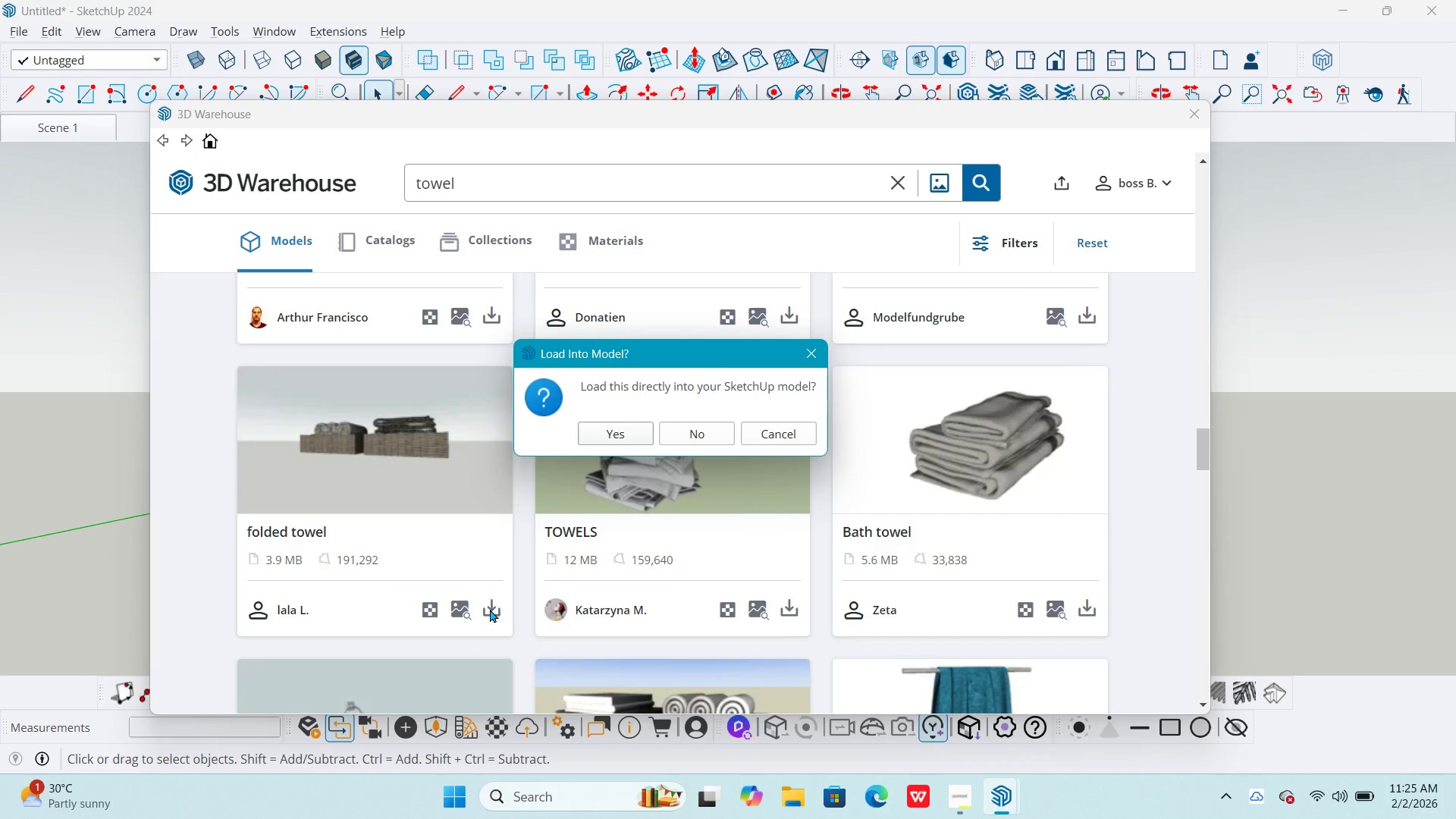 
key(NumpadEnter)
 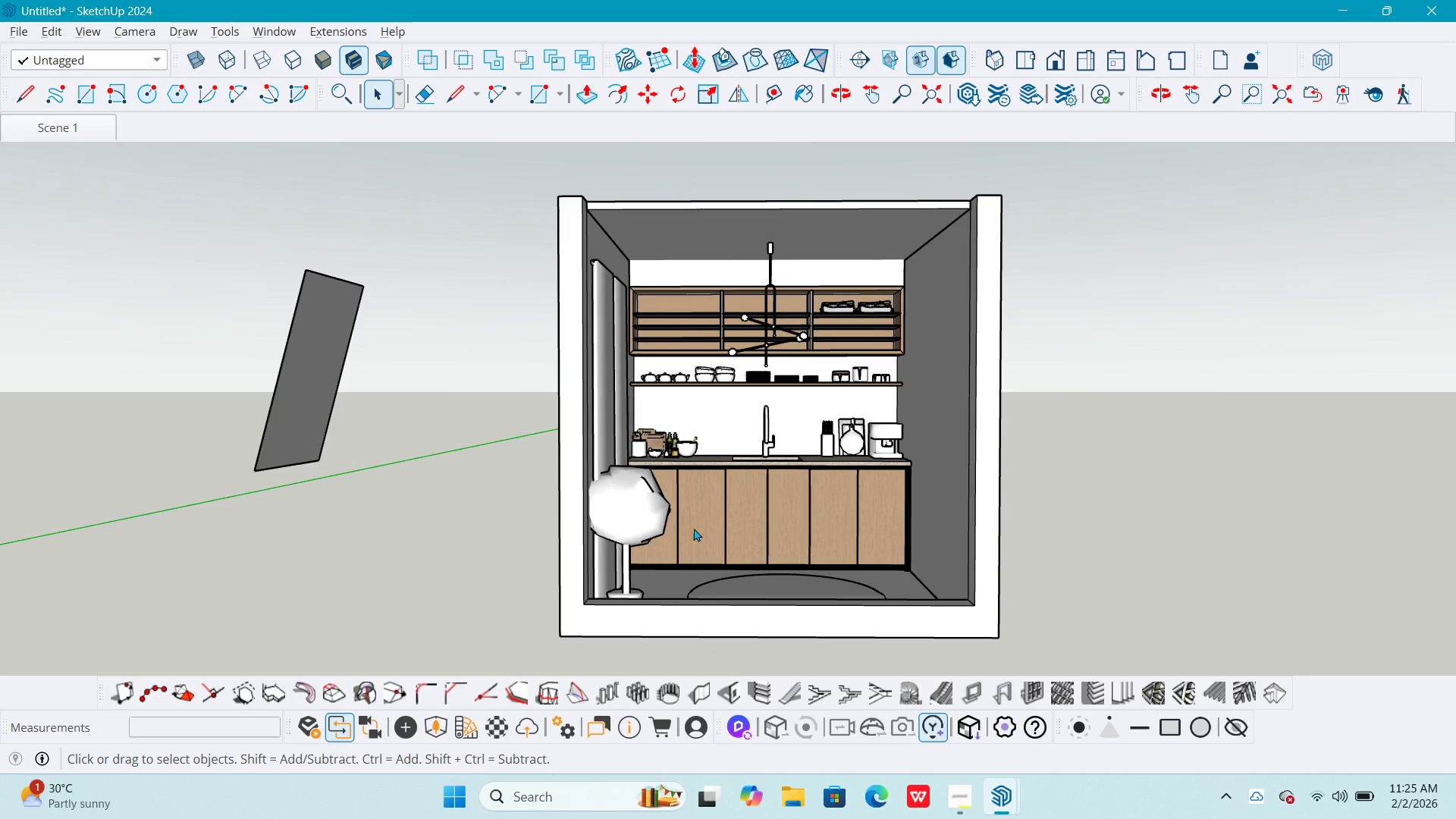 
wait(11.61)
 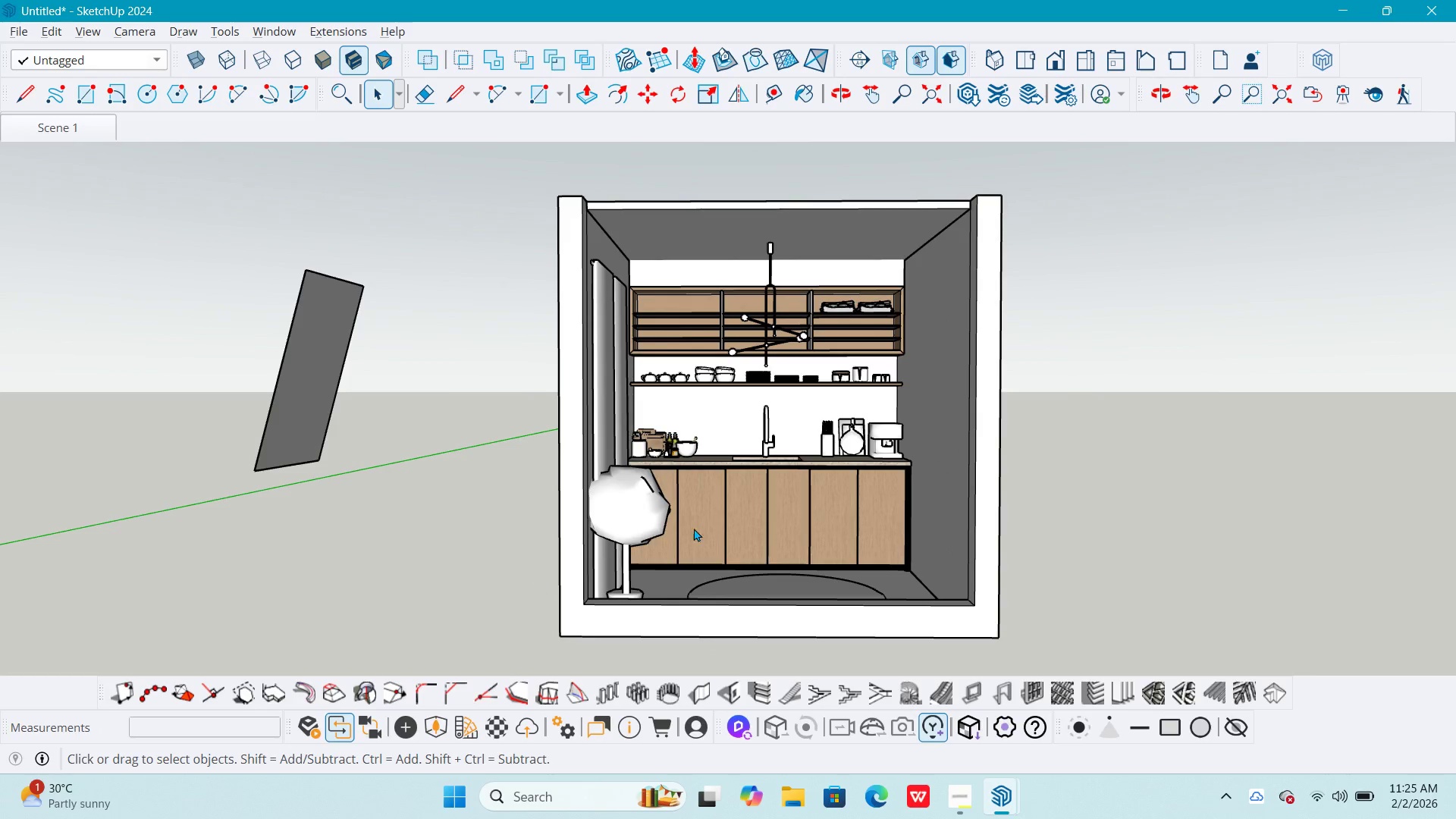 
scroll: coordinate [900, 410], scroll_direction: down, amount: 36.0
 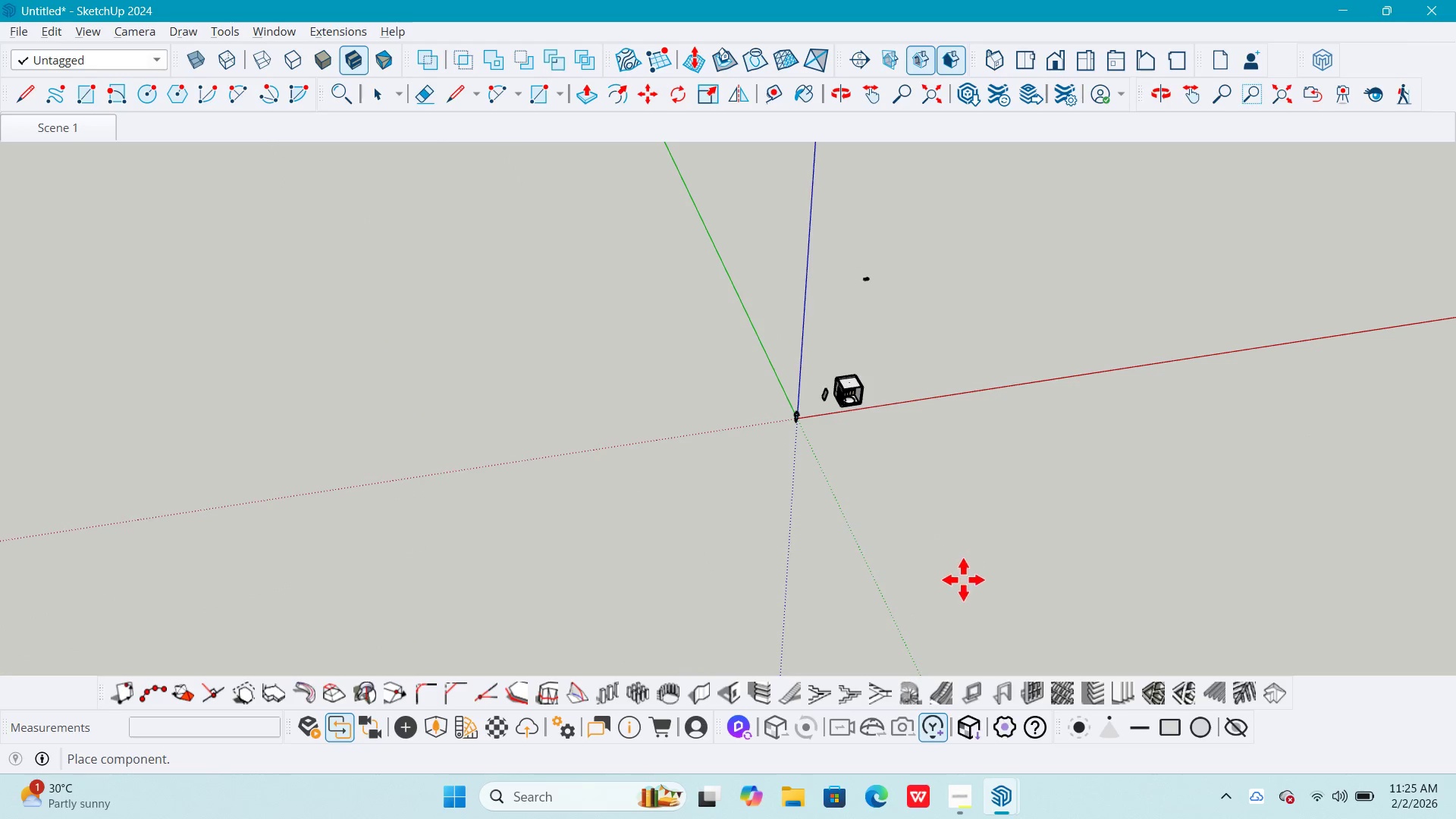 
left_click([977, 632])
 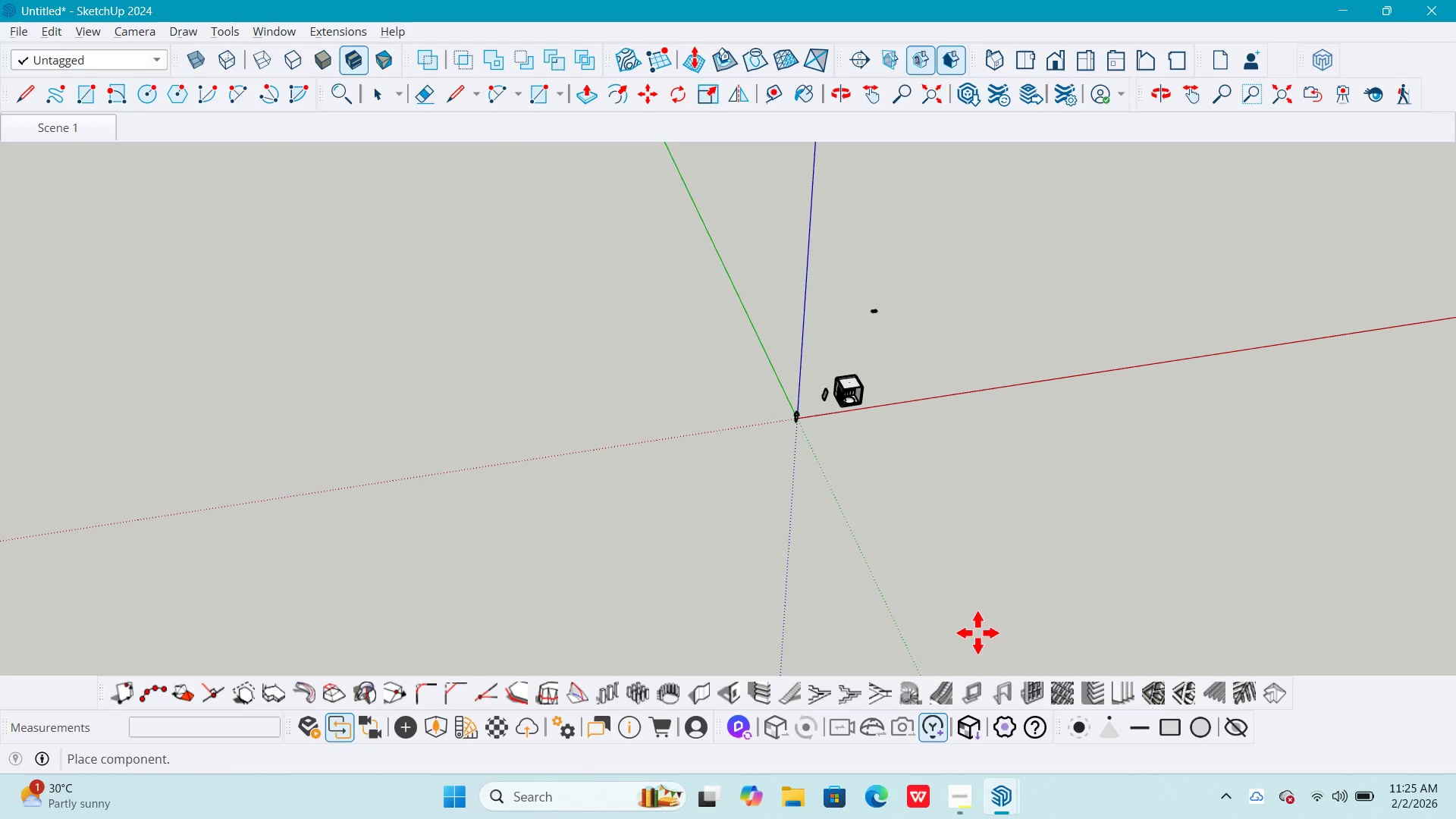 
key(Space)
 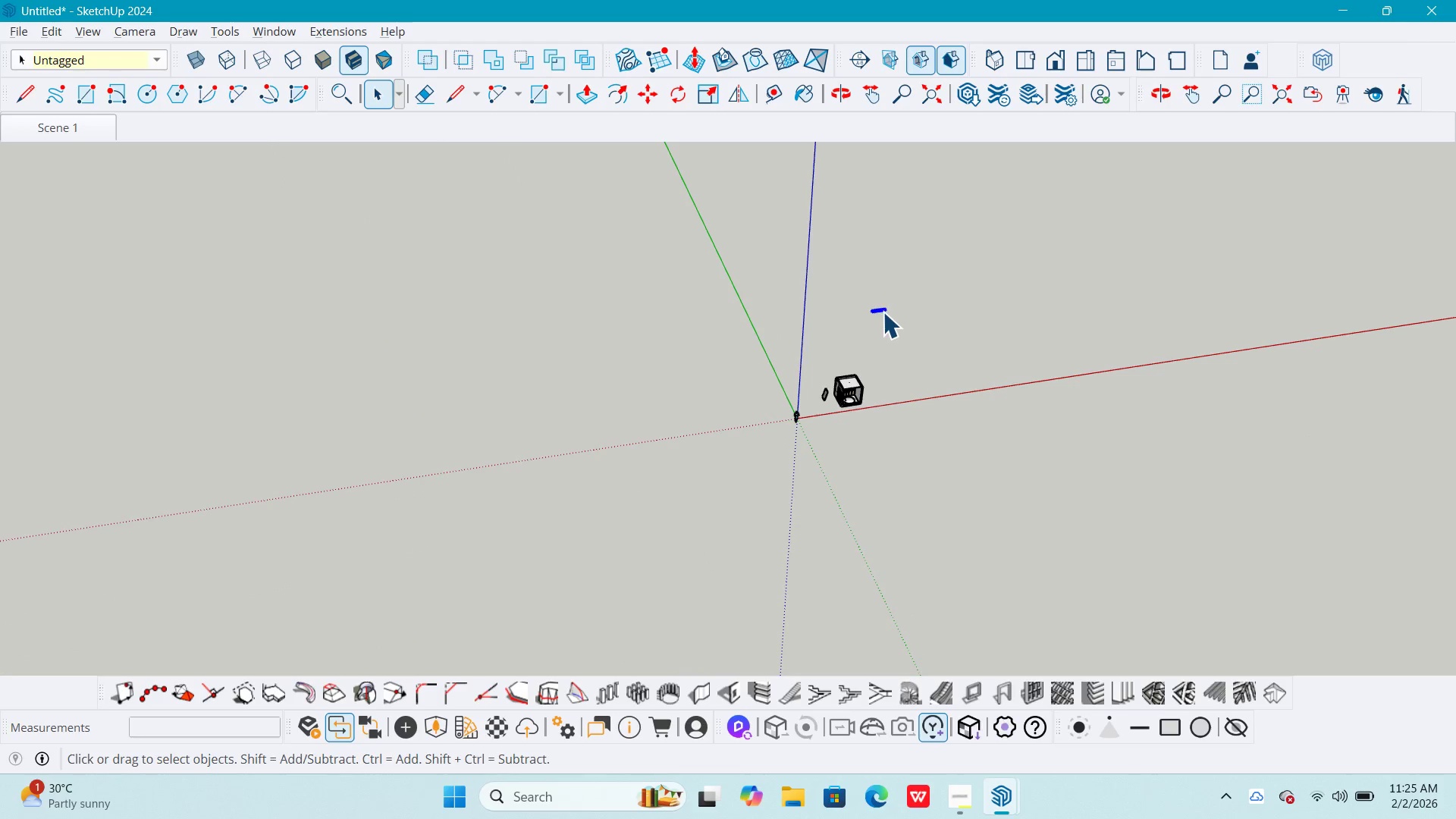 
key(M)
 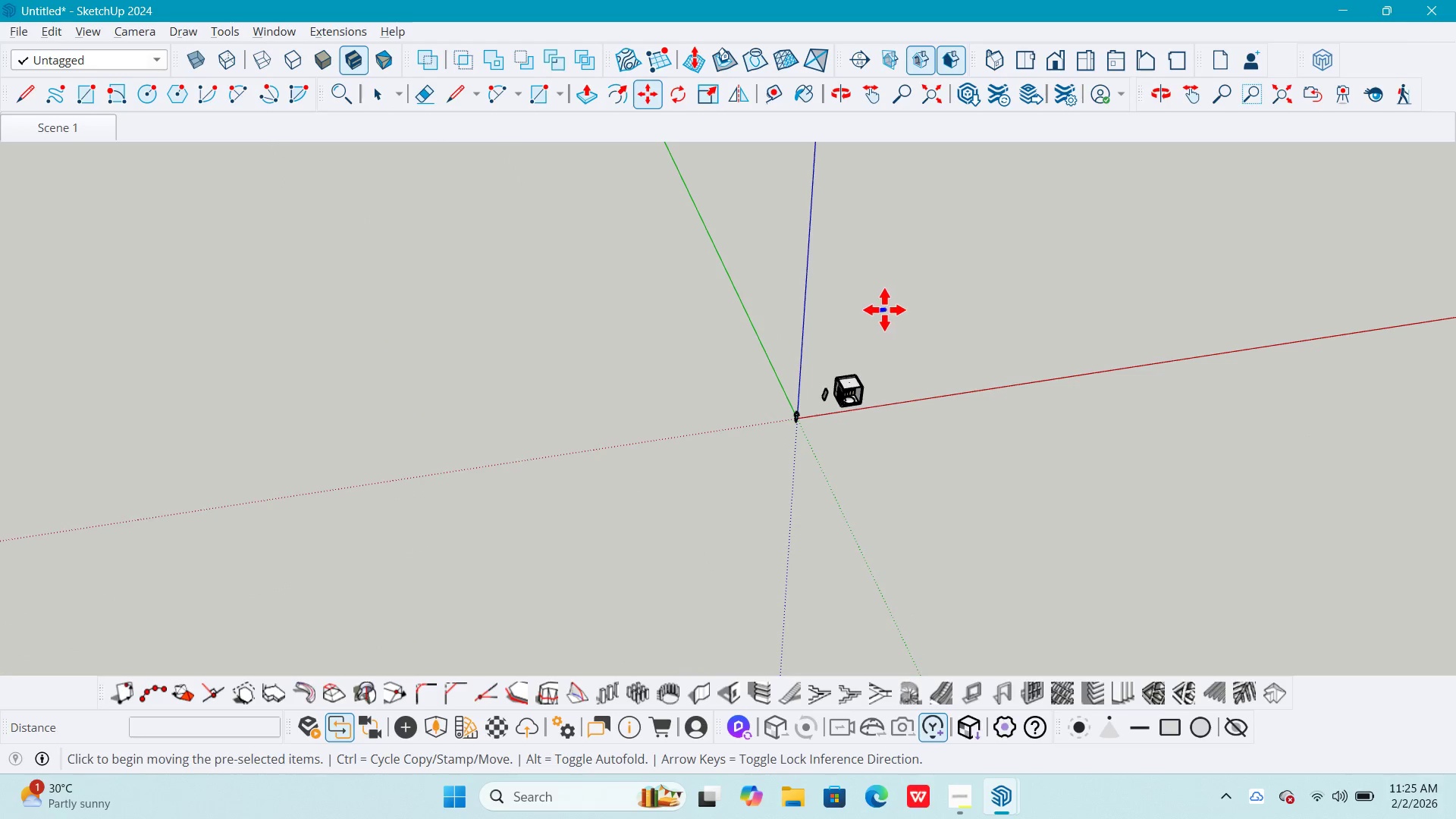 
left_click([883, 309])
 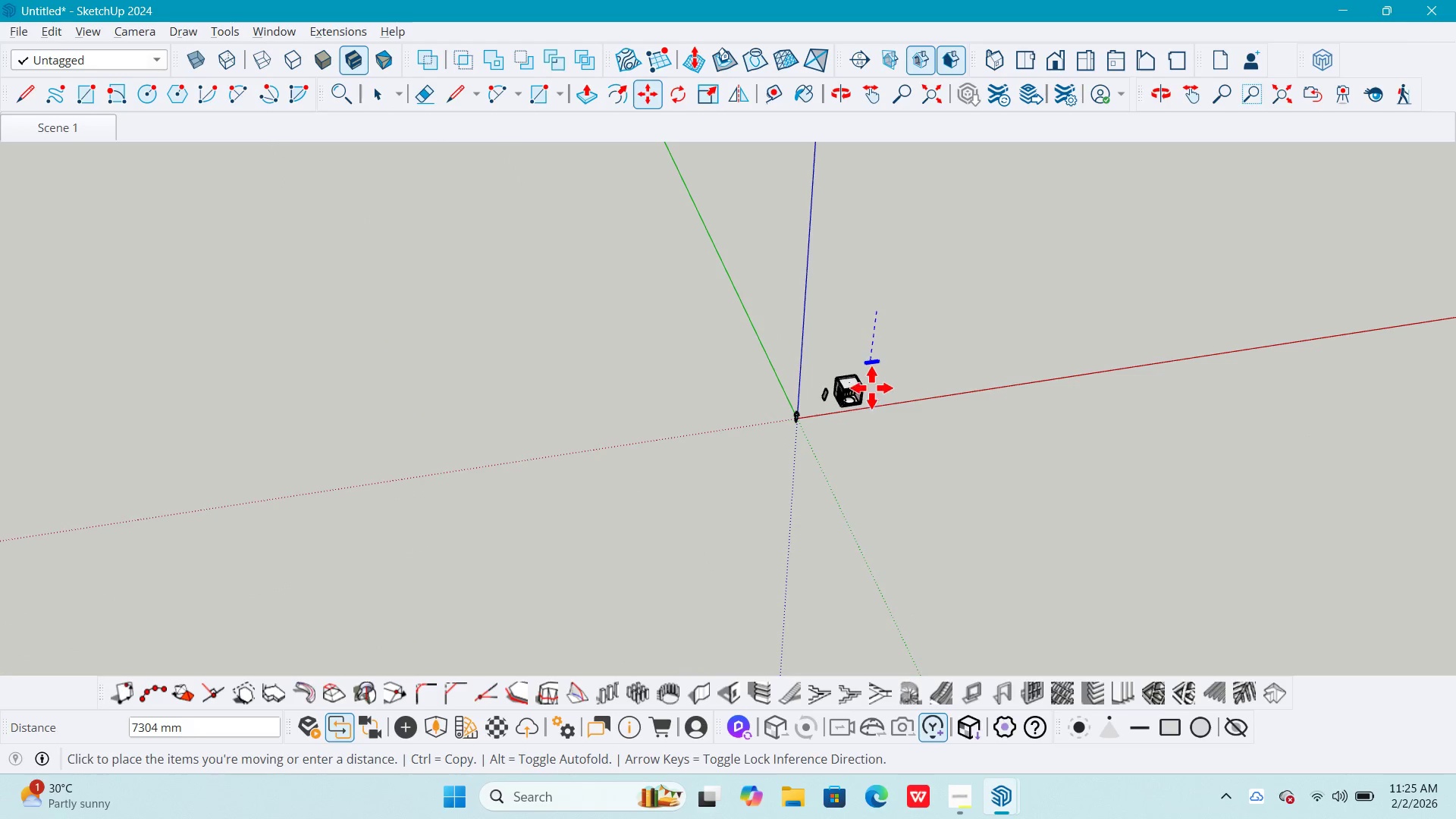 
scroll: coordinate [836, 370], scroll_direction: up, amount: 56.0
 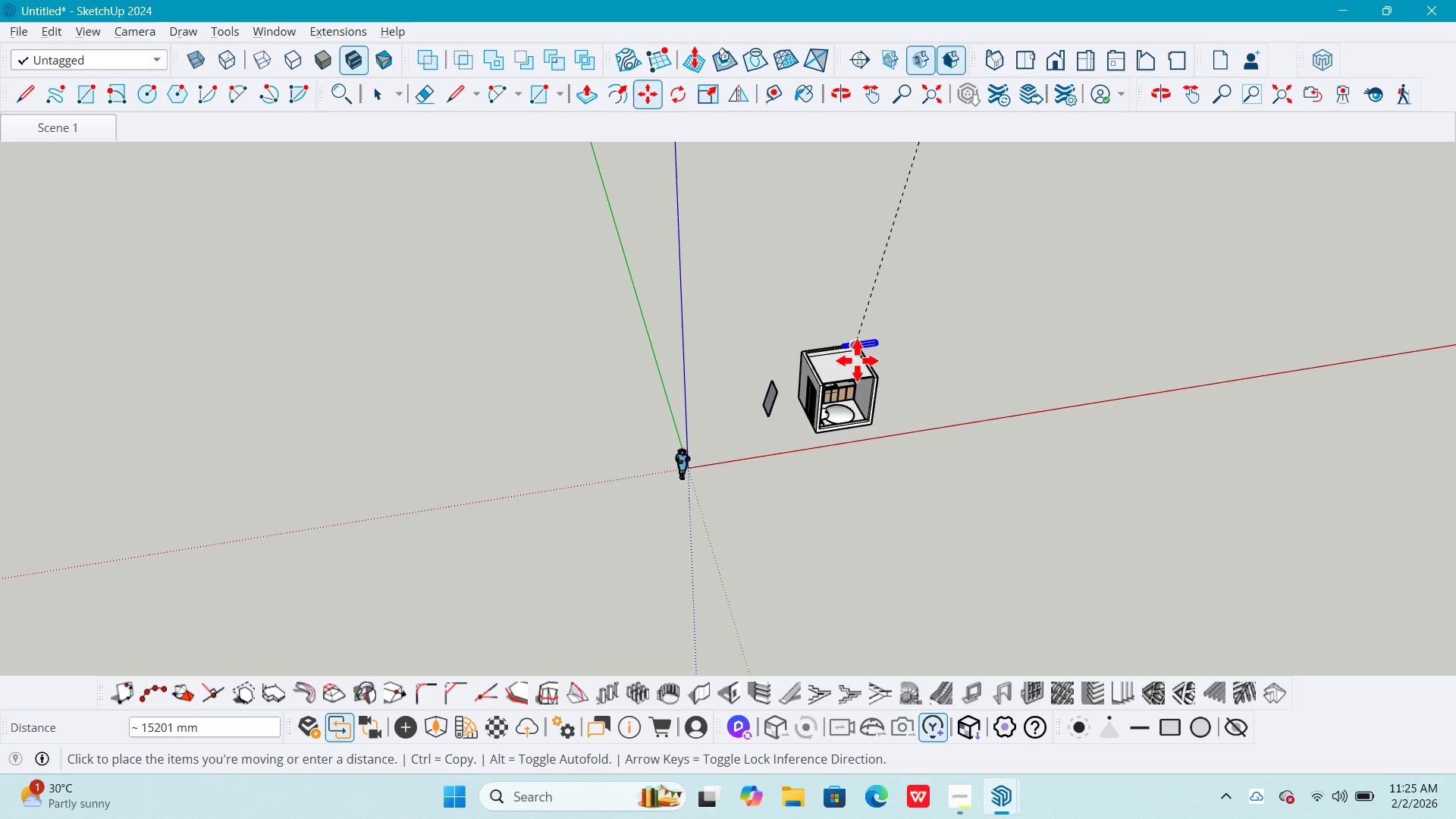 
left_click([886, 366])
 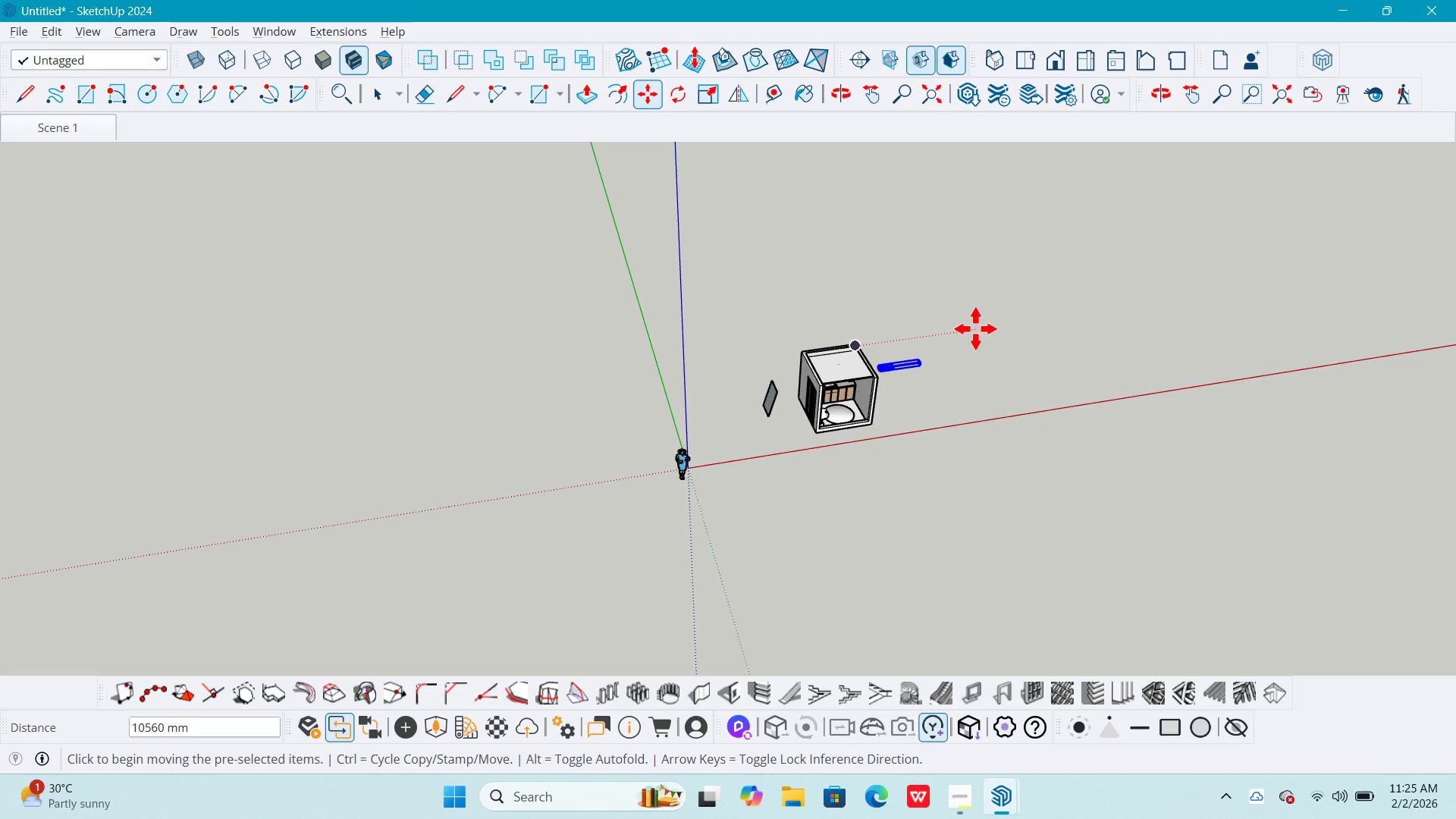 
key(Space)
 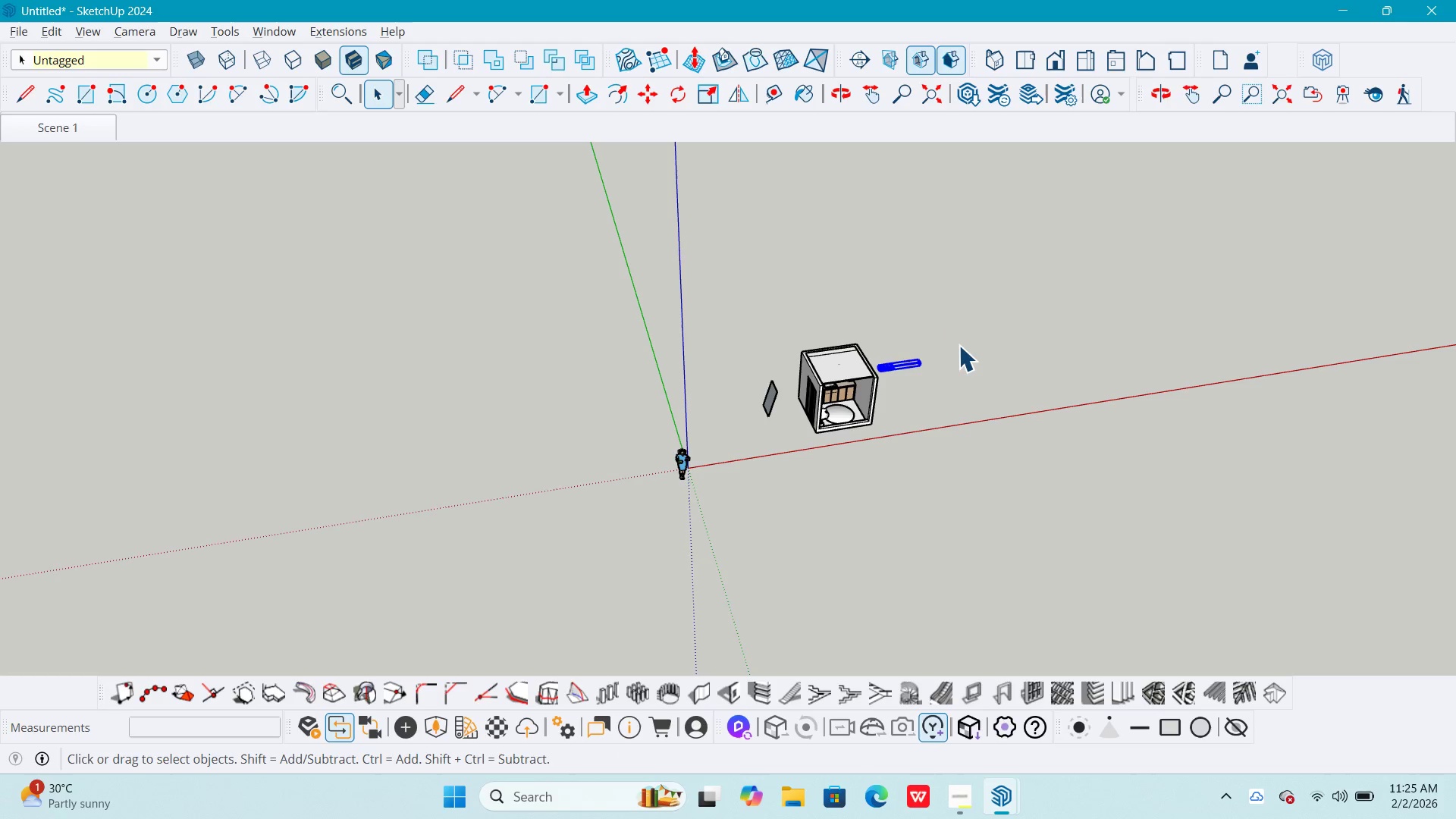 
left_click([959, 345])
 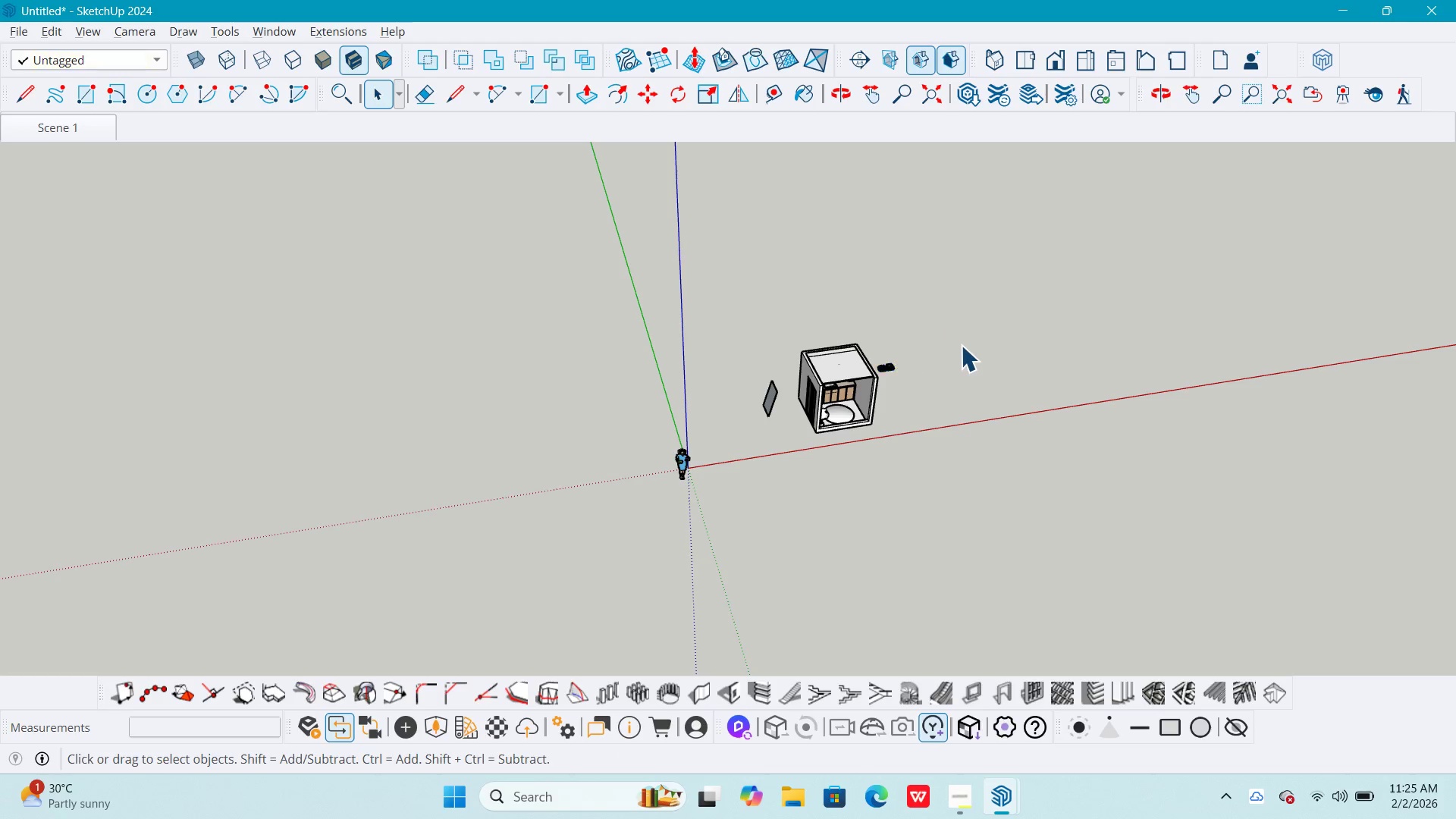 
key(Escape)
 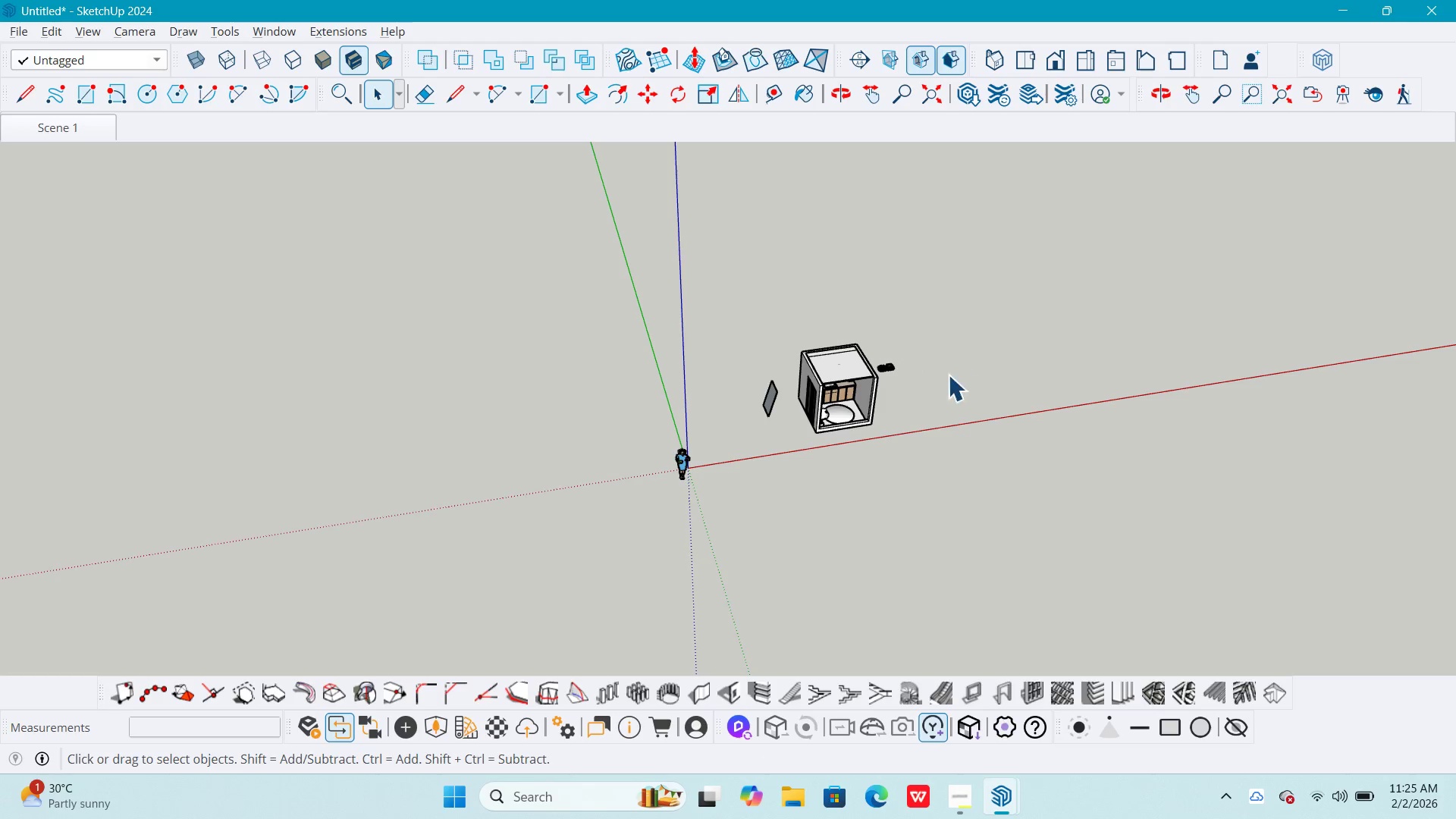 
key(Escape)
 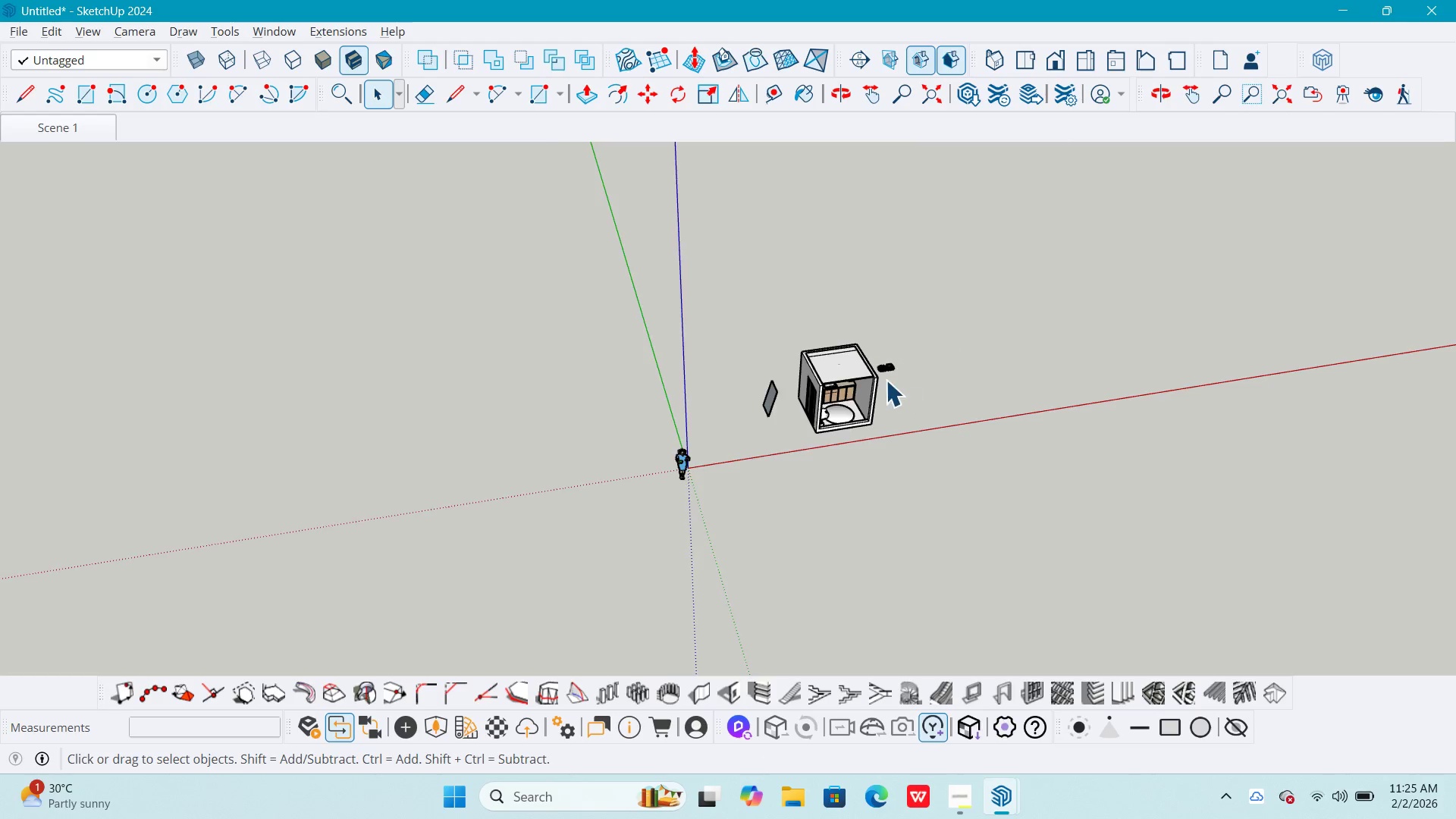 
key(Escape)
 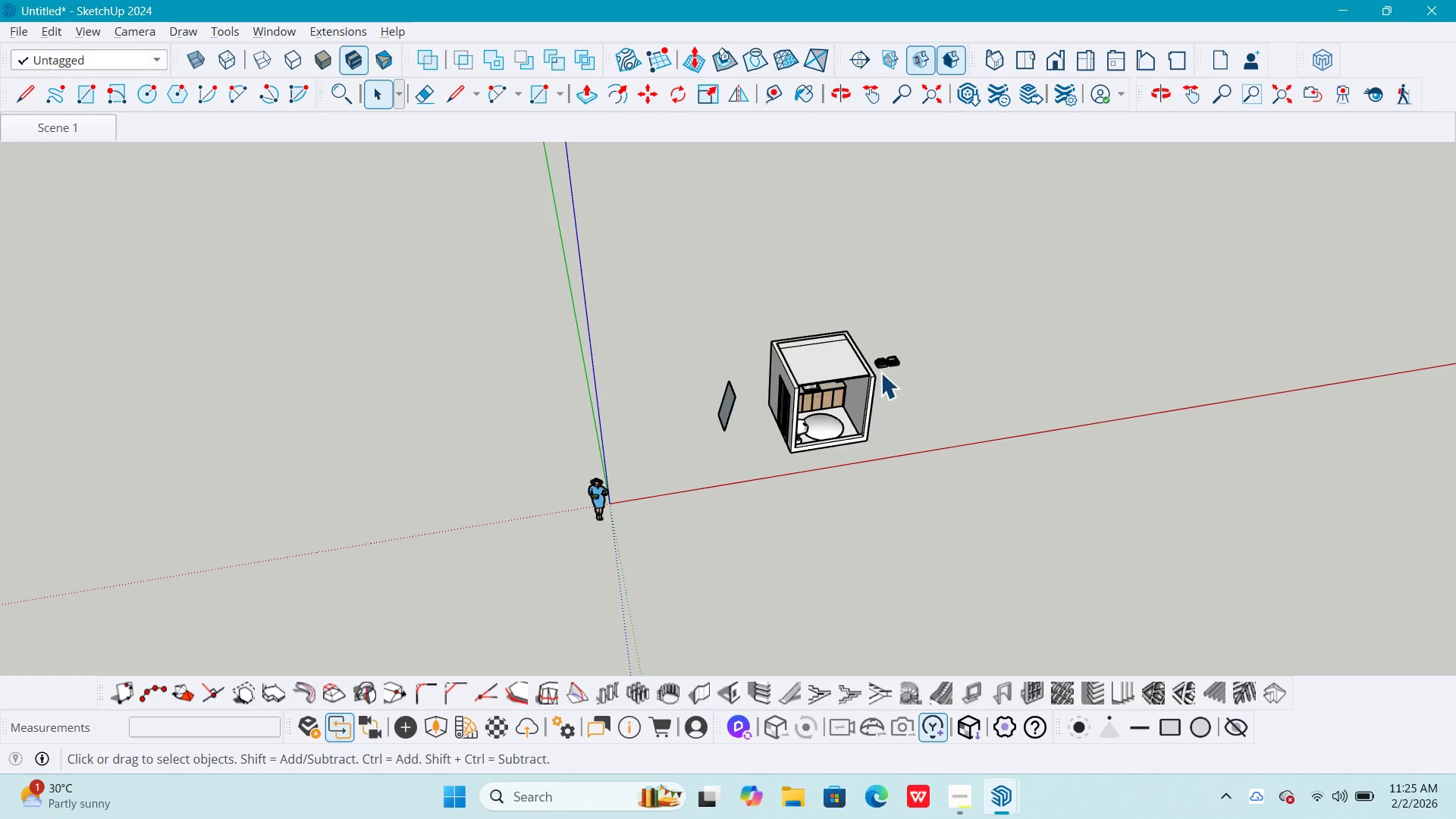 
key(Escape)
 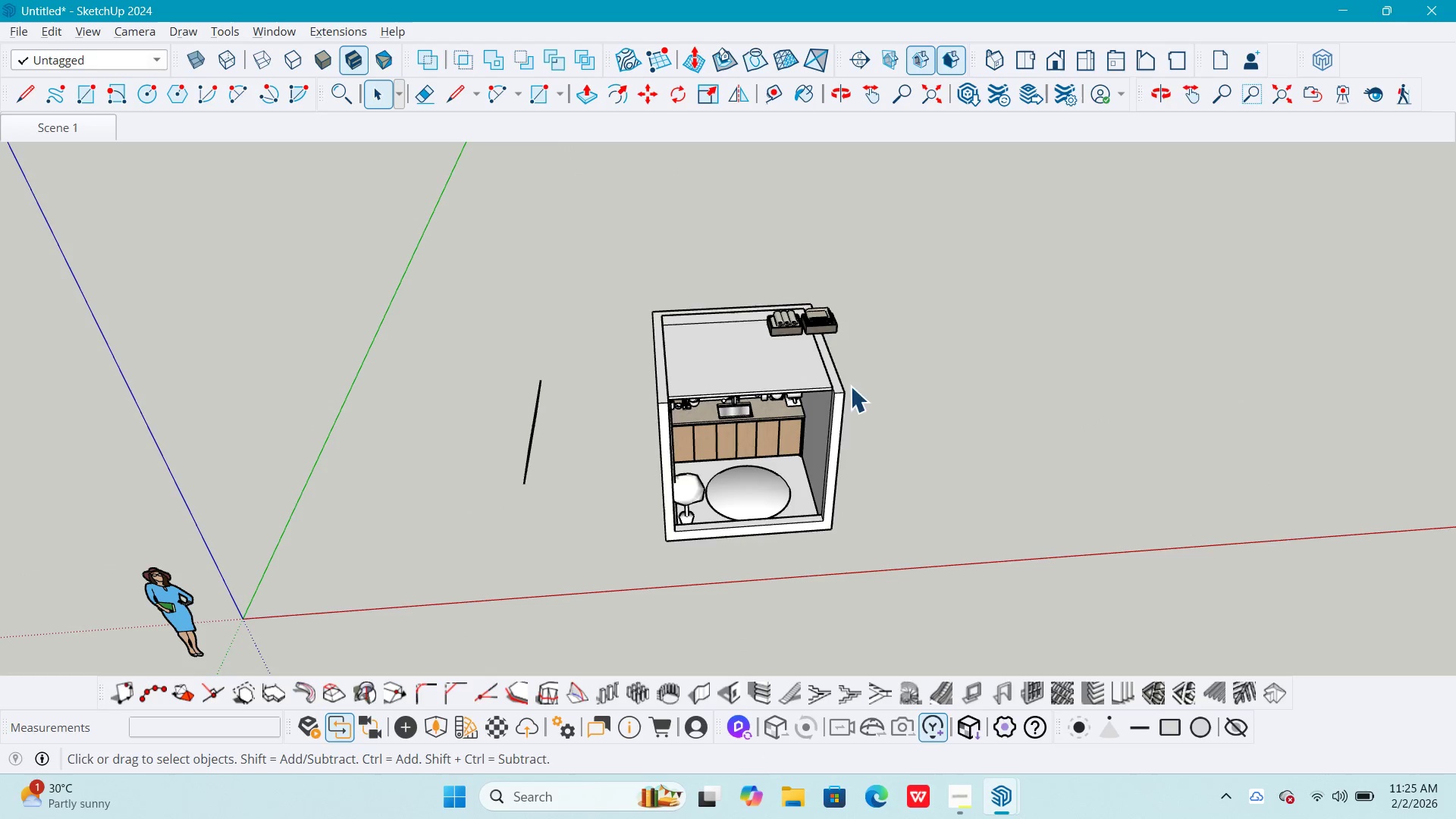 
scroll: coordinate [918, 397], scroll_direction: up, amount: 15.0
 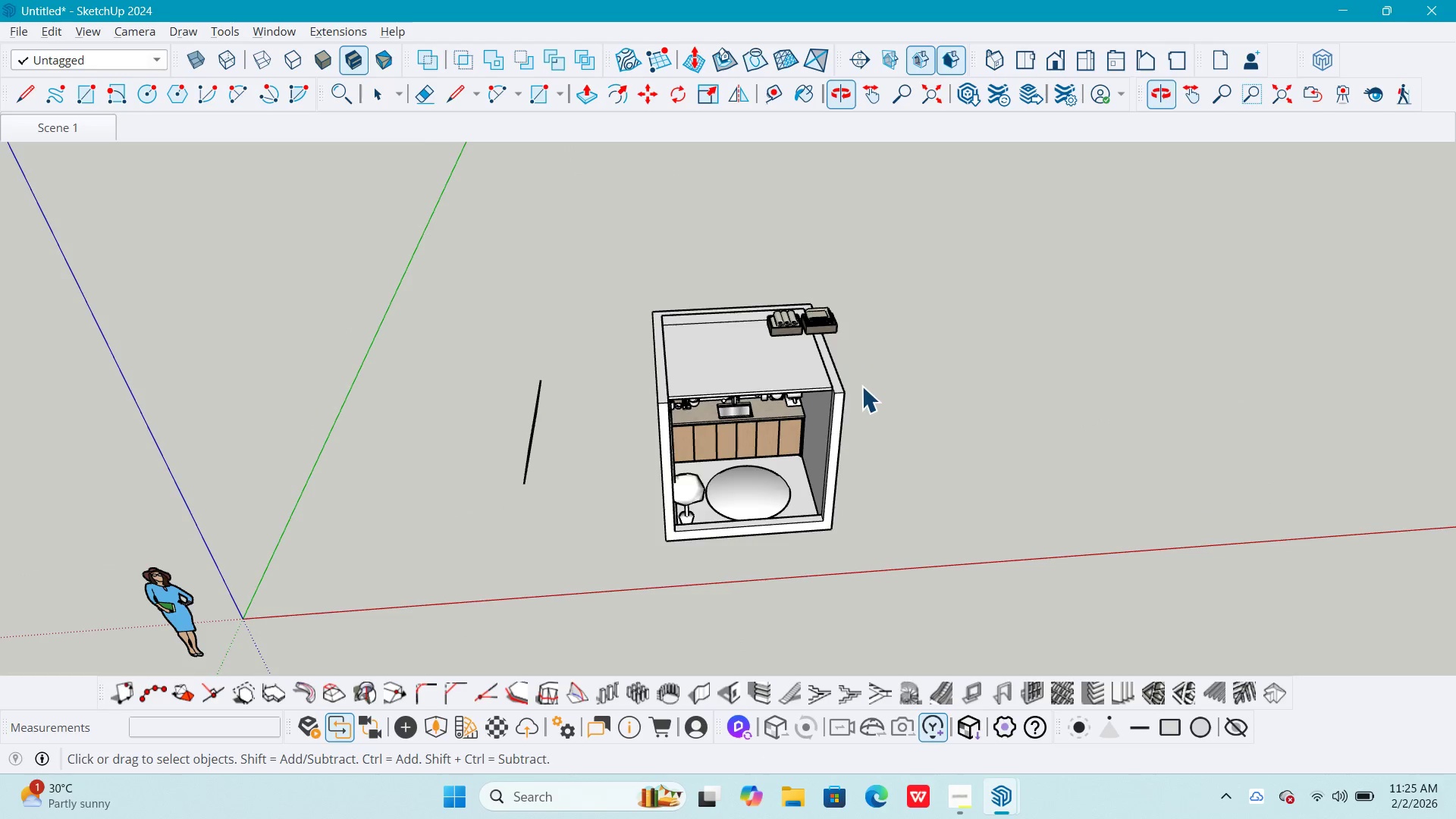 
key(Control+S)
 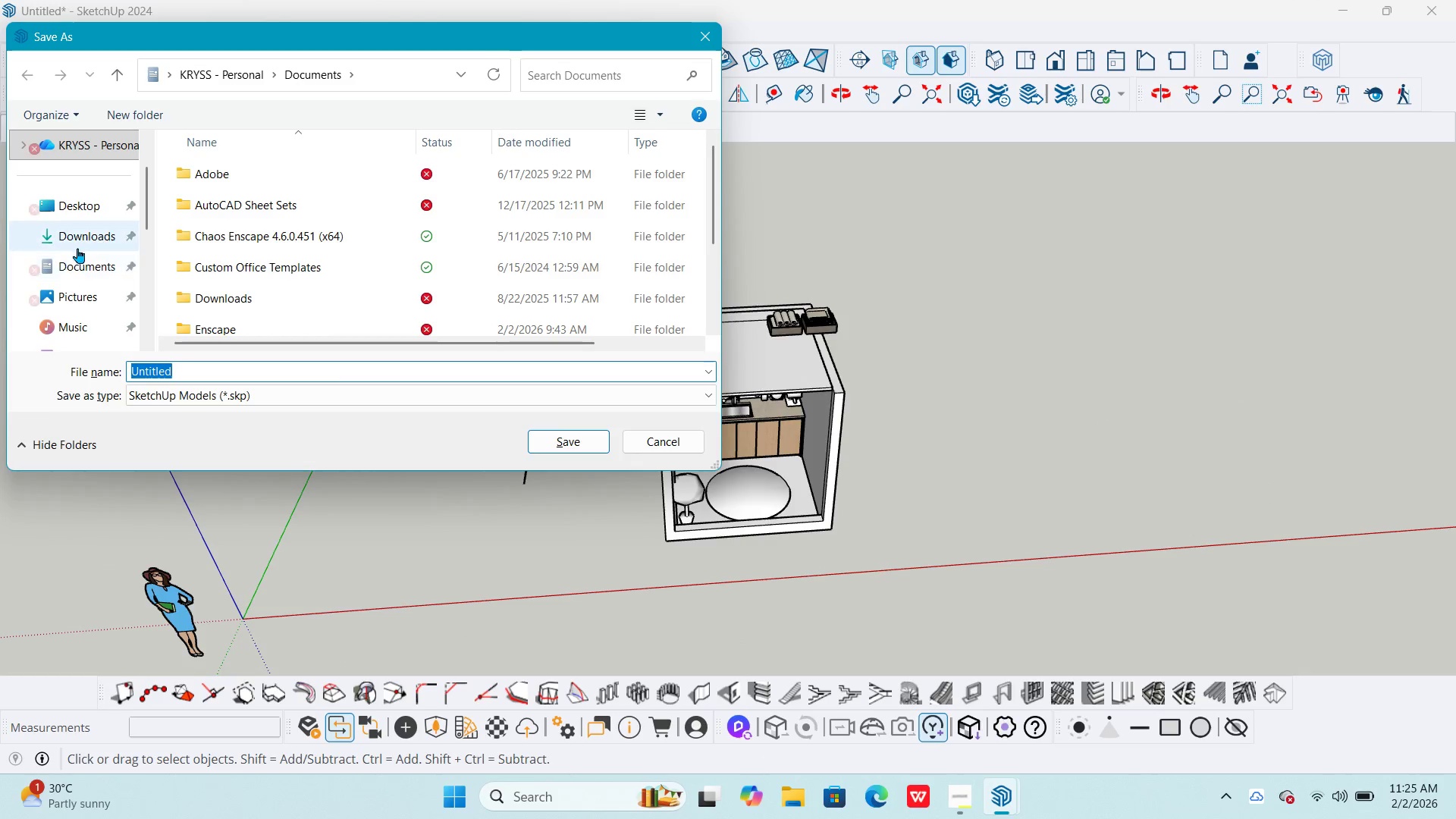 
left_click([87, 202])
 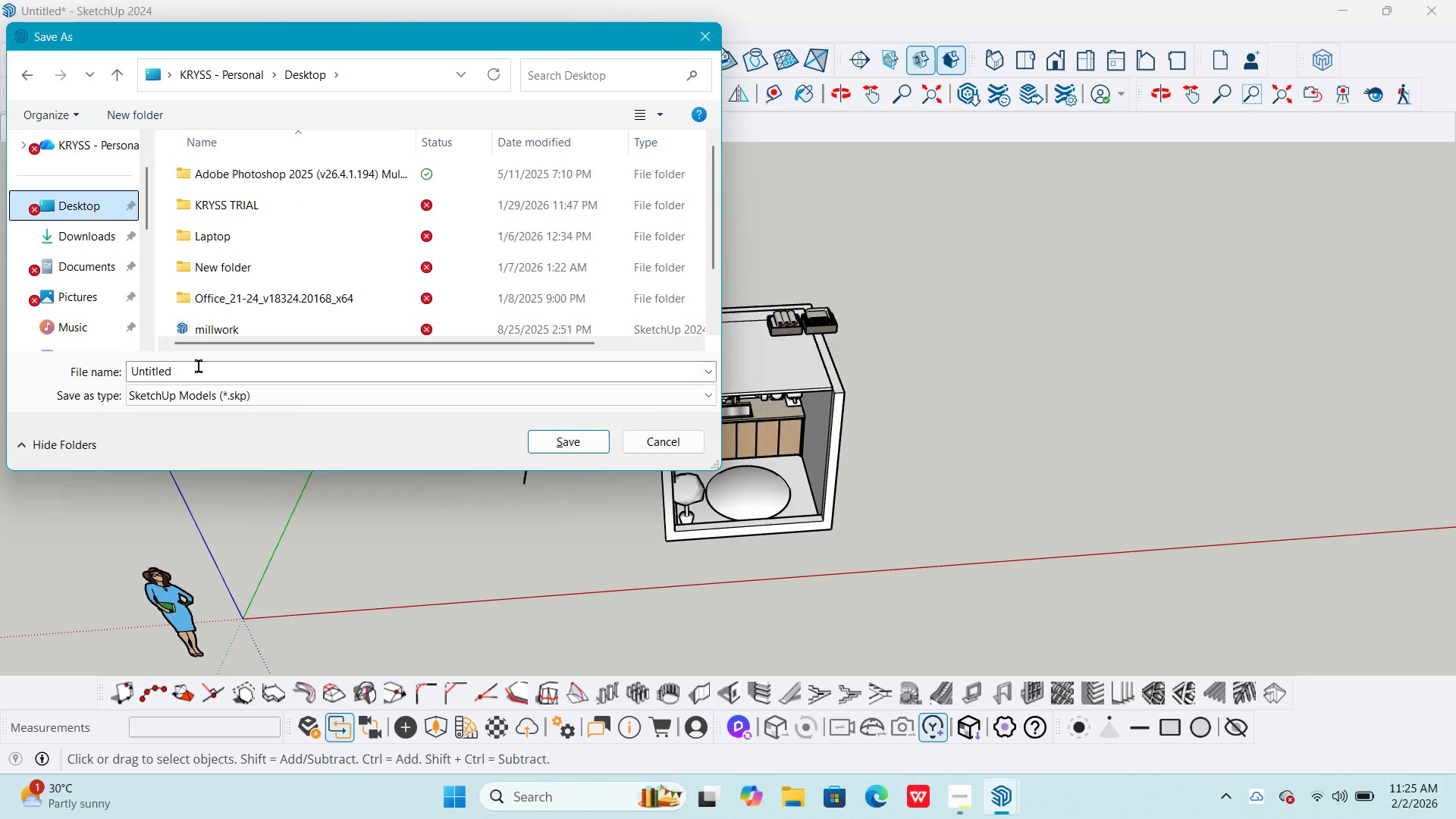 
left_click([199, 367])
 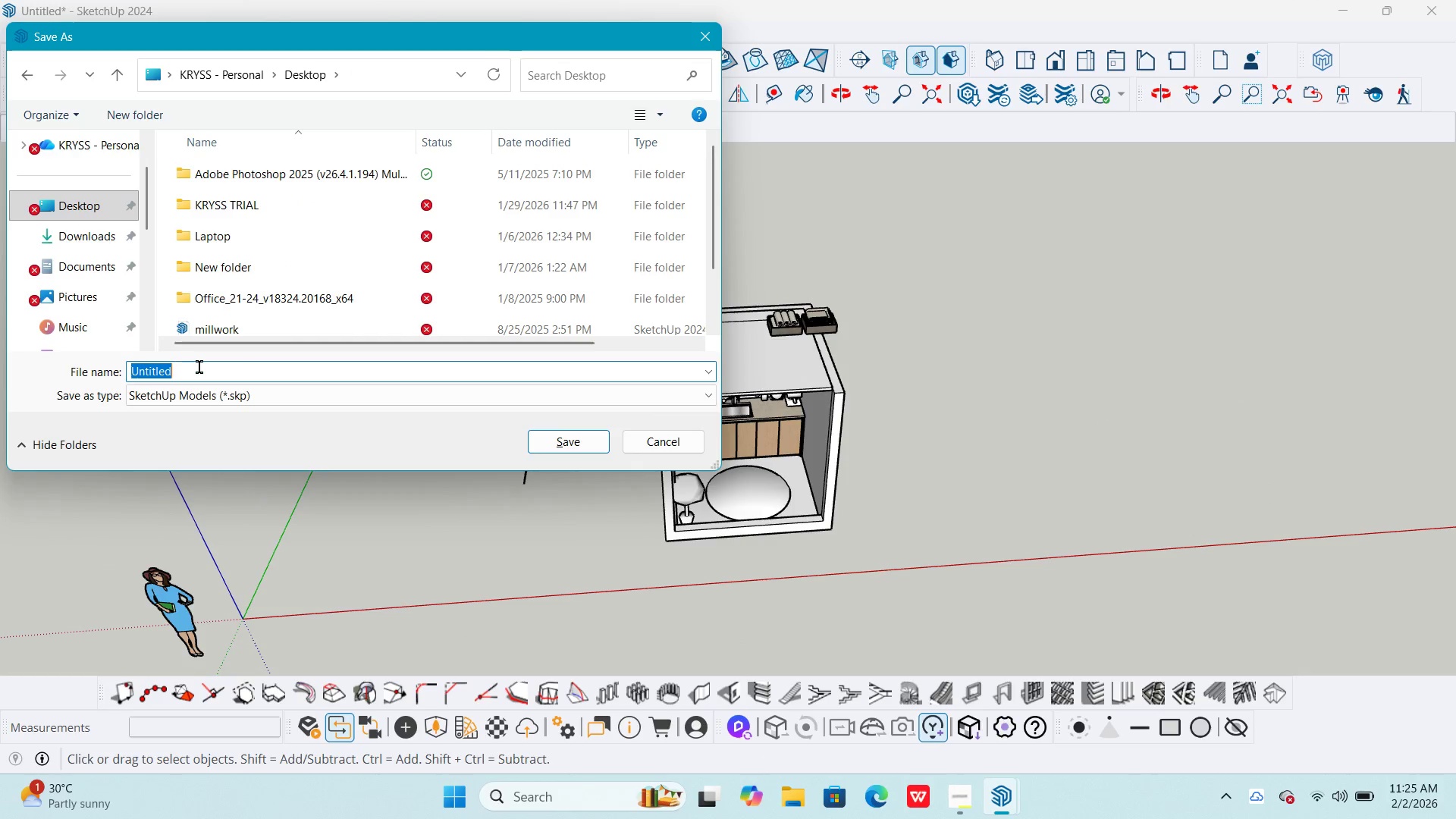 
type(Trial test)
key(NumpadEnter)
 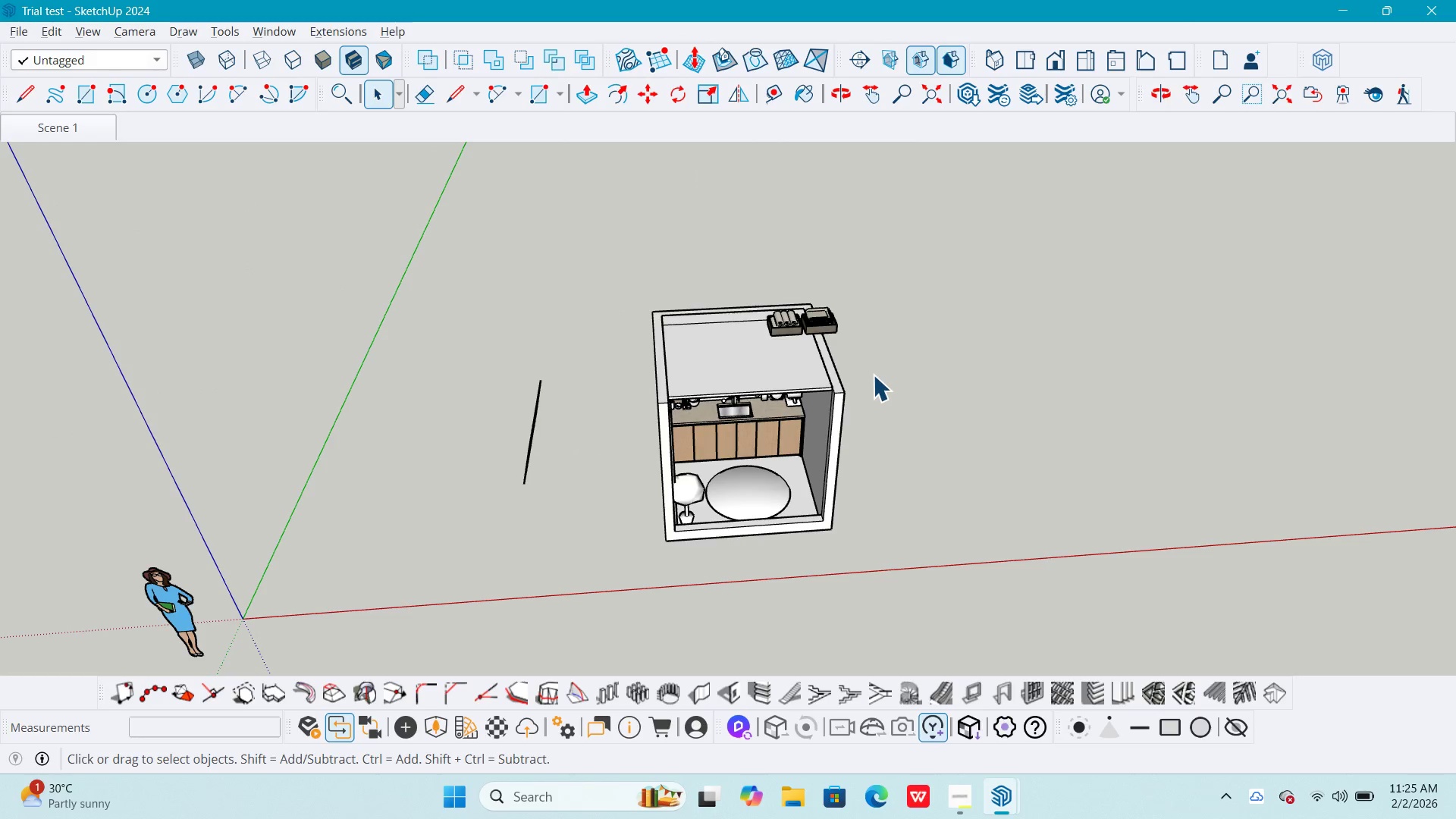 
scroll: coordinate [828, 331], scroll_direction: up, amount: 14.0
 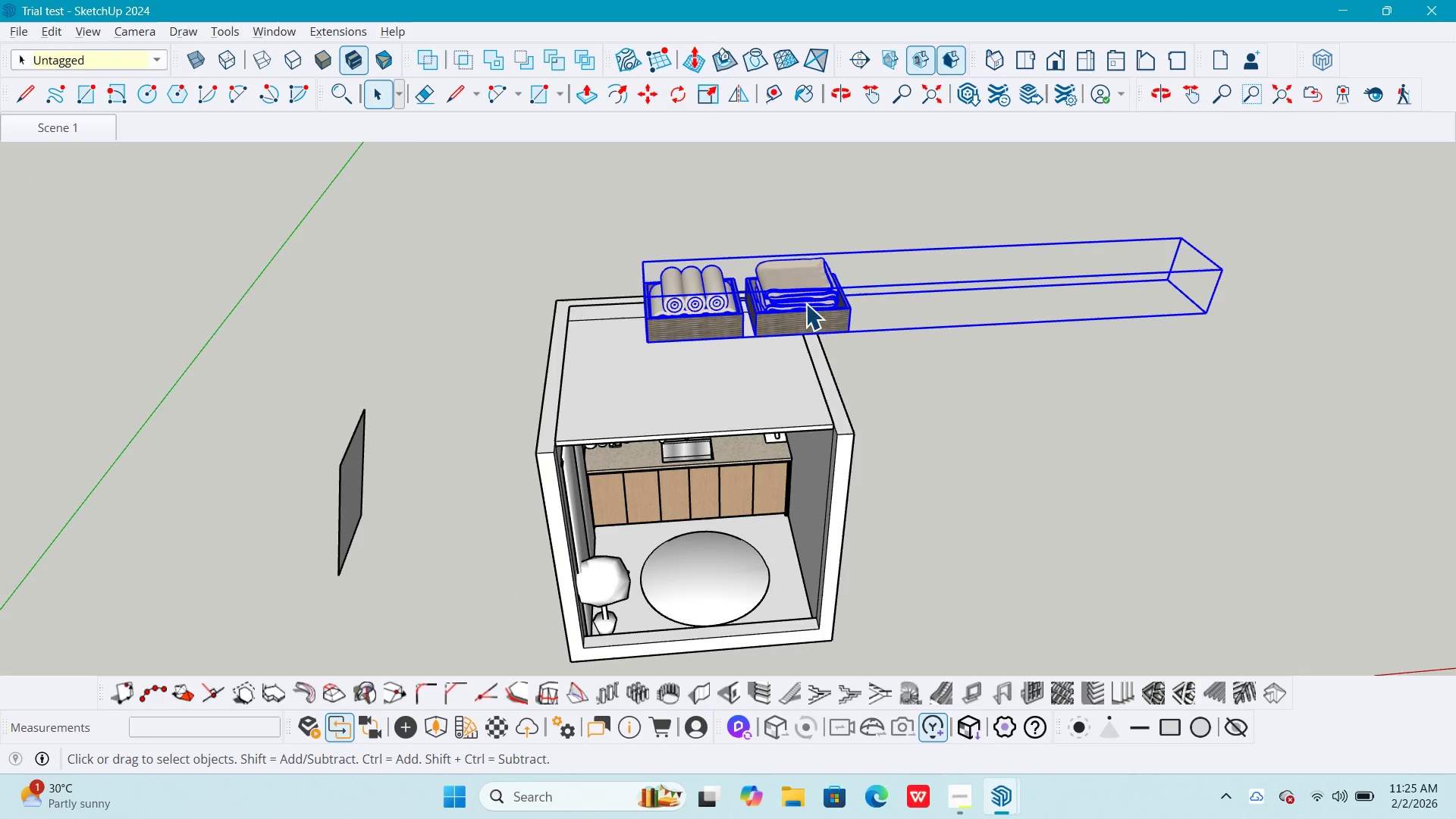 
double_click([805, 303])
 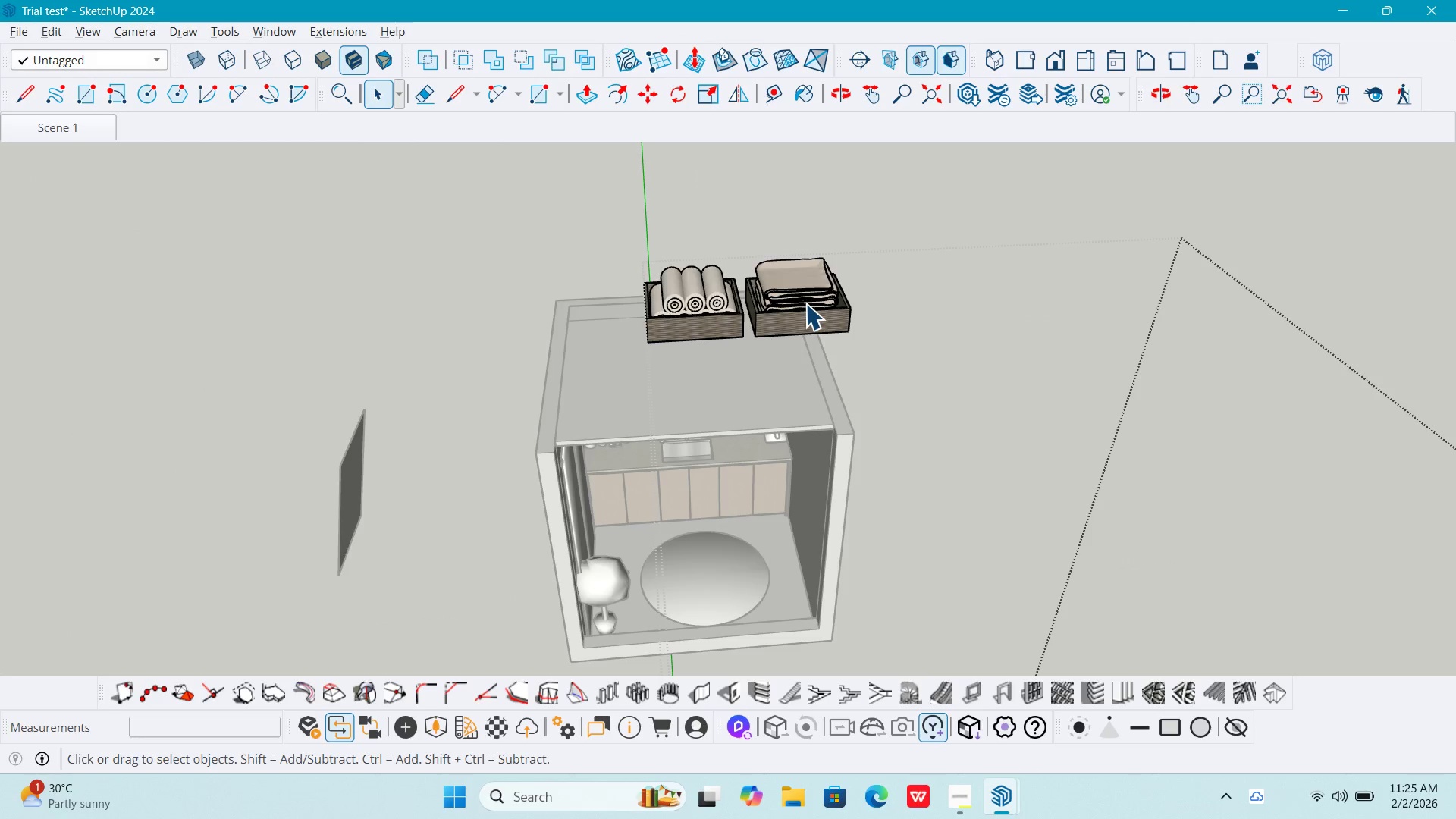 
left_click([805, 303])
 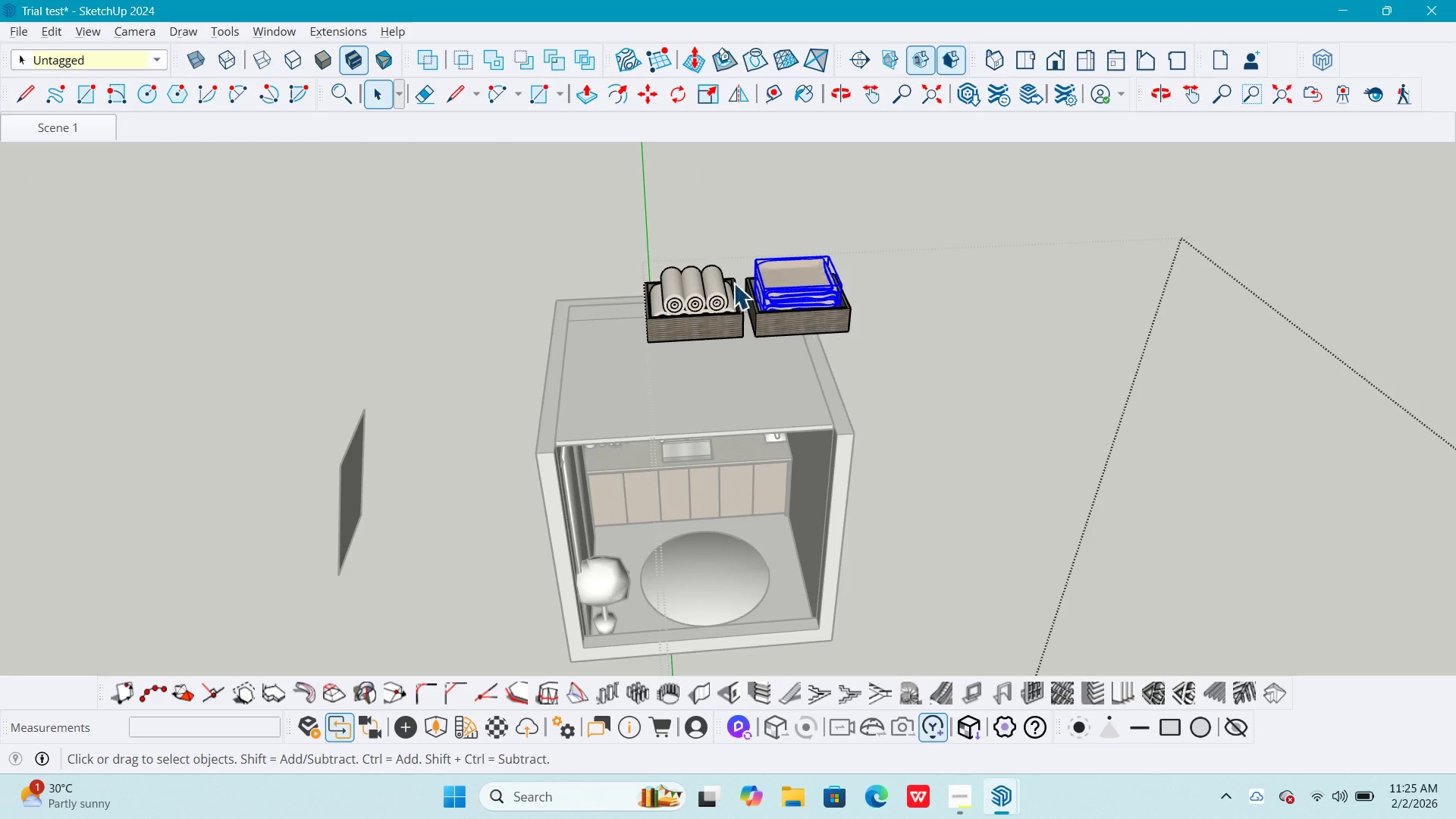 
left_click_drag(start_coordinate=[573, 180], to_coordinate=[925, 408])
 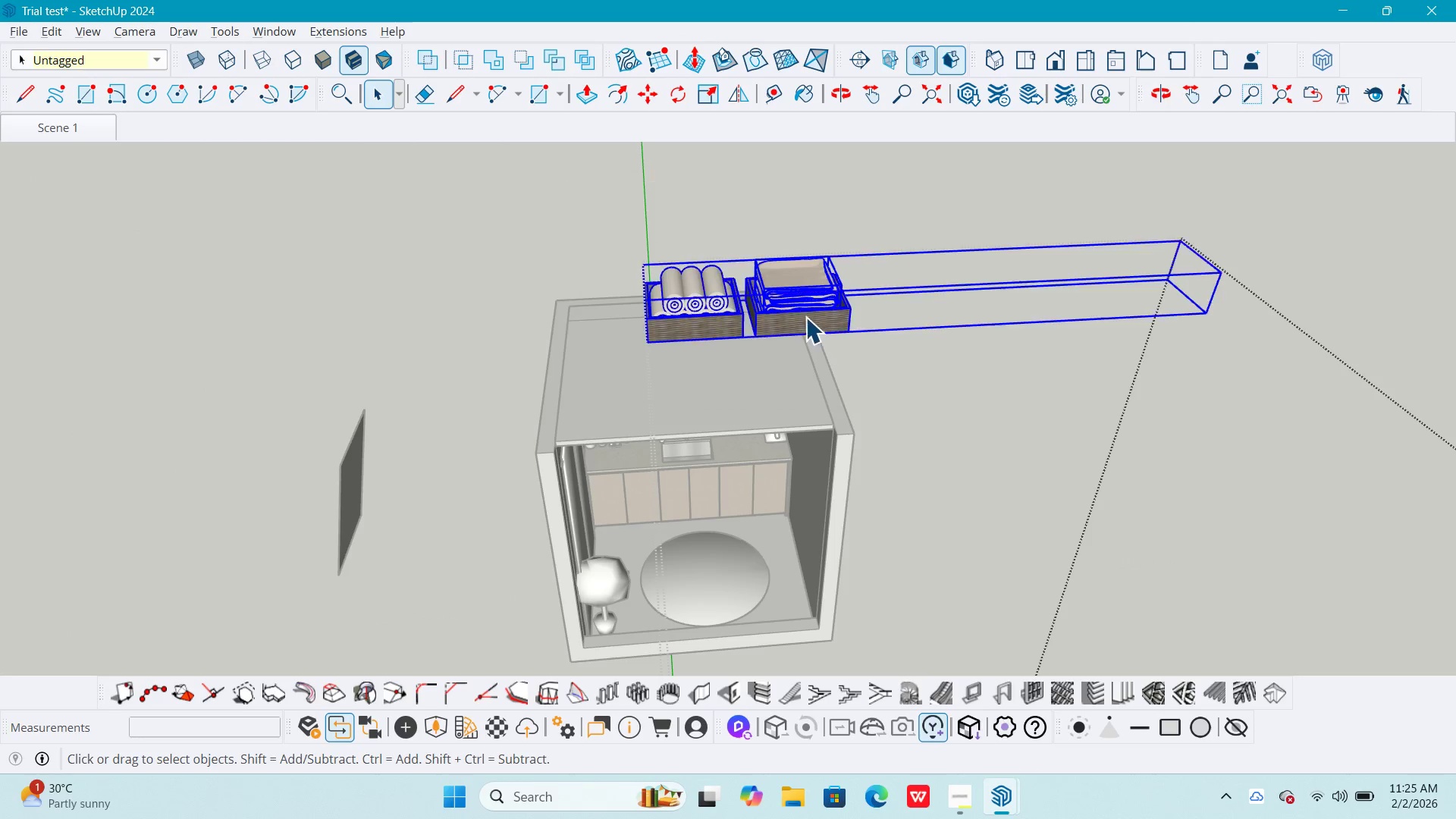 
key(Escape)
 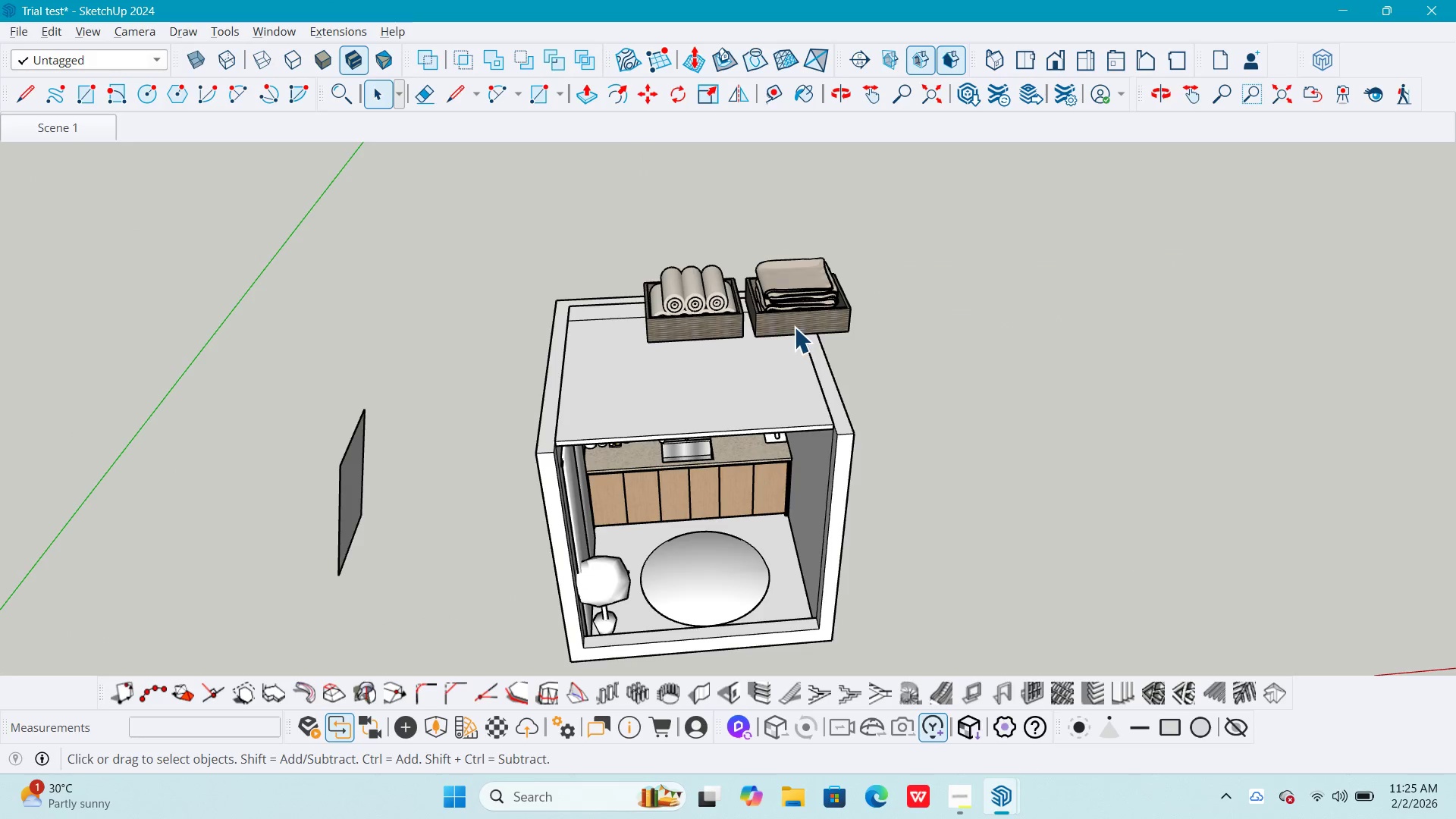 
left_click([799, 325])
 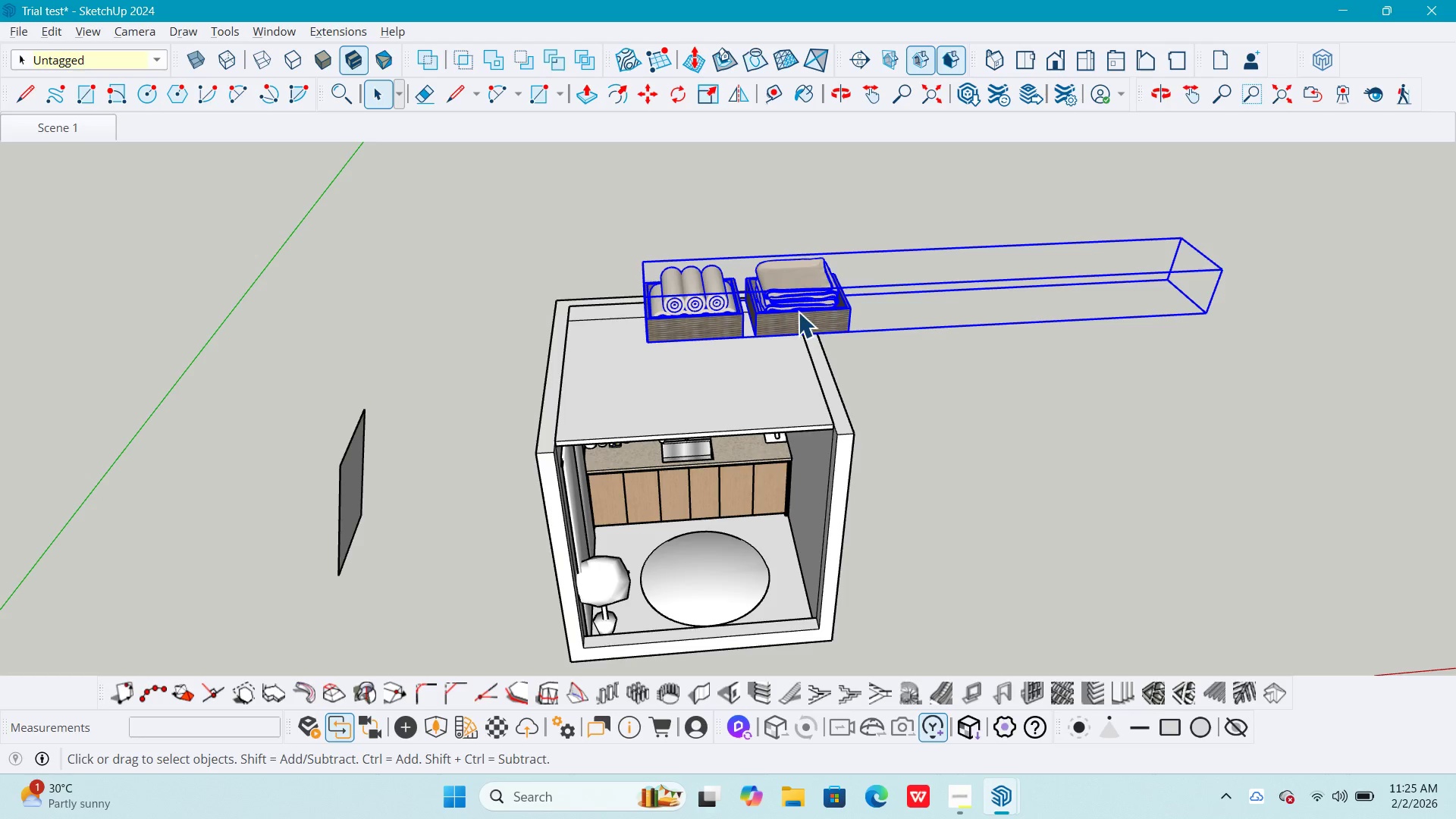 
double_click([798, 312])
 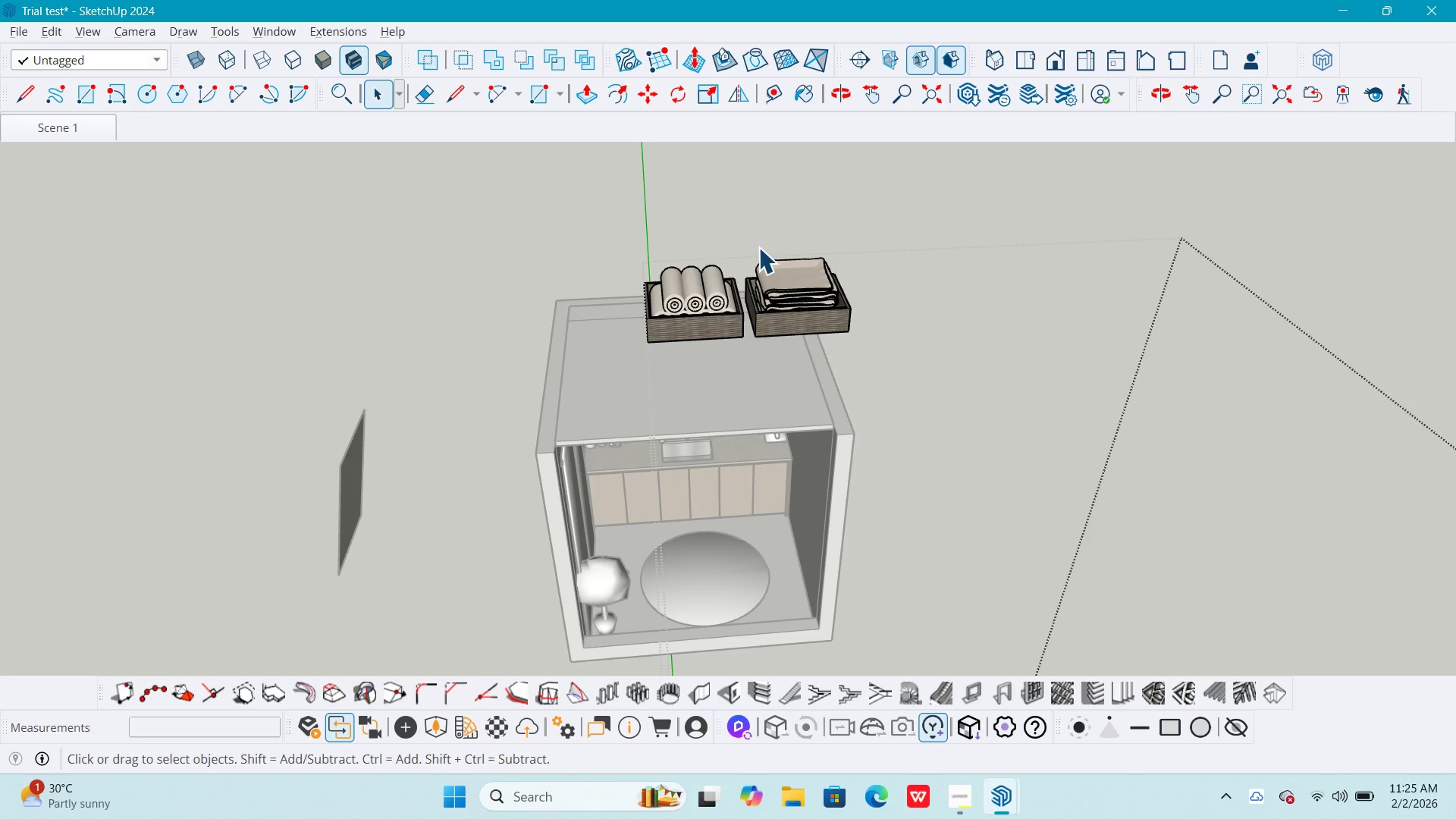 
left_click_drag(start_coordinate=[617, 179], to_coordinate=[910, 385])
 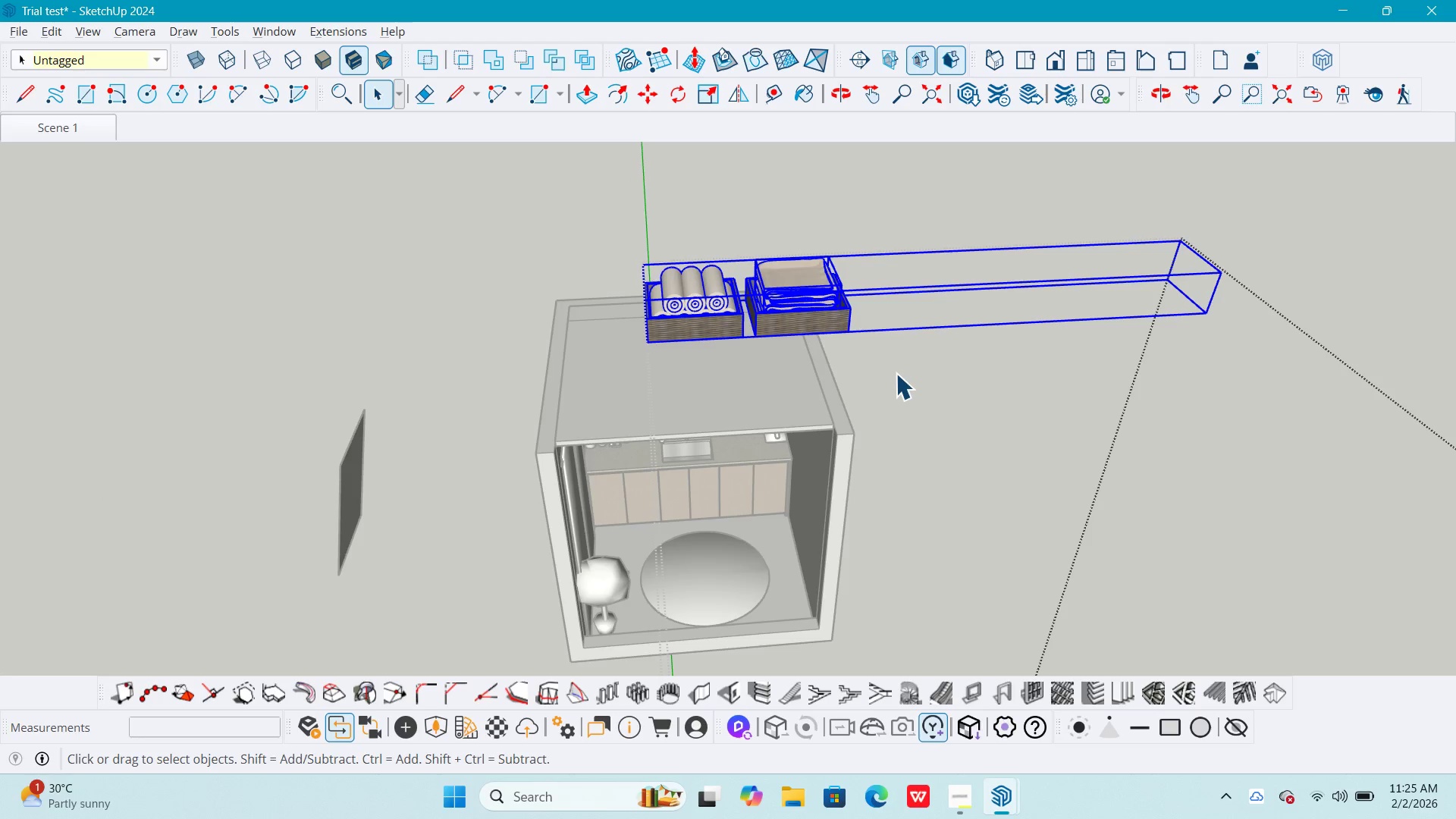 
key(M)
 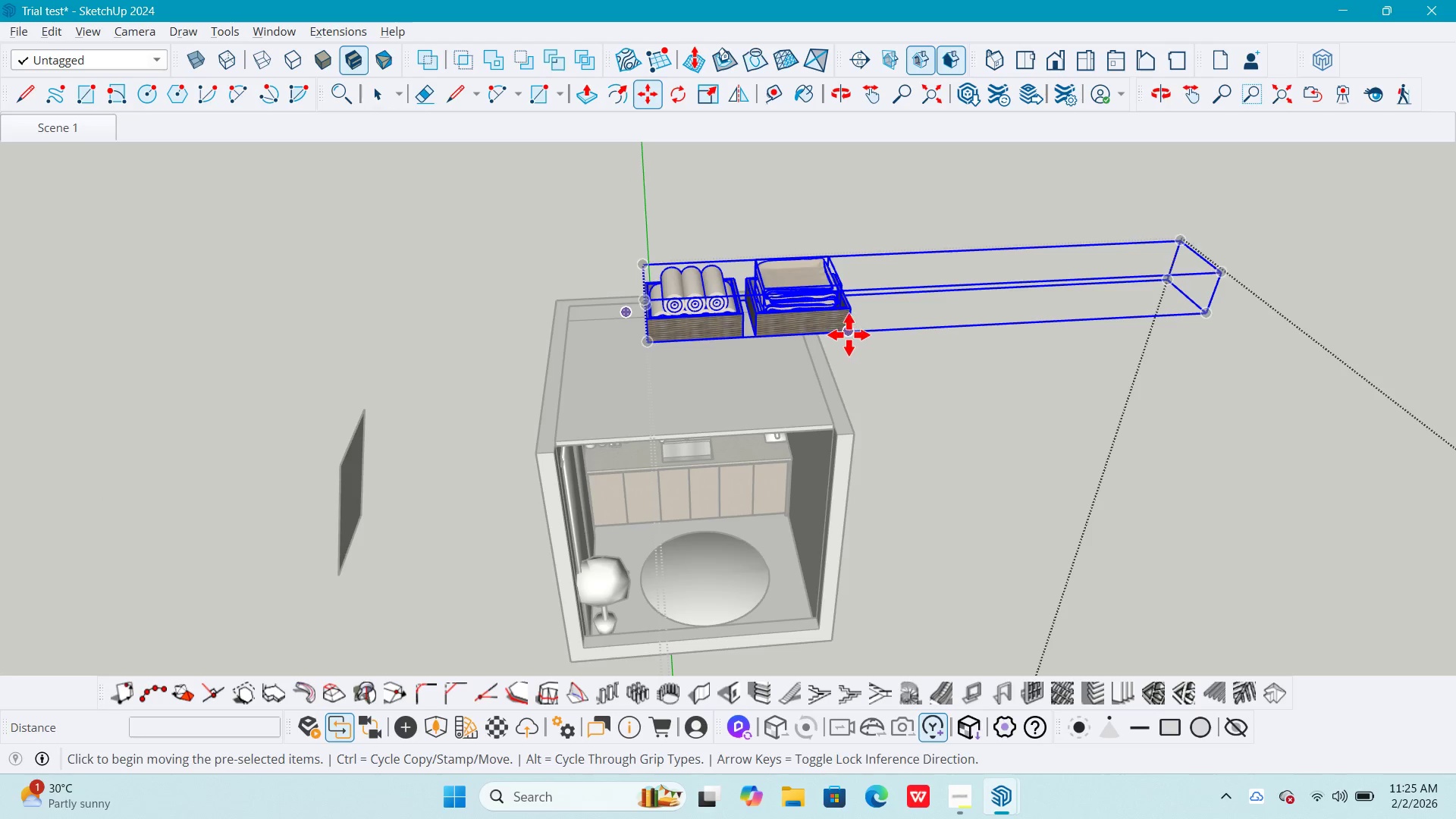 
left_click([847, 334])
 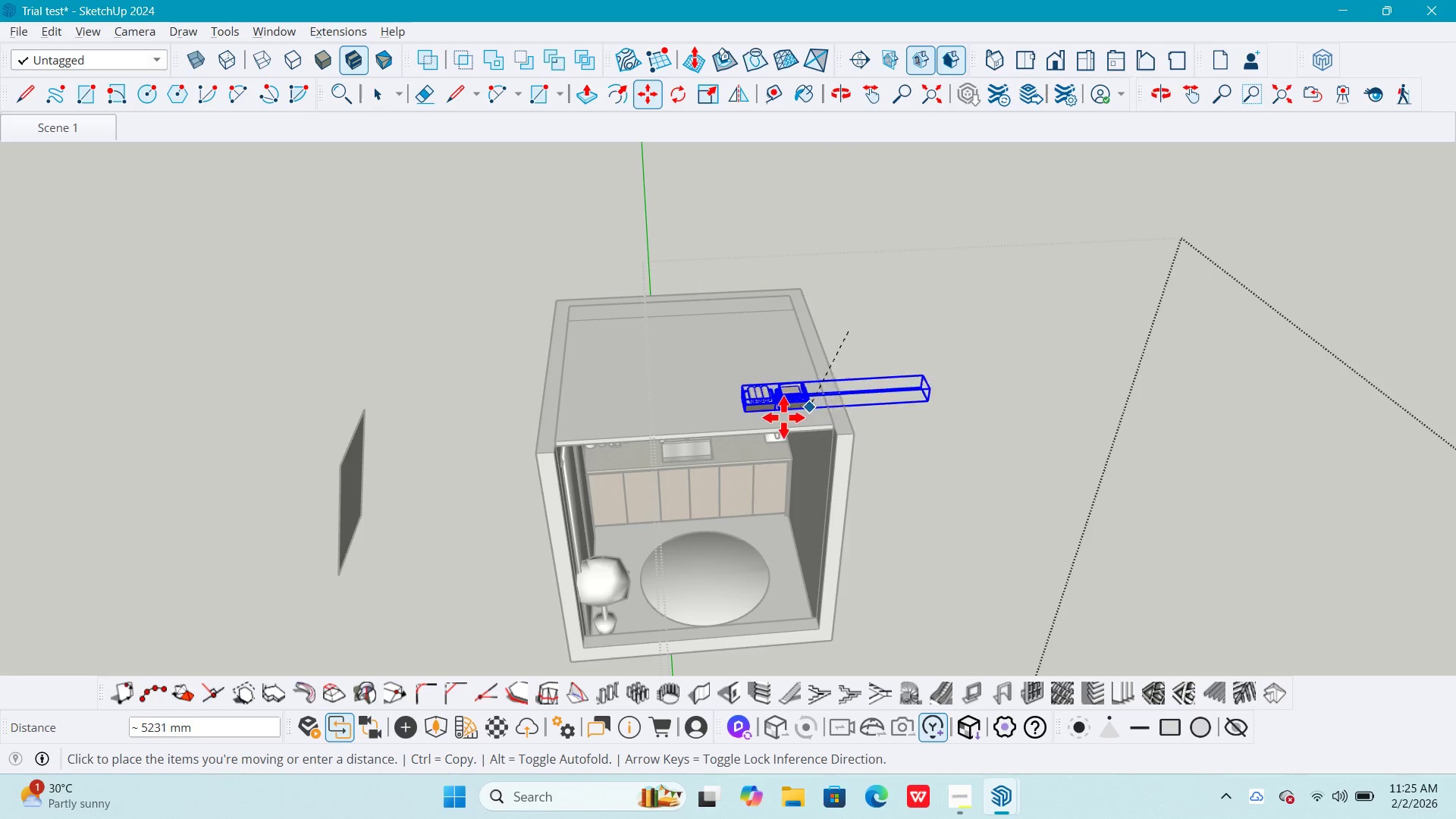 
scroll: coordinate [660, 359], scroll_direction: up, amount: 14.0
 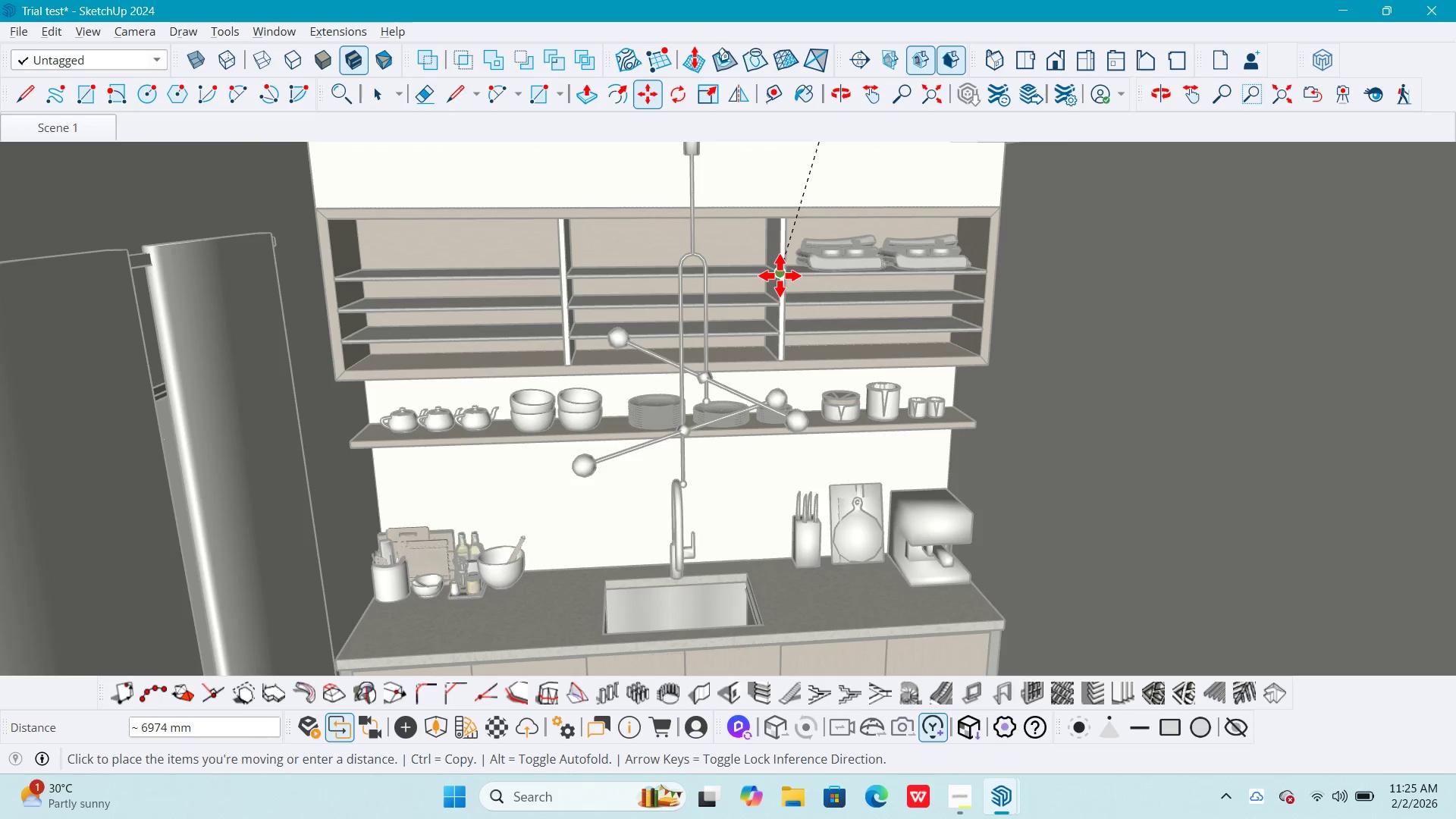 
left_click([777, 274])
 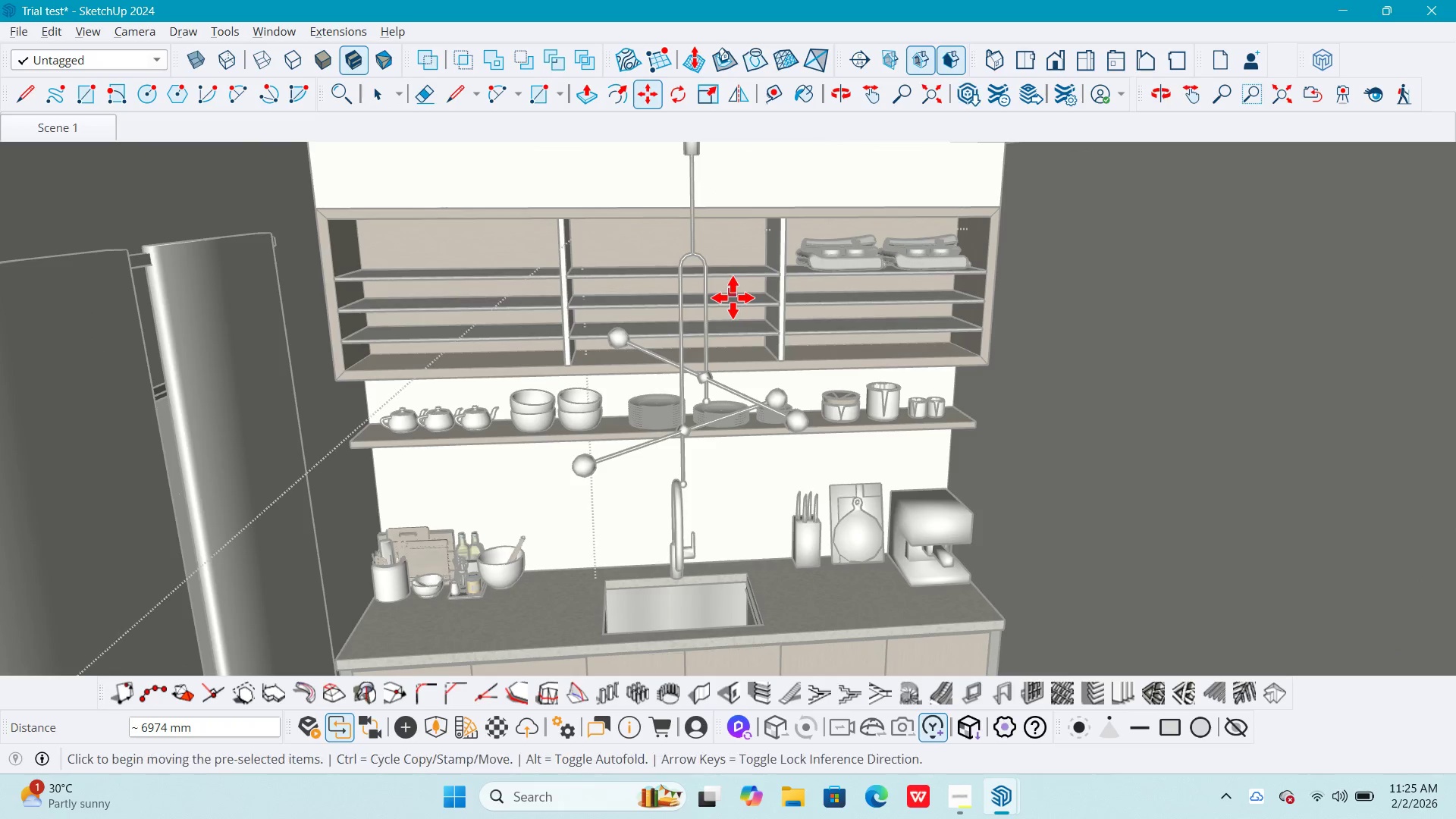 
scroll: coordinate [740, 297], scroll_direction: down, amount: 11.0
 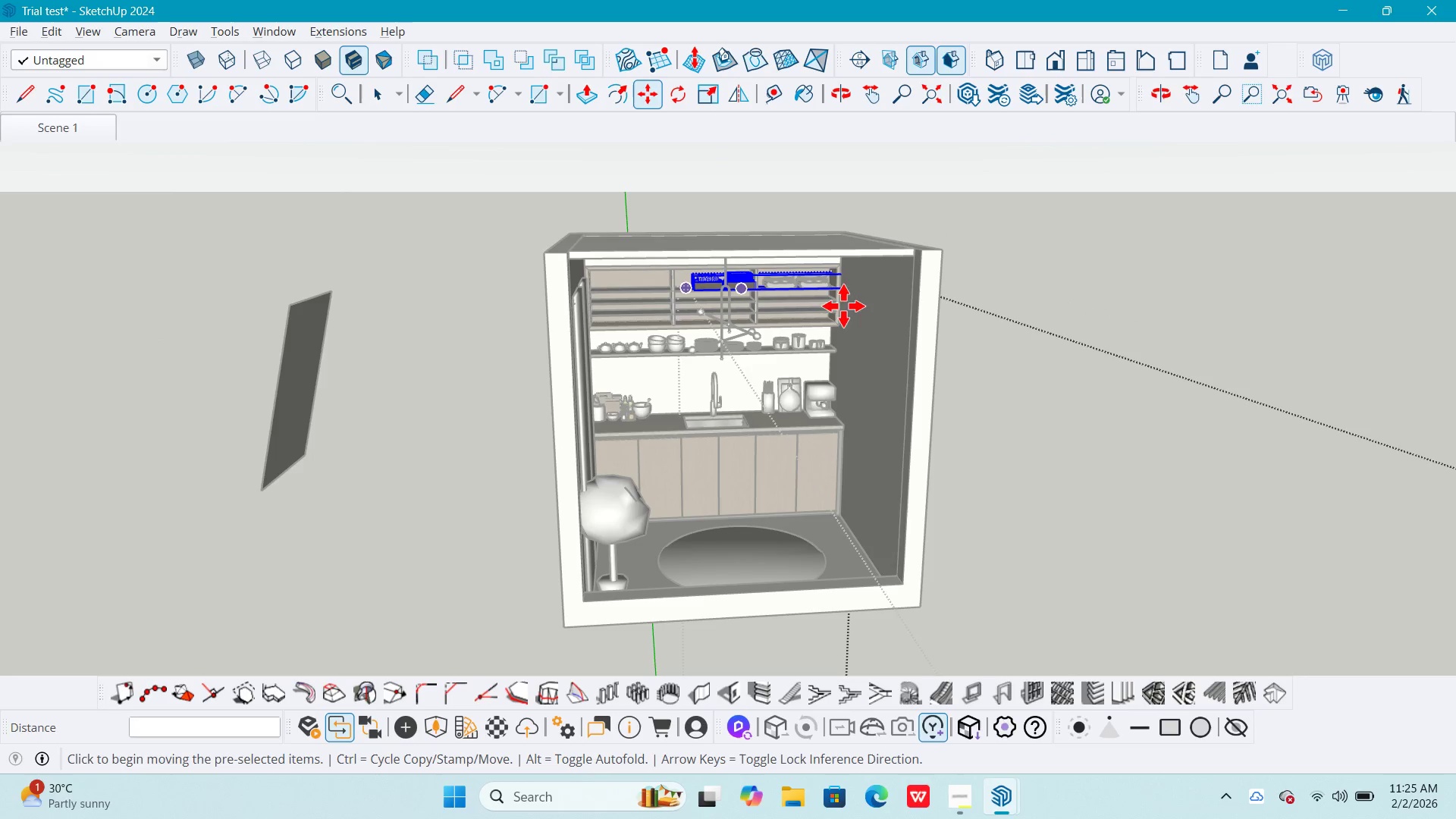 
scroll: coordinate [757, 306], scroll_direction: up, amount: 33.0
 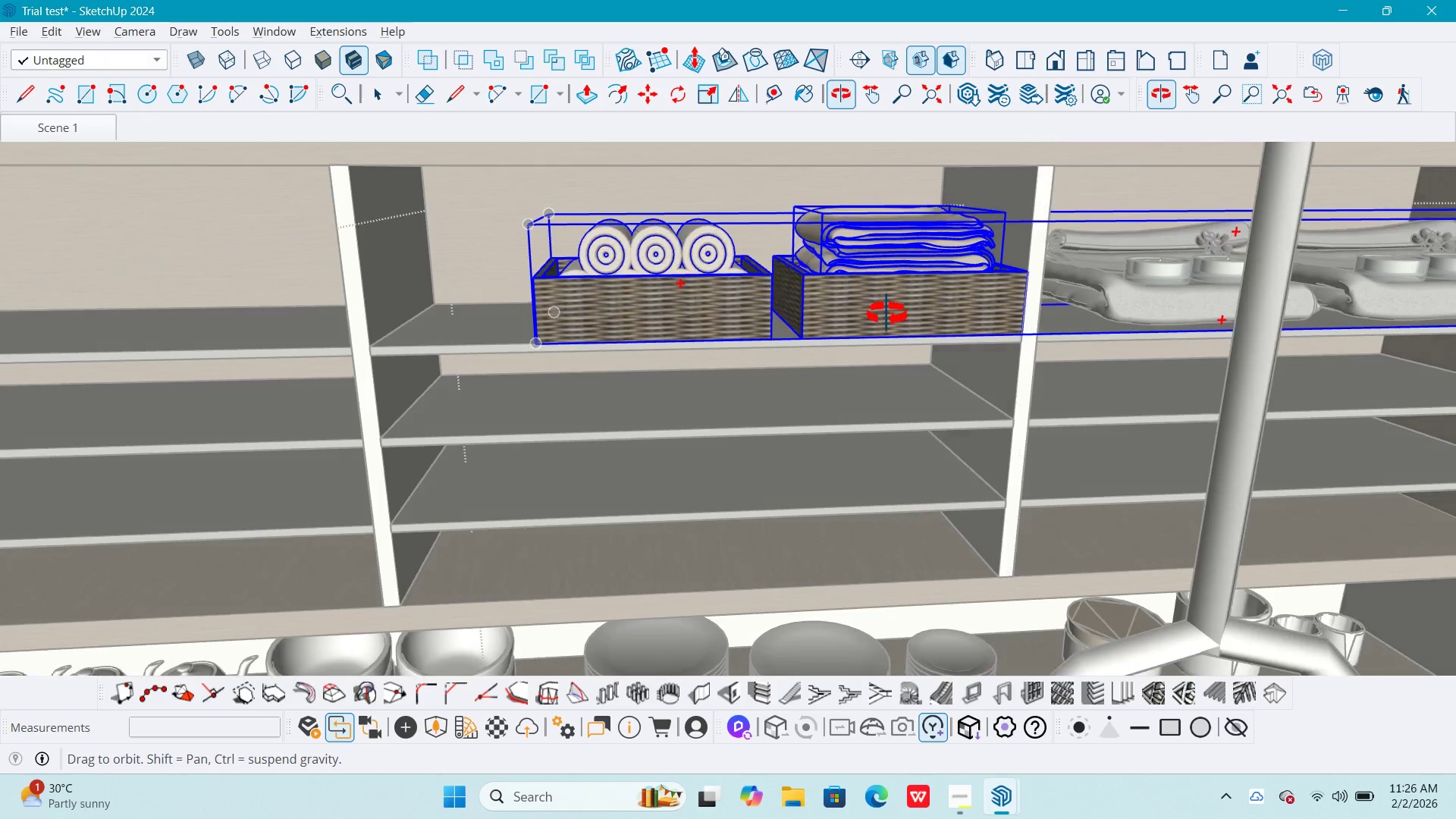 
key(S)
 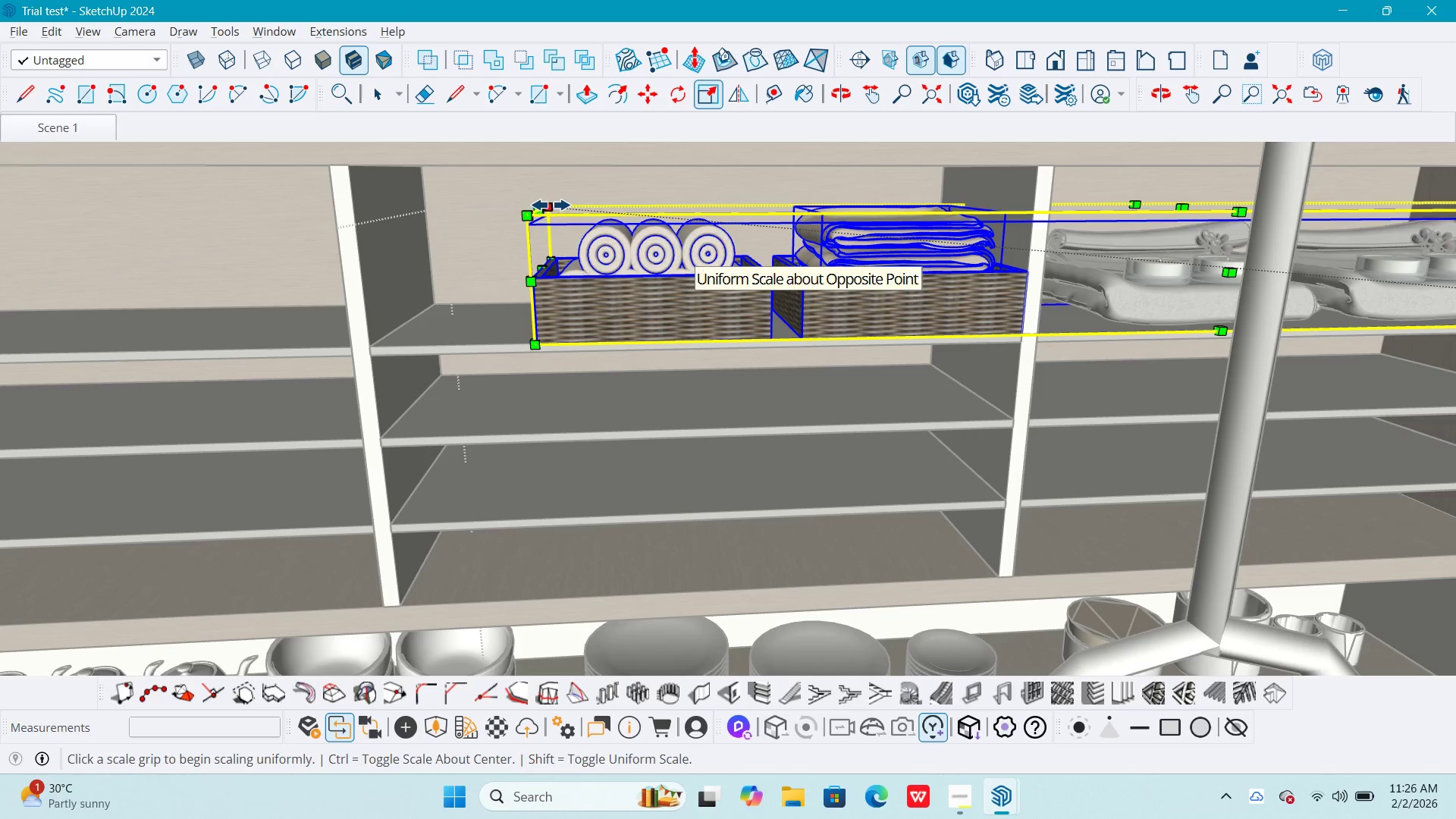 
left_click([551, 205])
 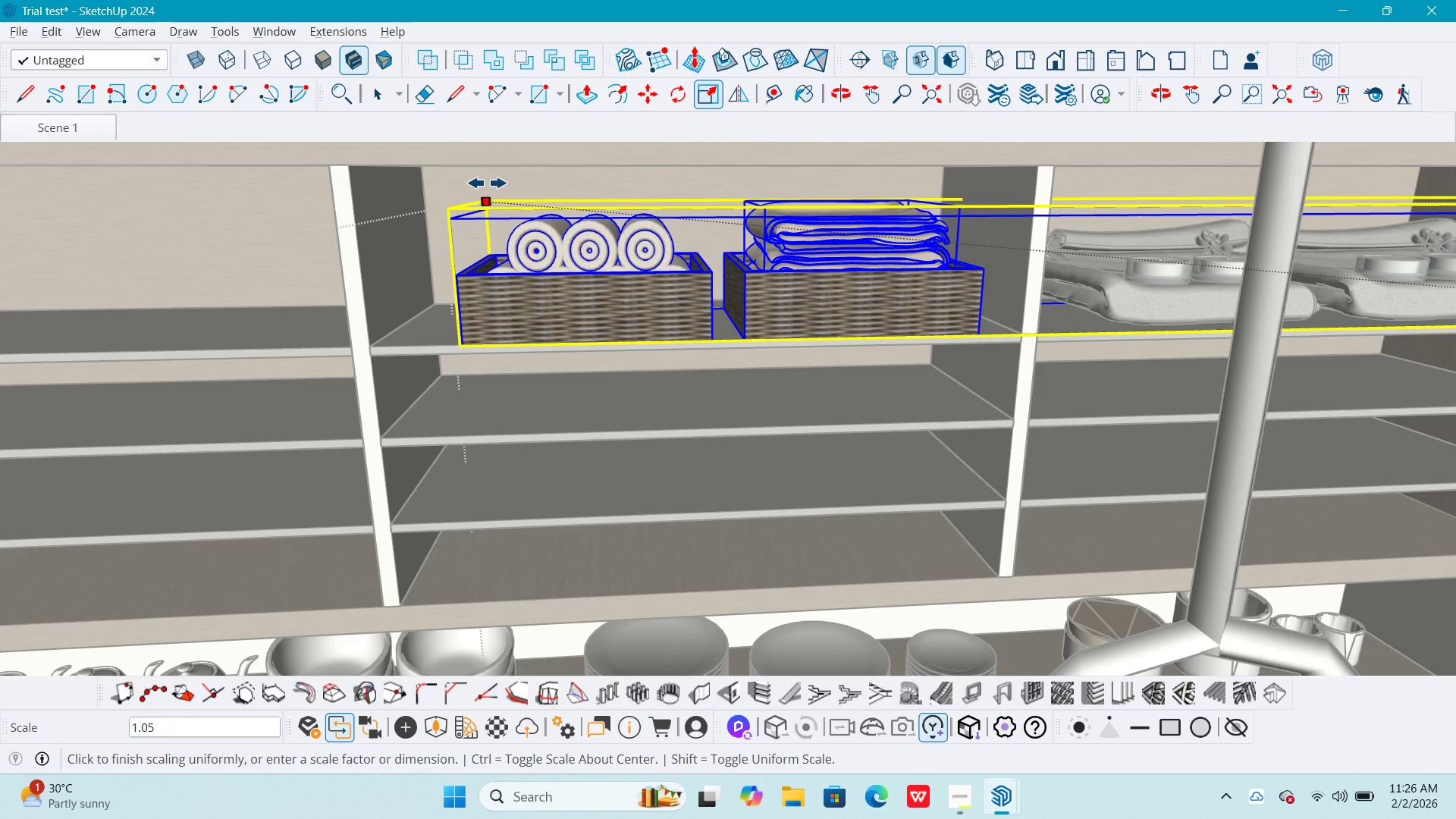 
left_click([487, 183])
 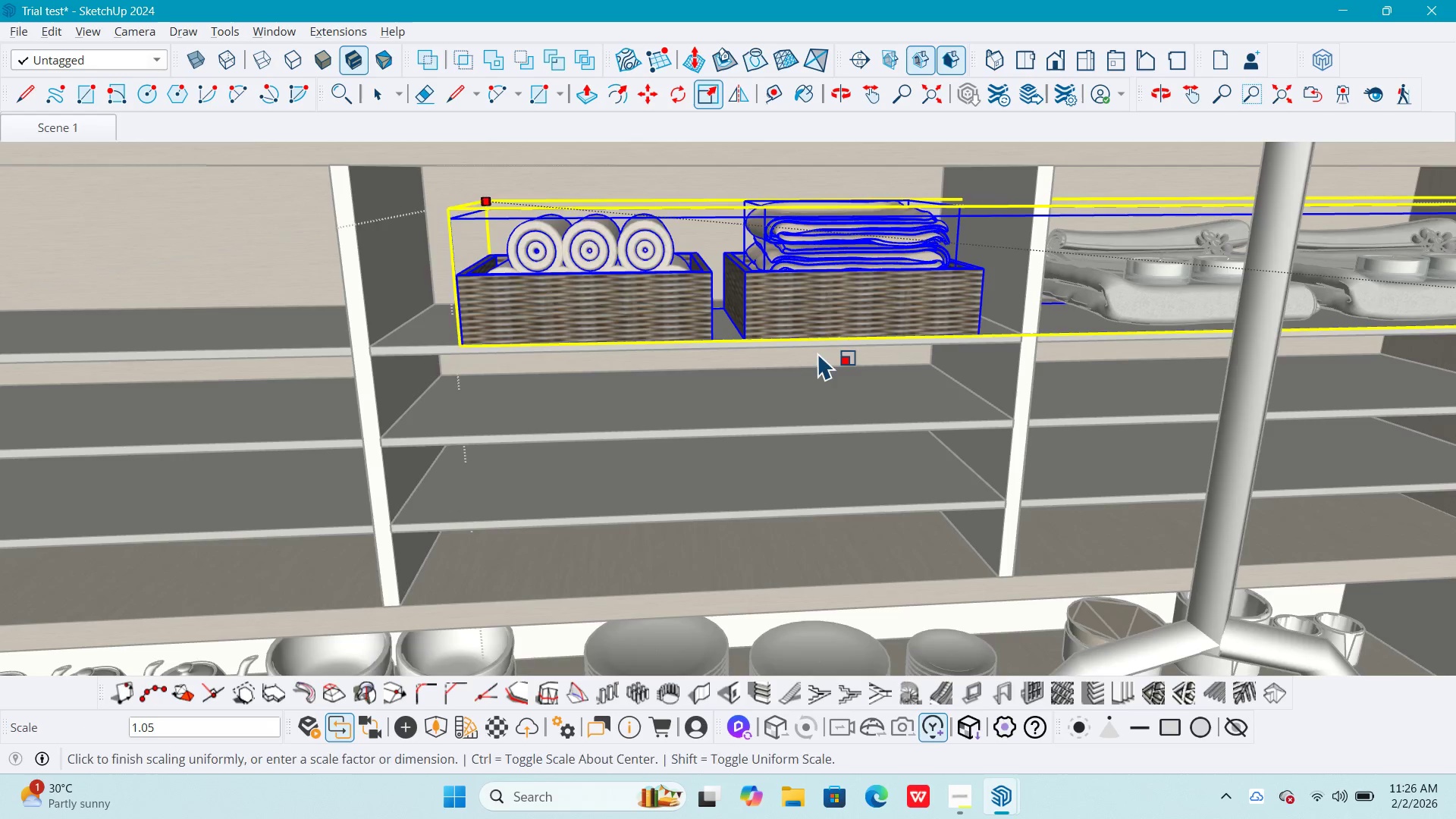 
scroll: coordinate [824, 357], scroll_direction: up, amount: 1.0
 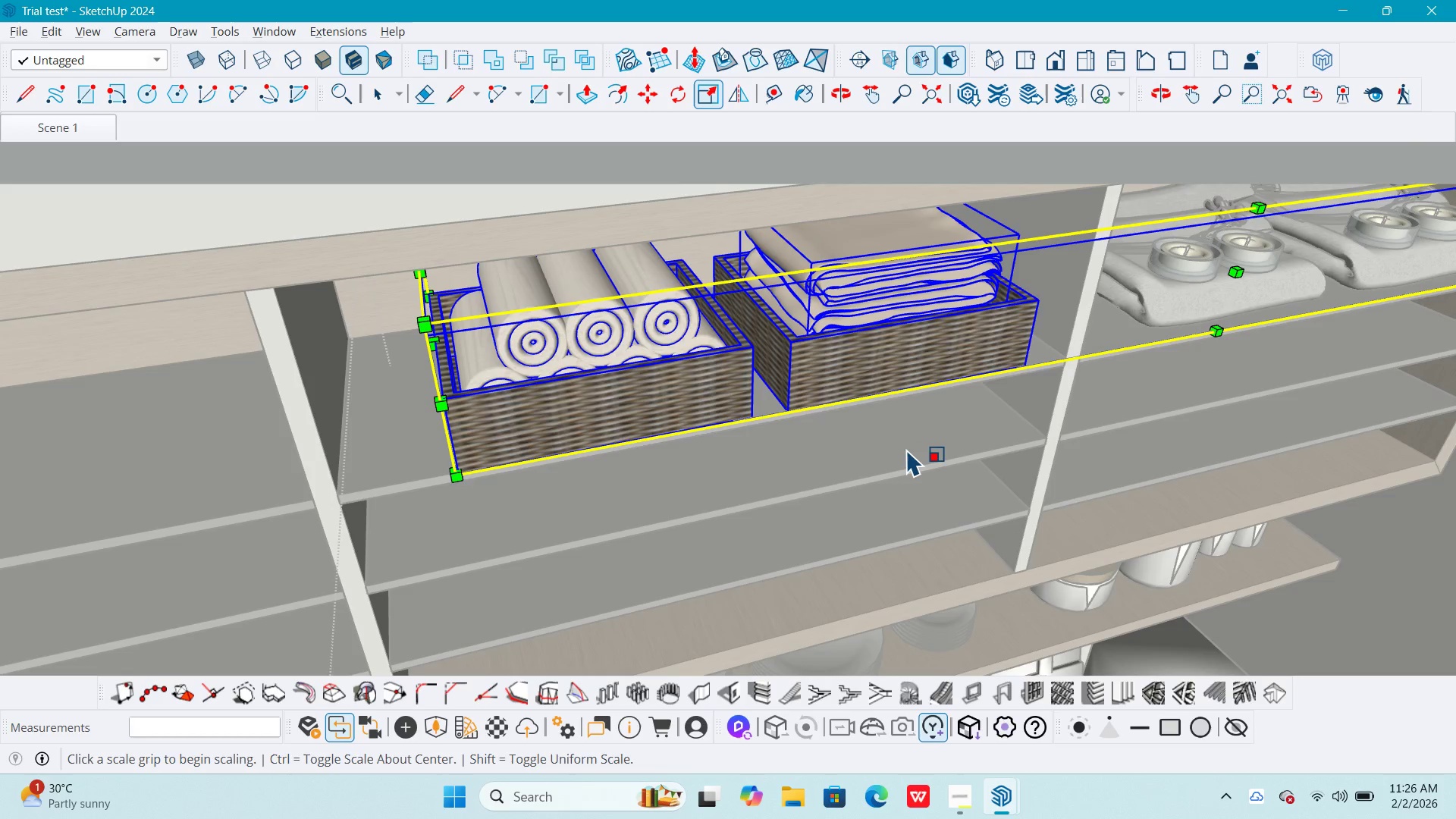 
key(M)
 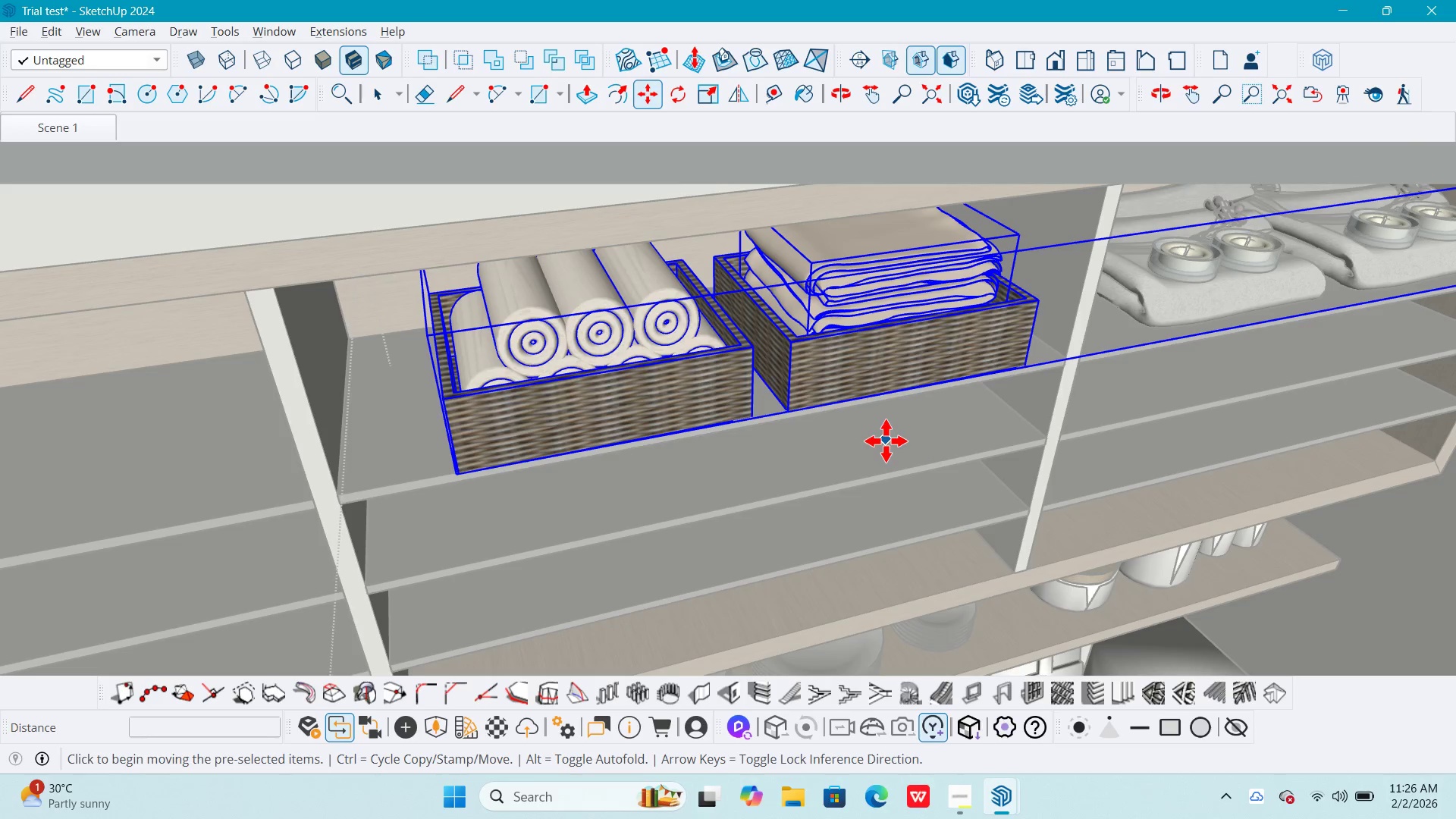 
left_click([886, 441])
 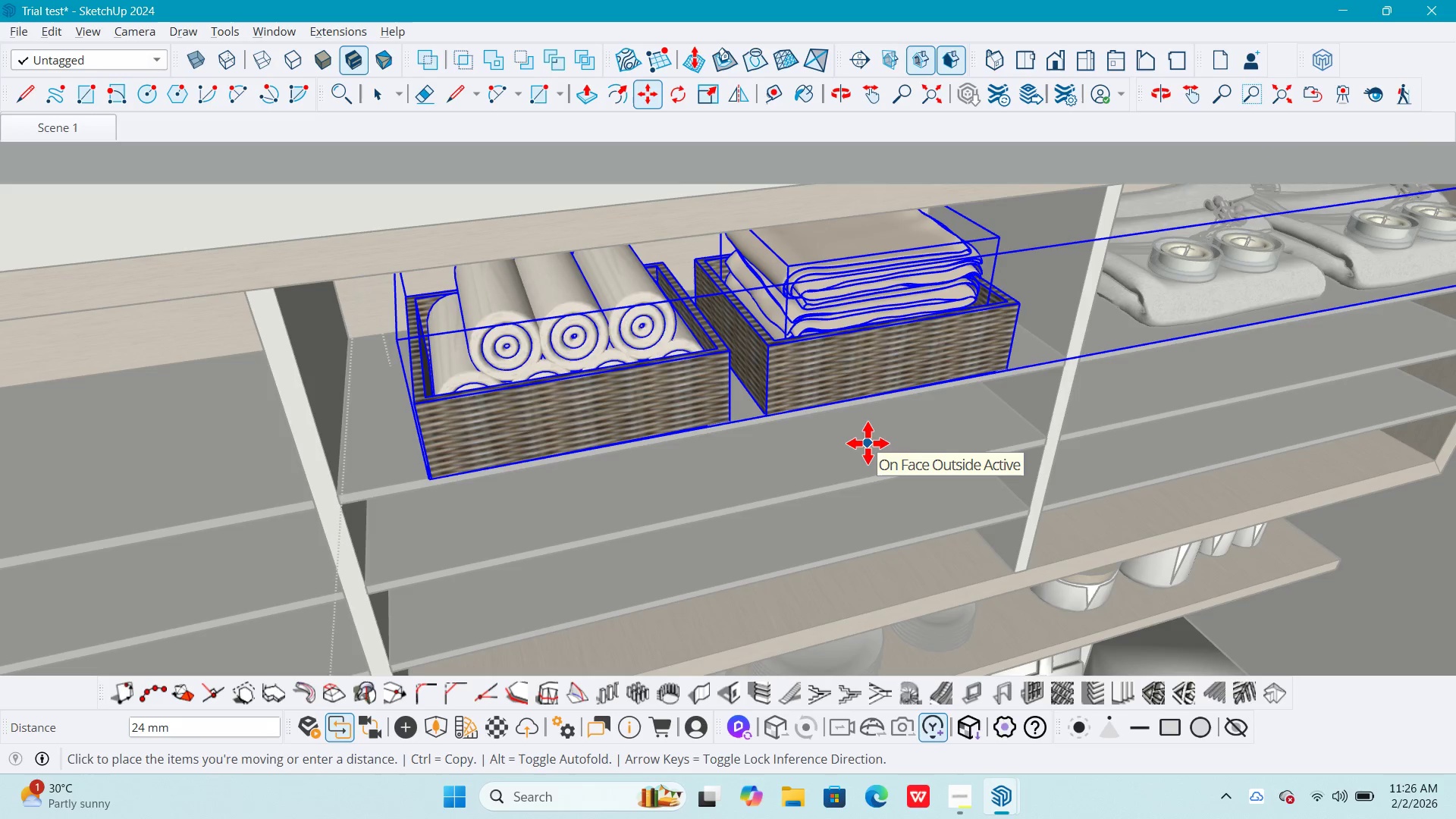 
left_click([868, 443])
 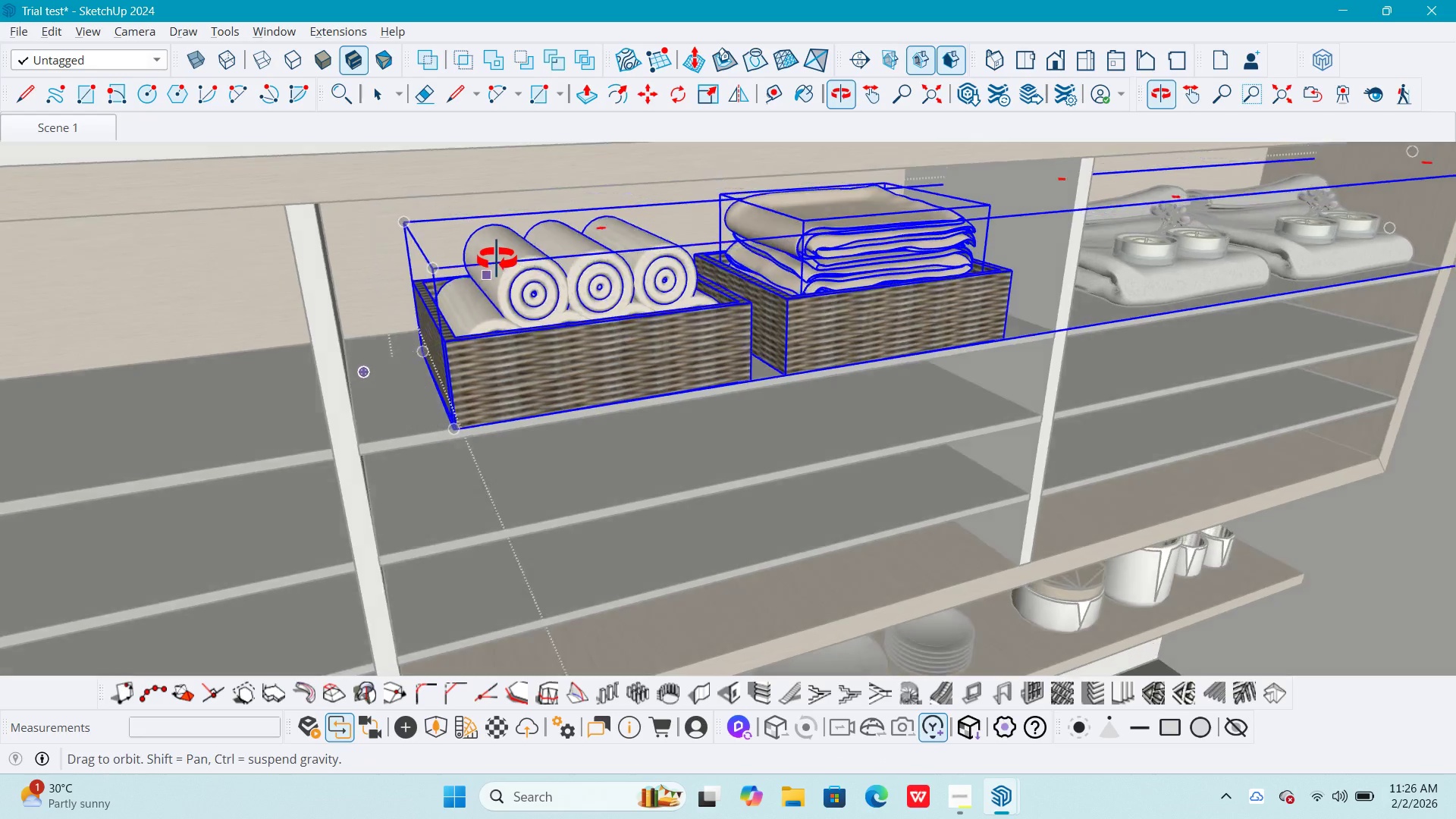 
key(S)
 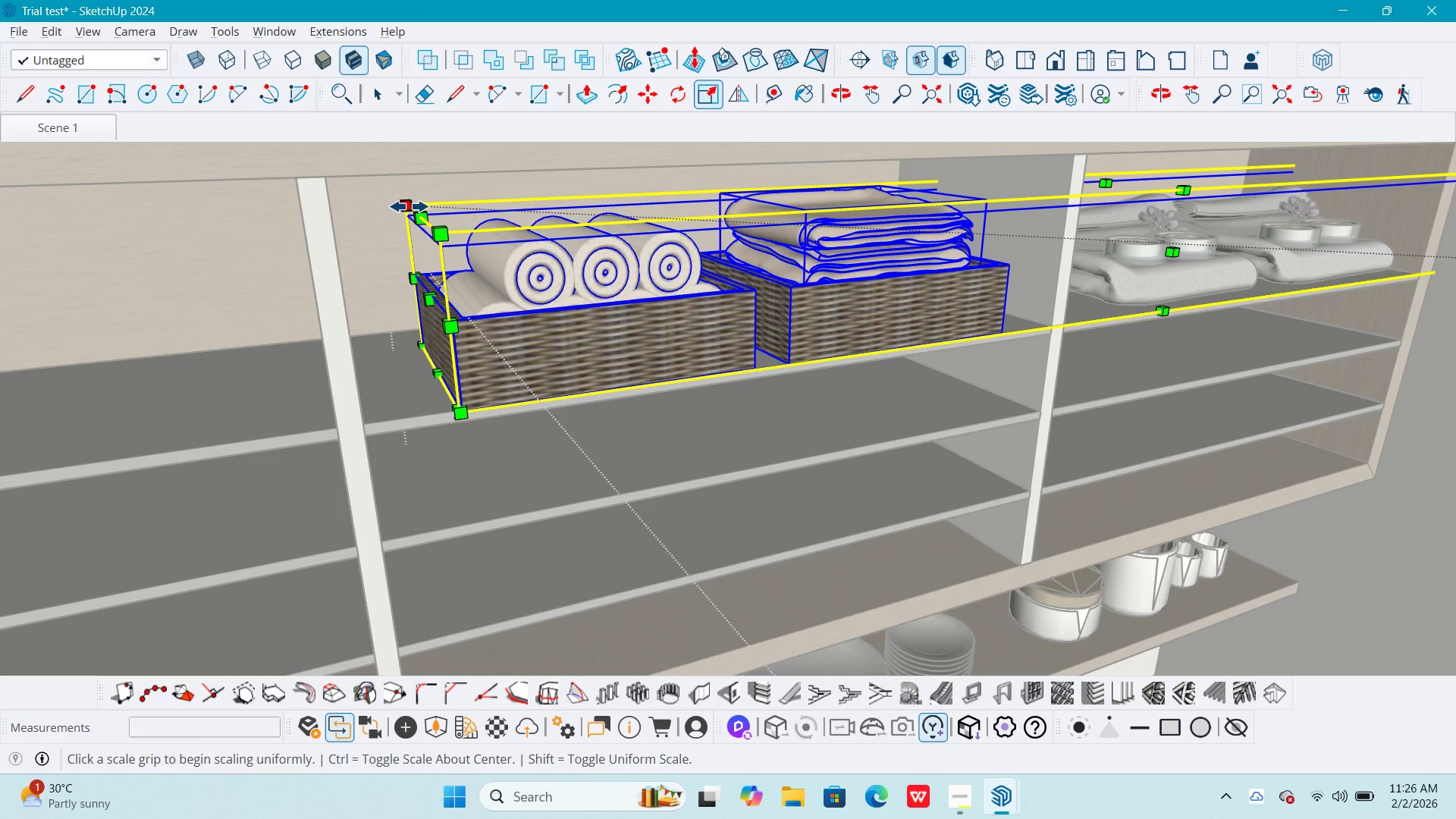 
left_click([411, 204])
 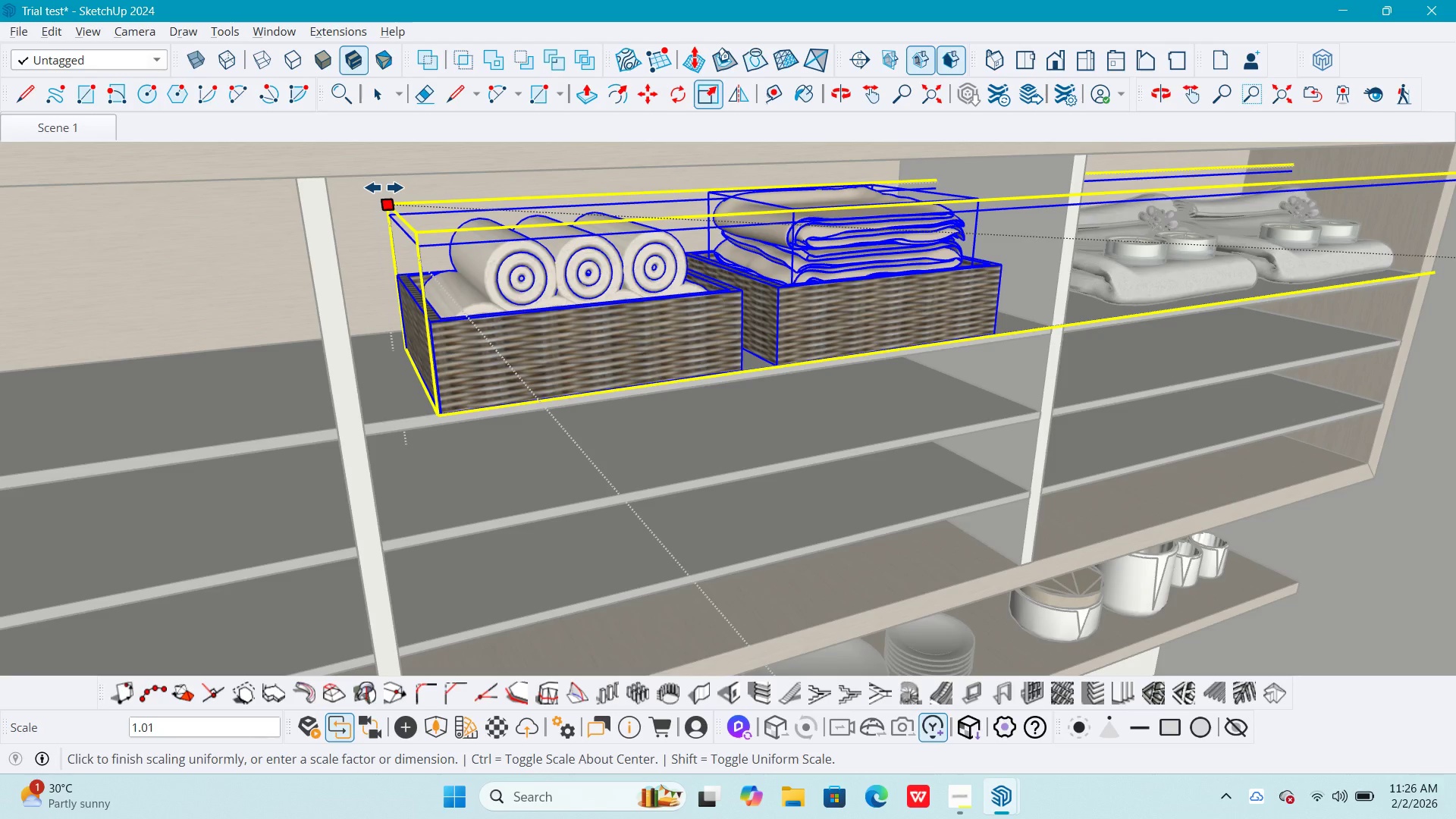 
left_click([384, 187])
 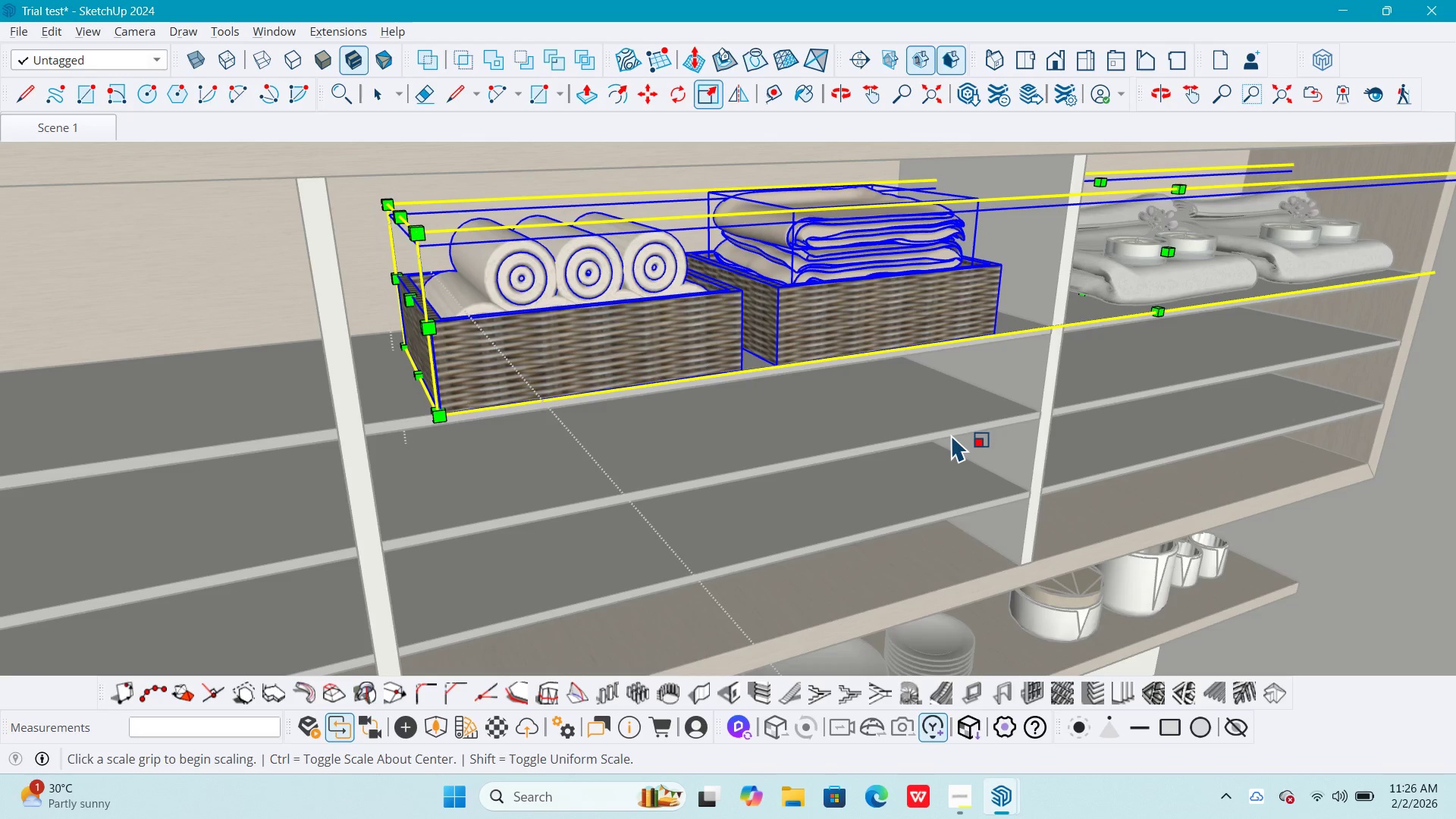 
key(M)
 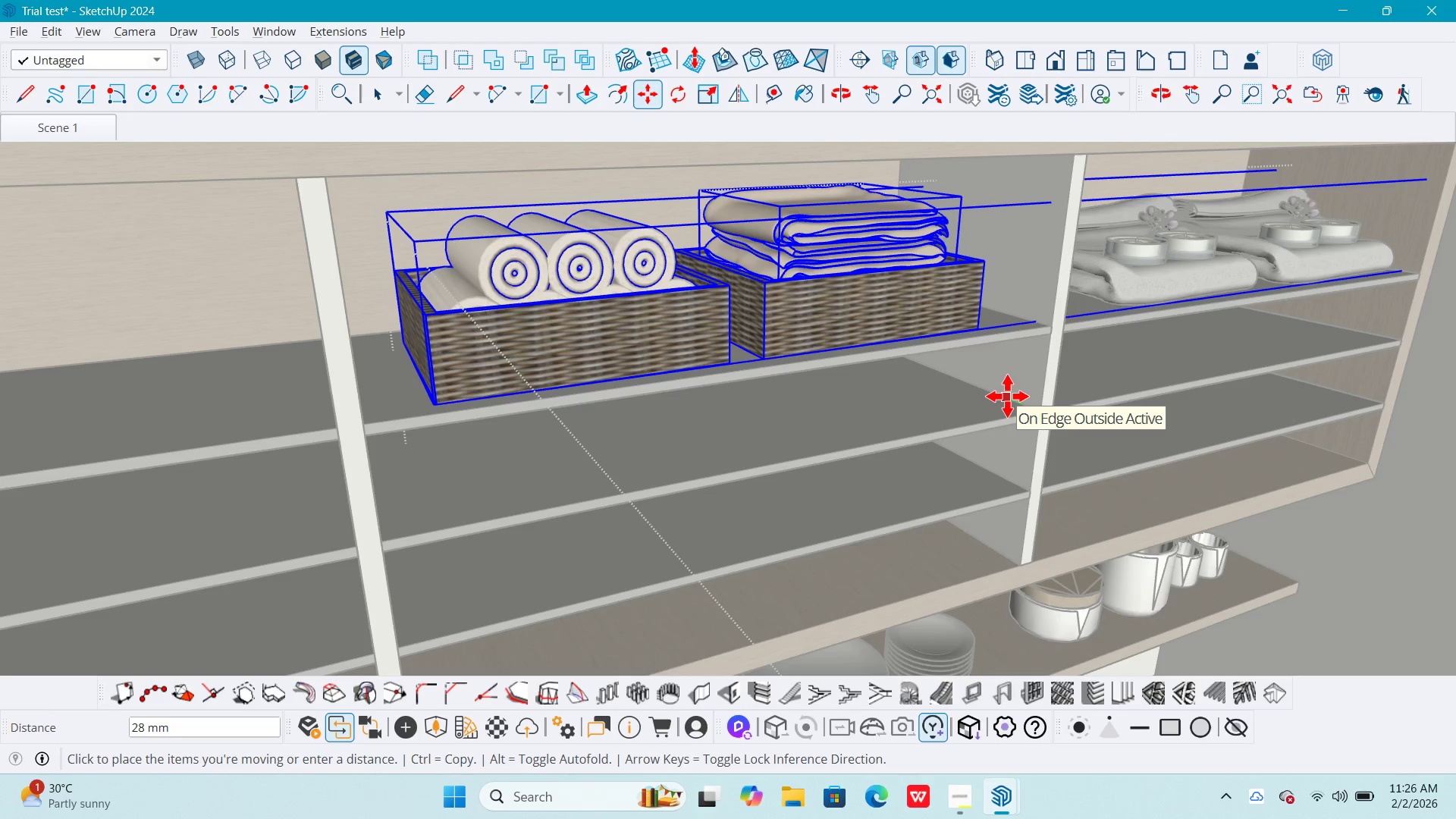 
key(Numpad3)
 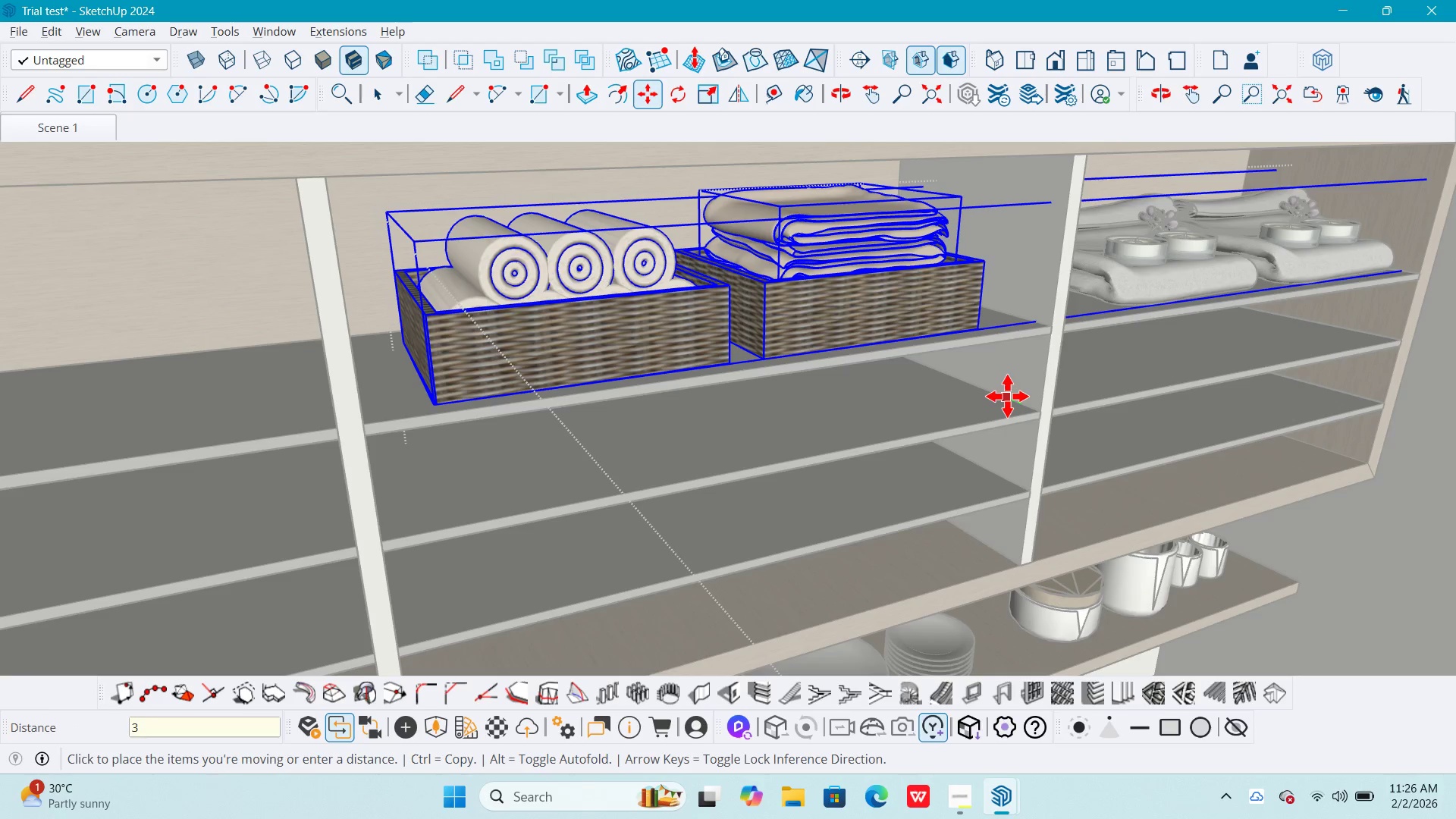 
key(Numpad0)
 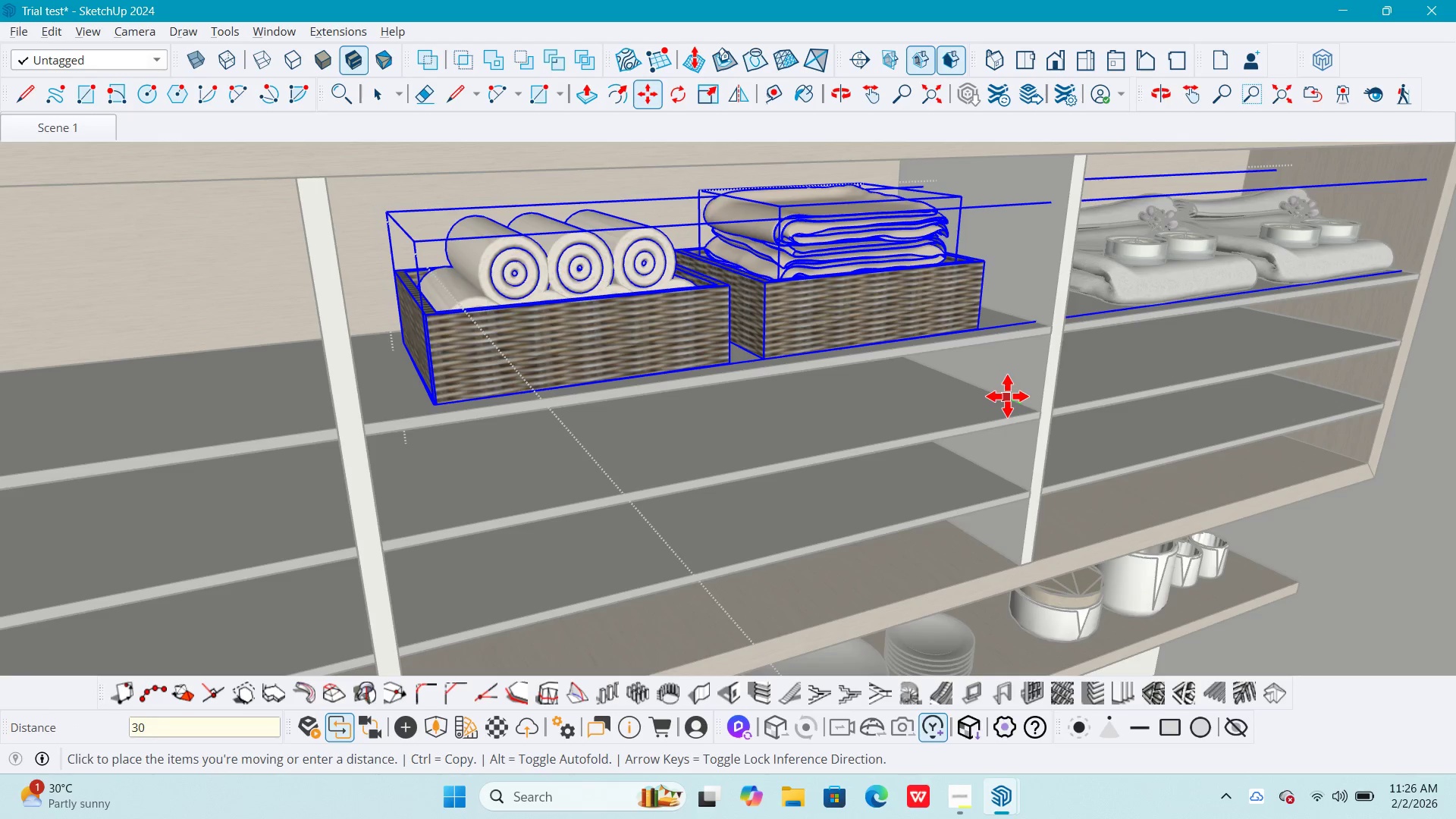 
key(NumpadEnter)
 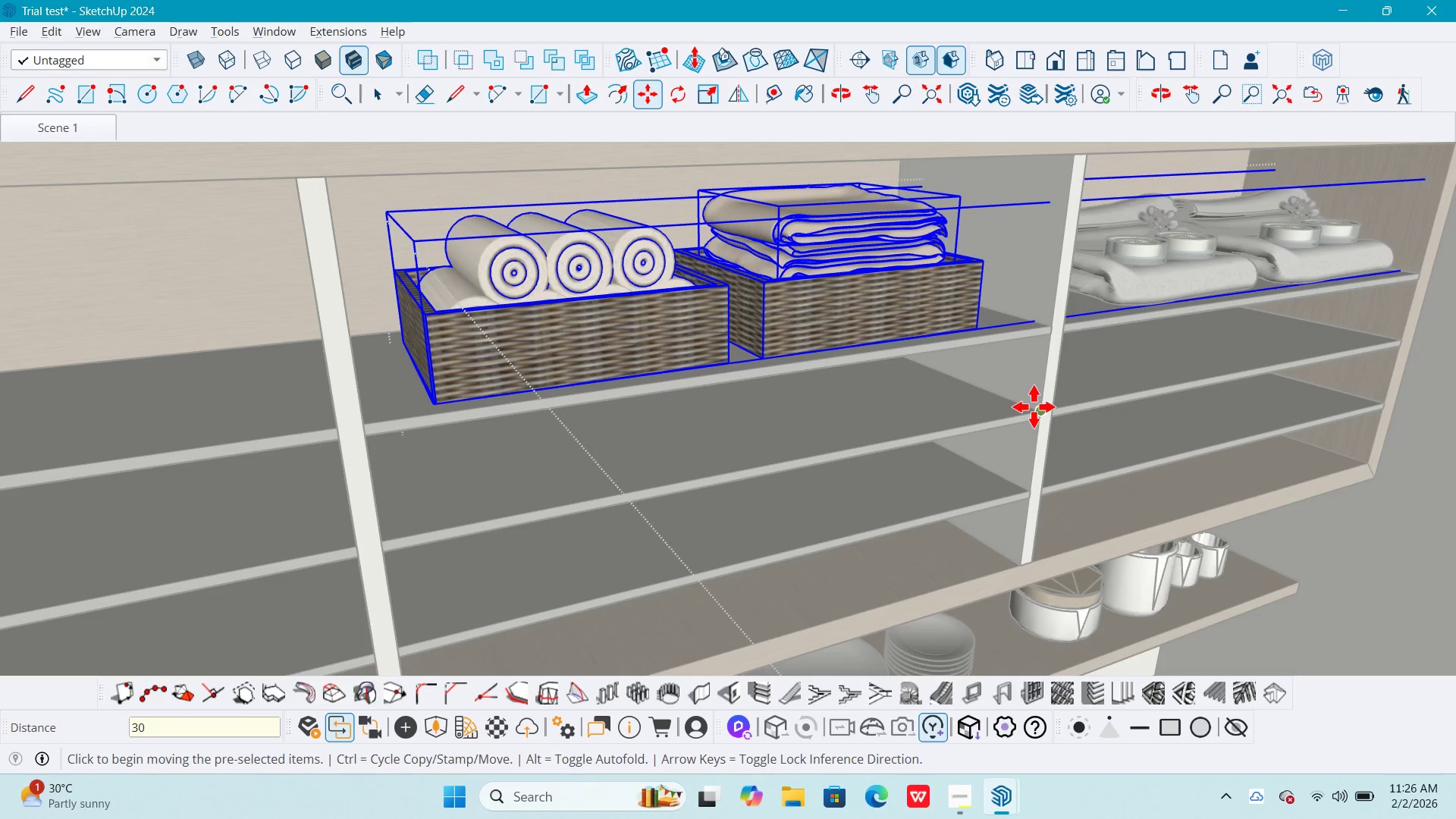 
left_click([1034, 406])
 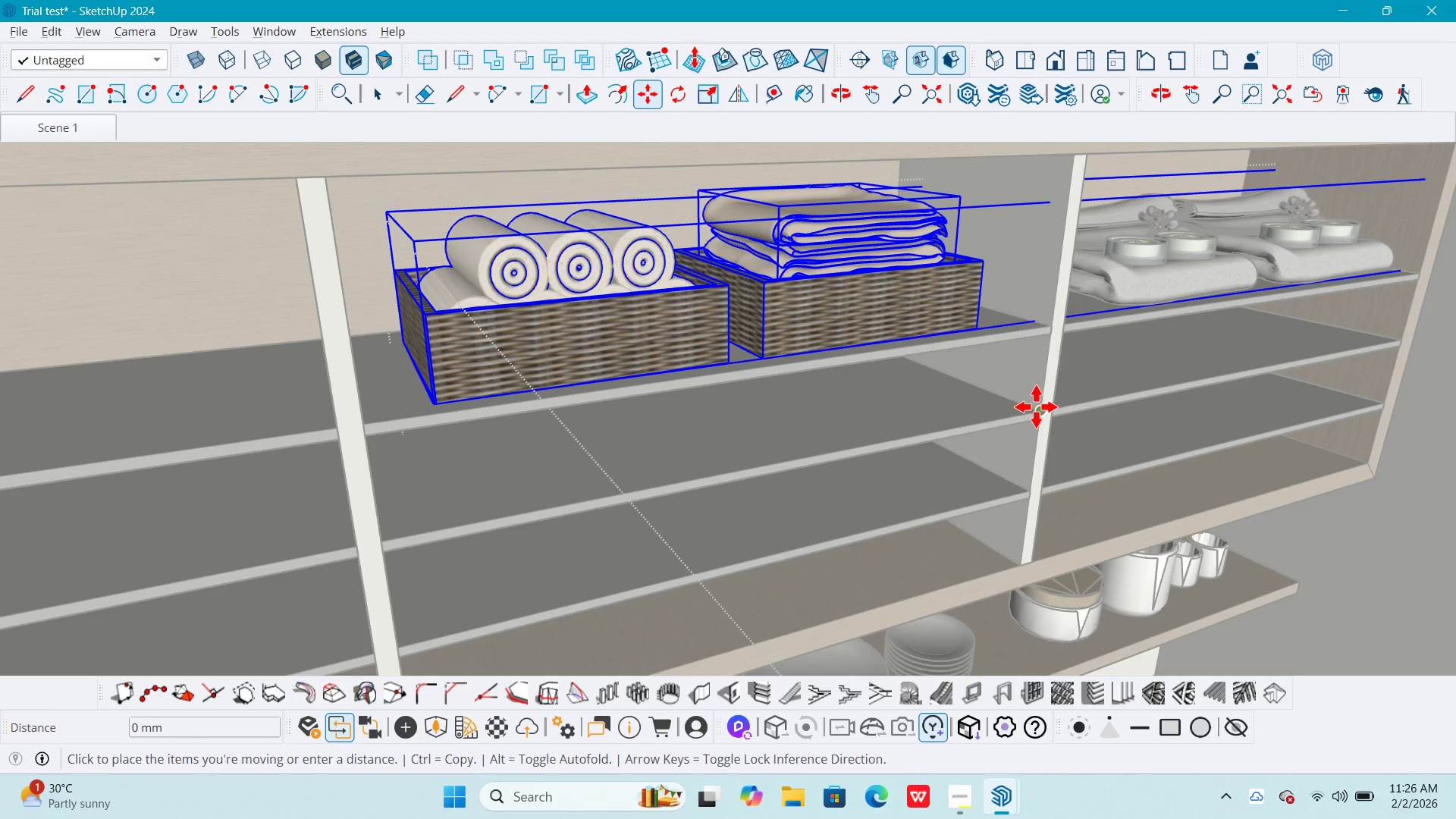 
key(Control+ControlLeft)
 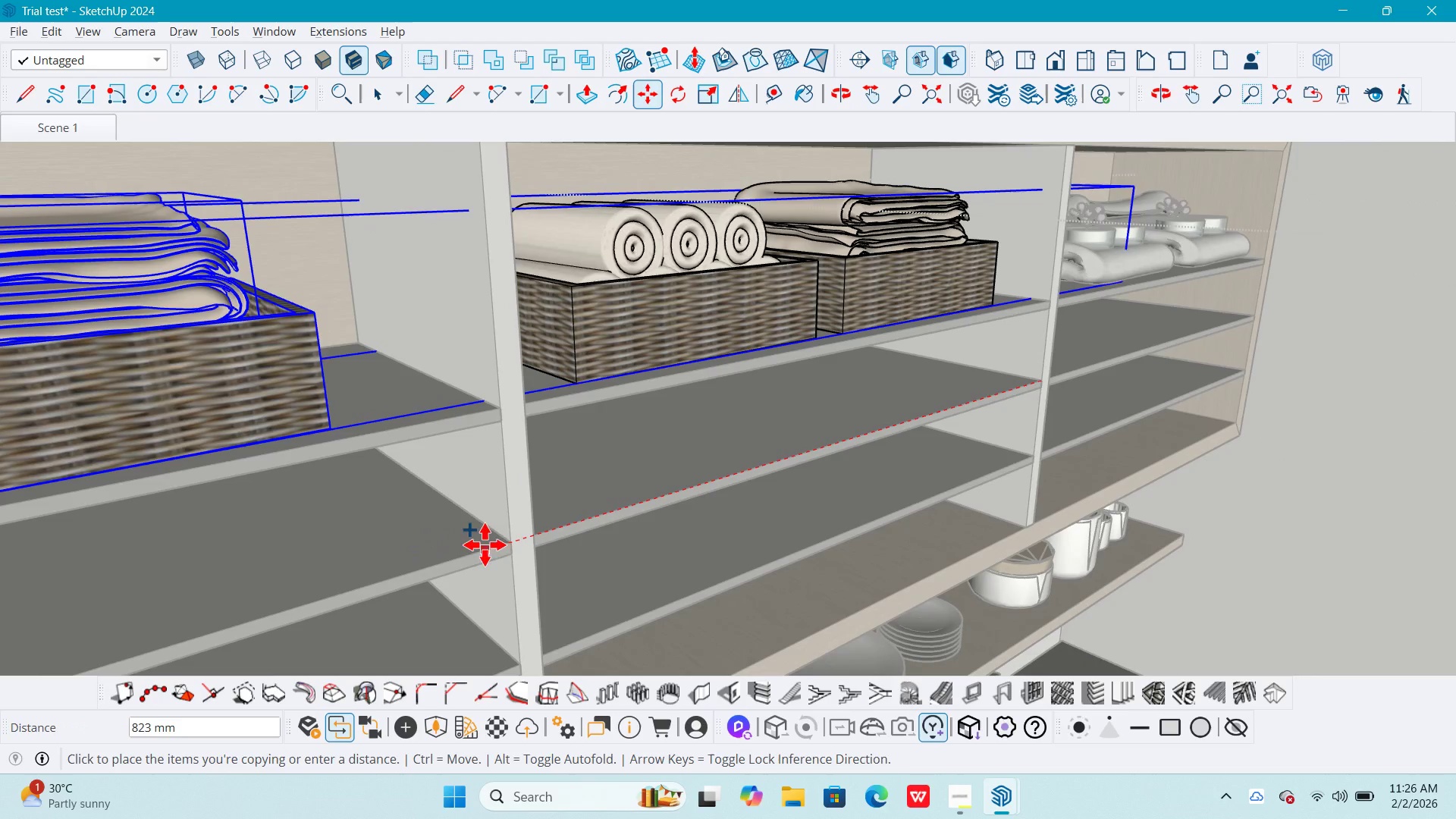 
left_click([510, 541])
 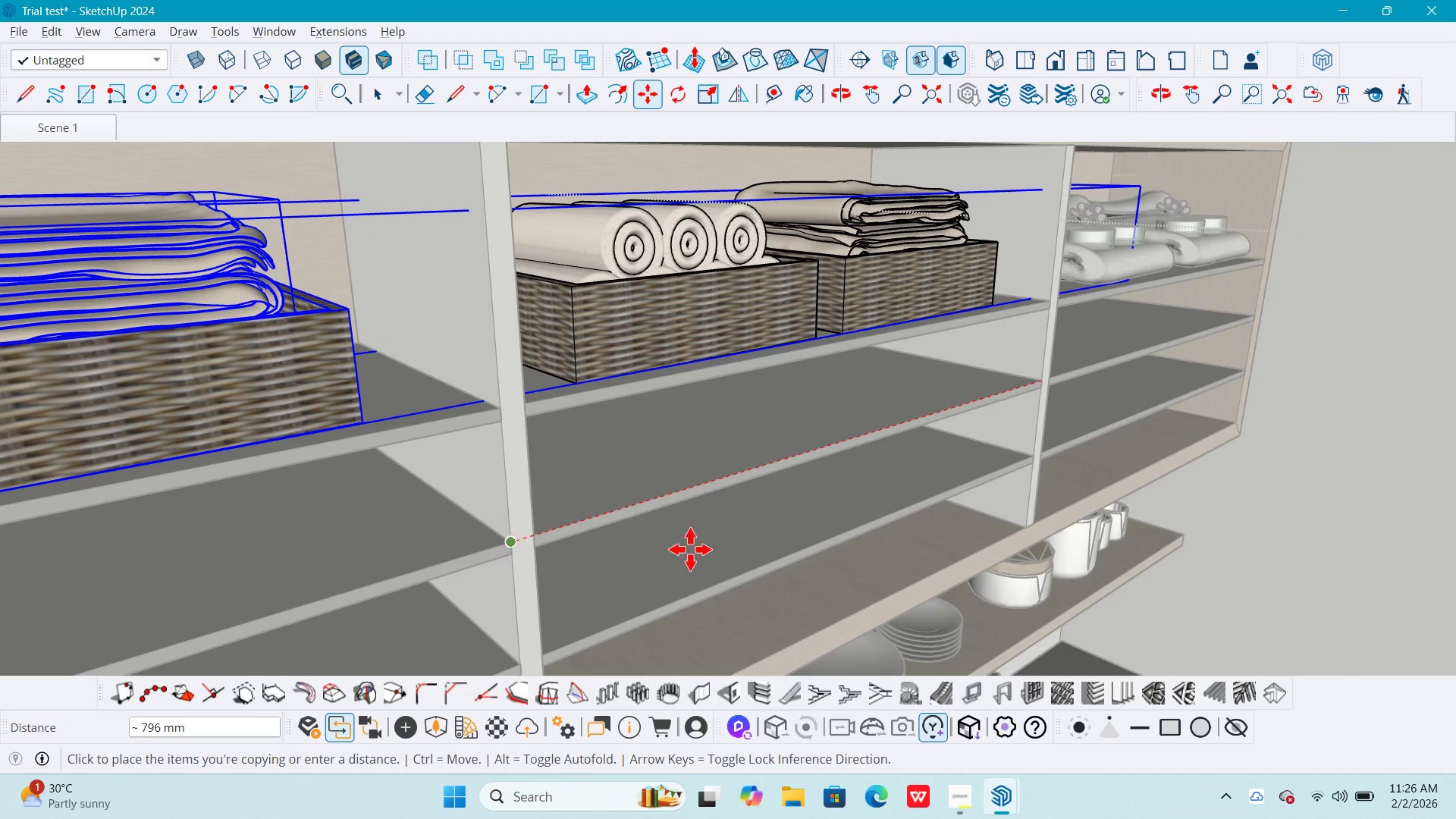 
scroll: coordinate [811, 540], scroll_direction: up, amount: 1.0
 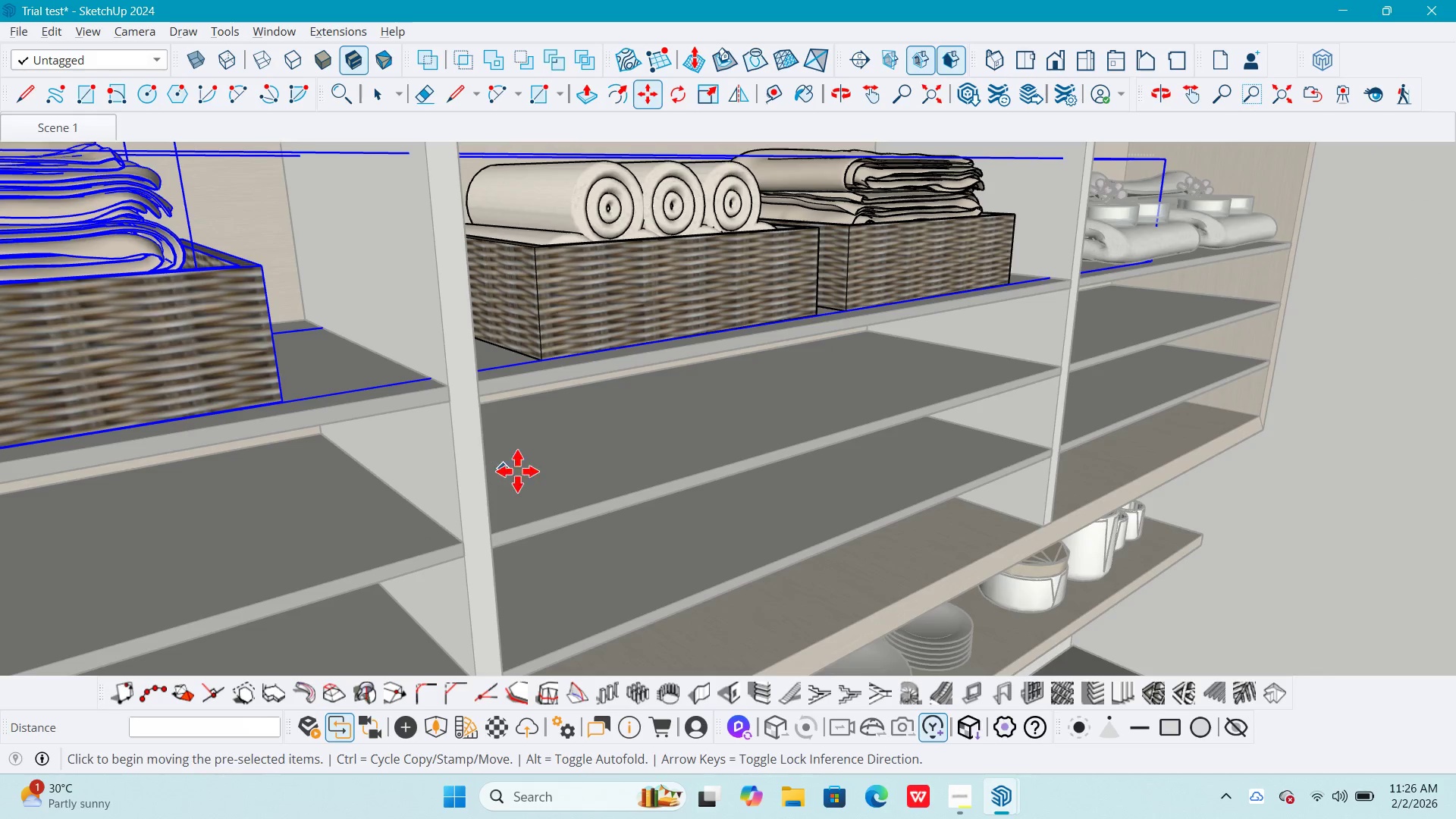 
key(Space)
 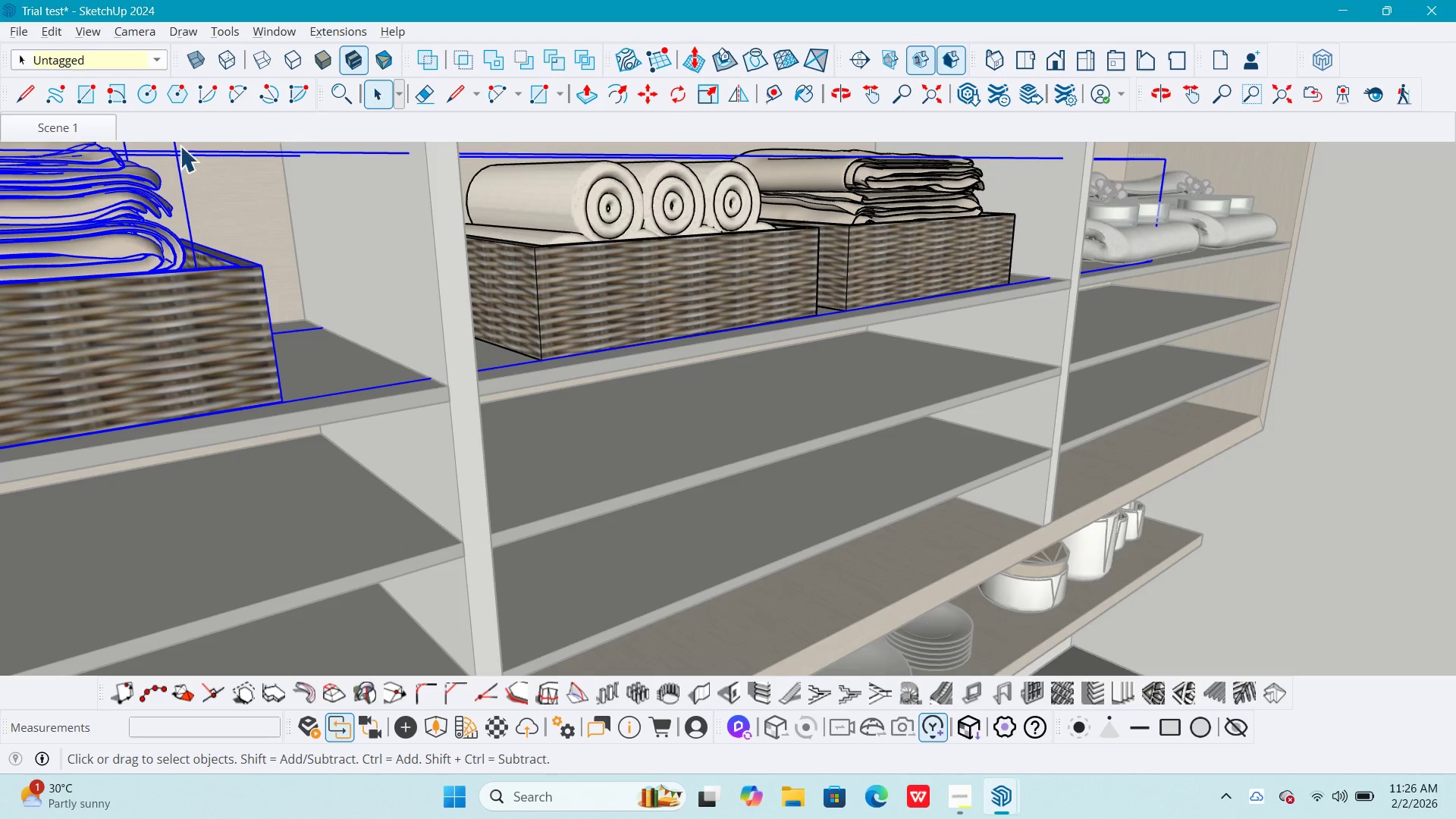 
key(Escape)
 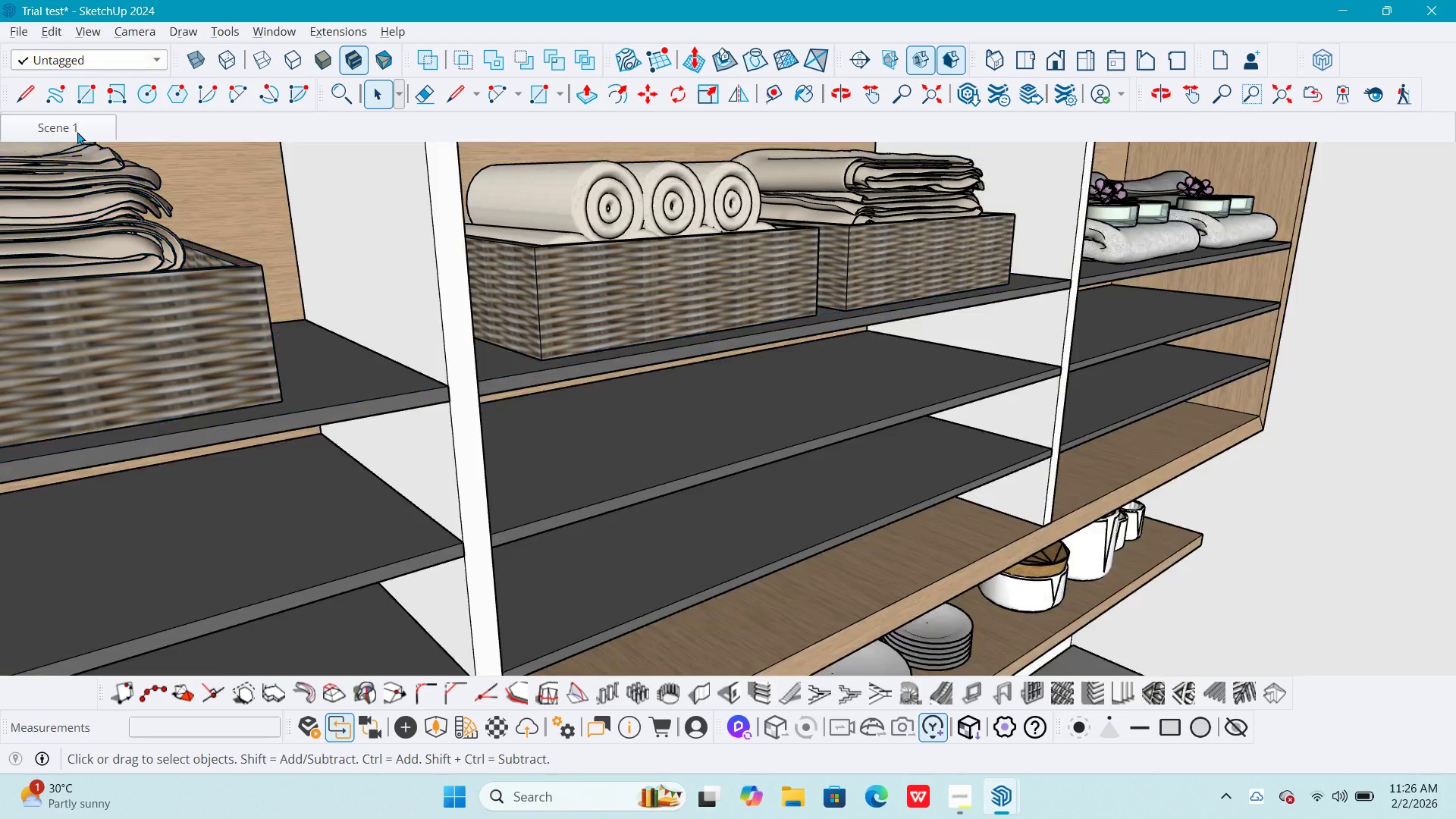 
left_click([77, 131])
 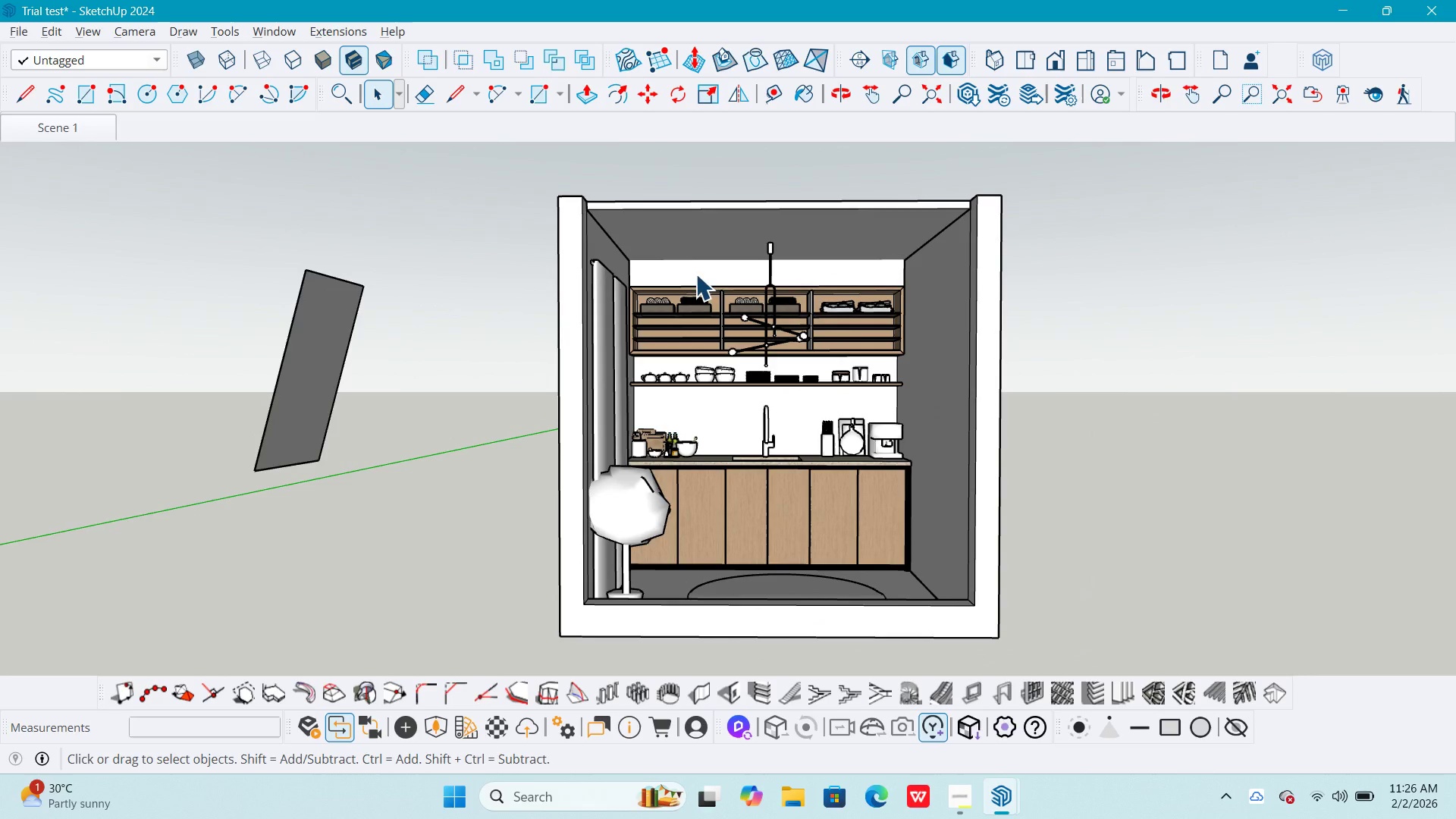 
left_click([1203, 450])
 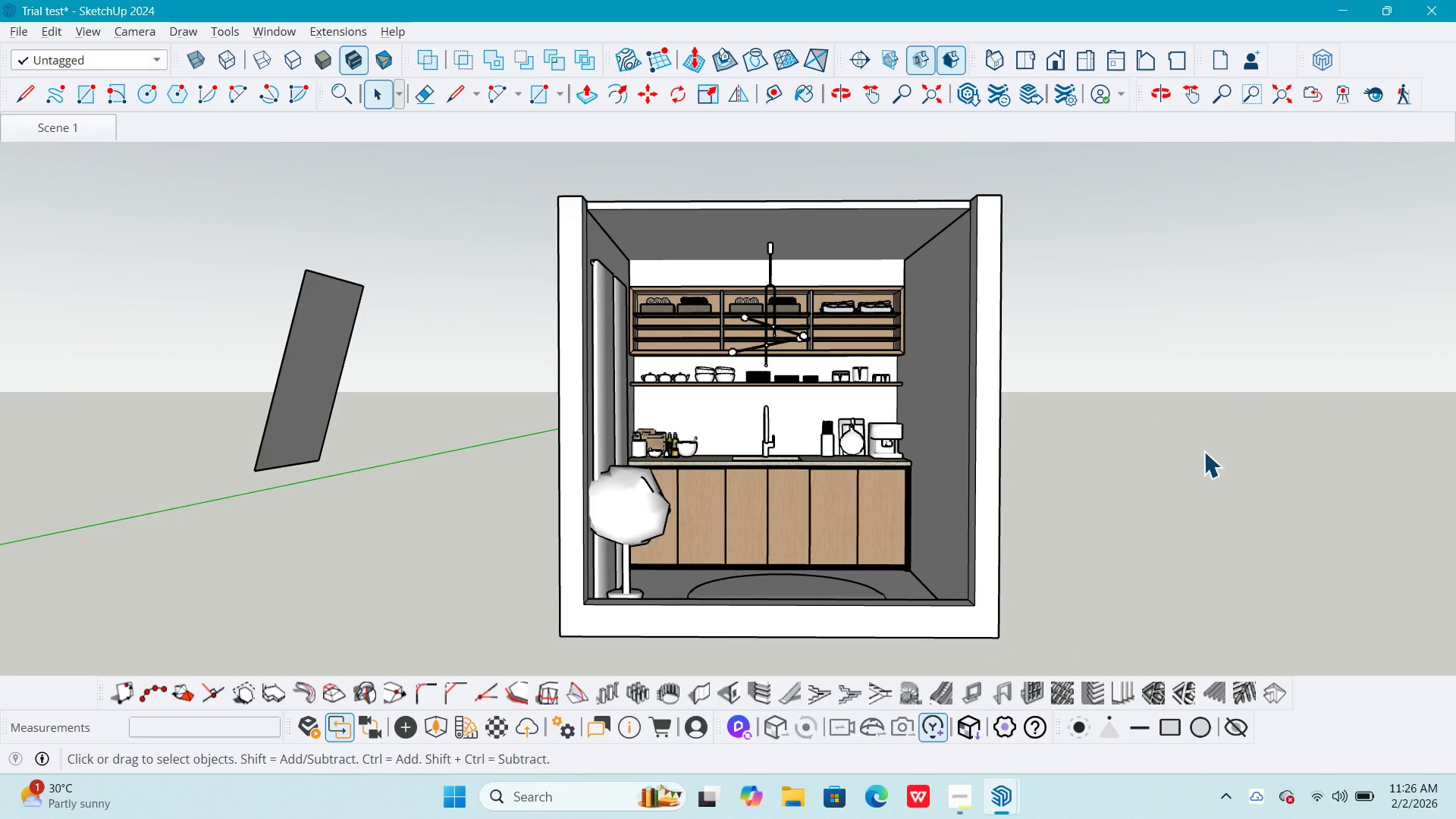 
key(Escape)
 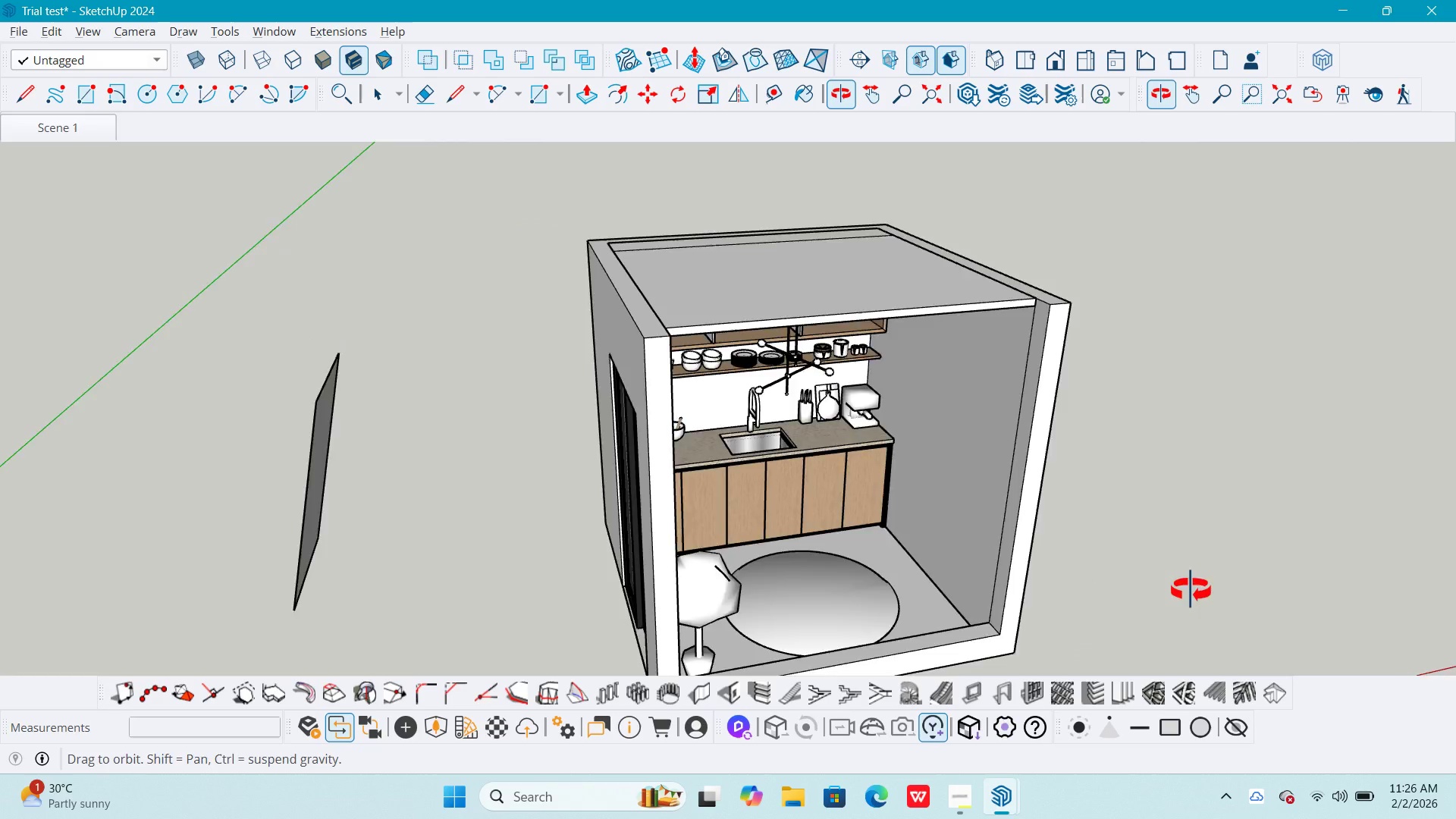 
hold_key(key=ShiftLeft, duration=0.38)
 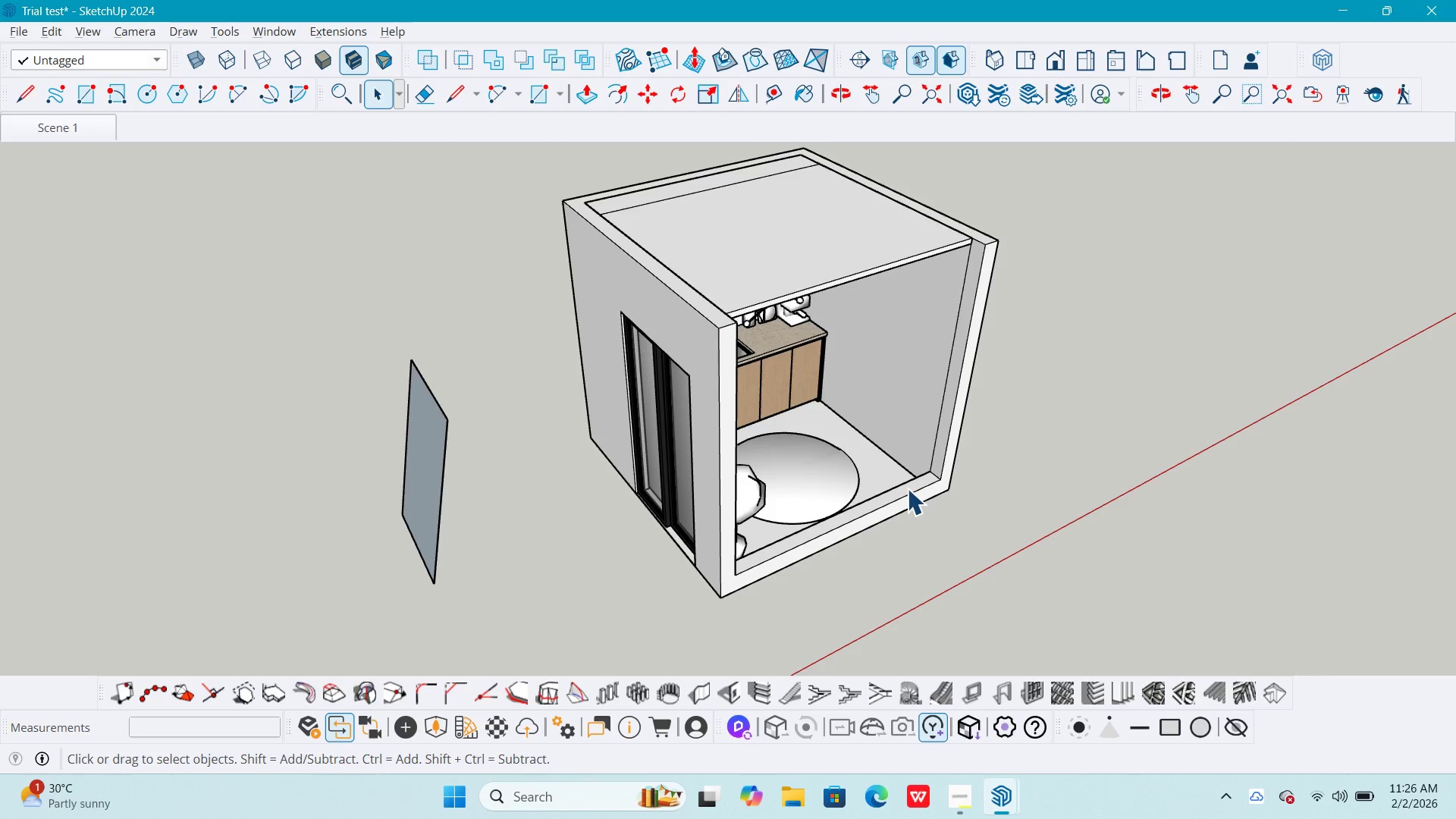 
scroll: coordinate [1105, 559], scroll_direction: down, amount: 3.0
 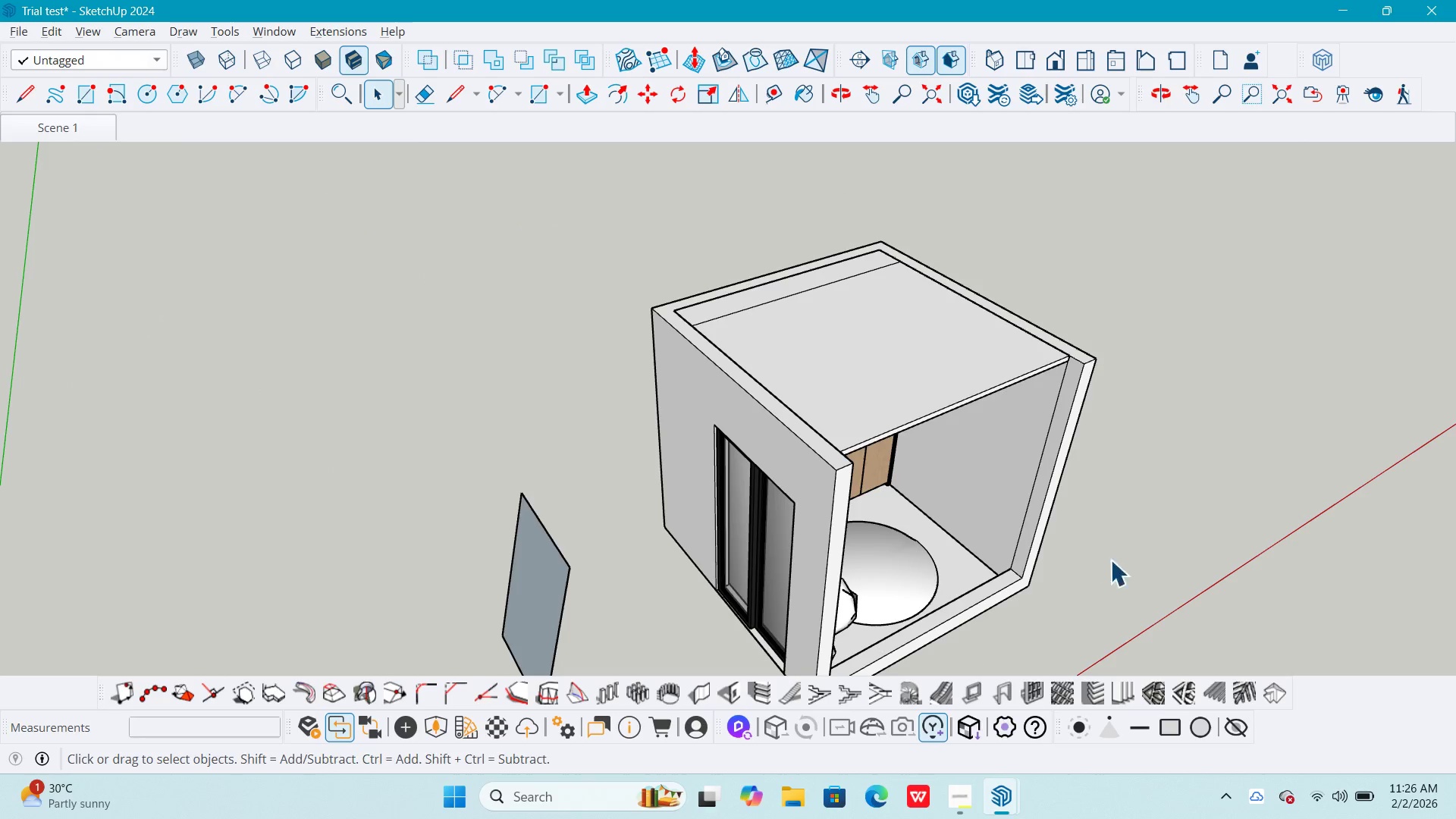 
key(Escape)
 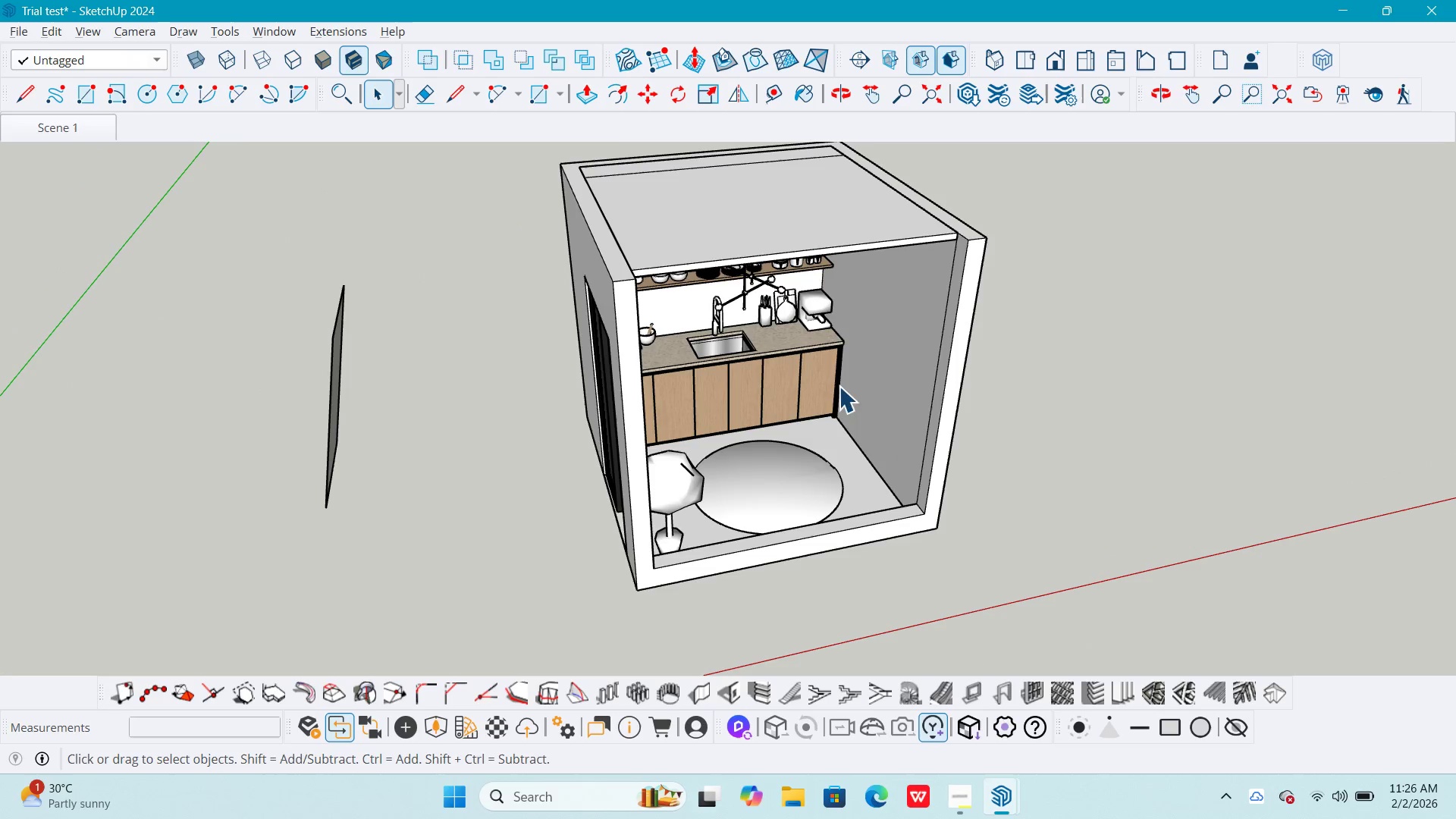 
key(Escape)
 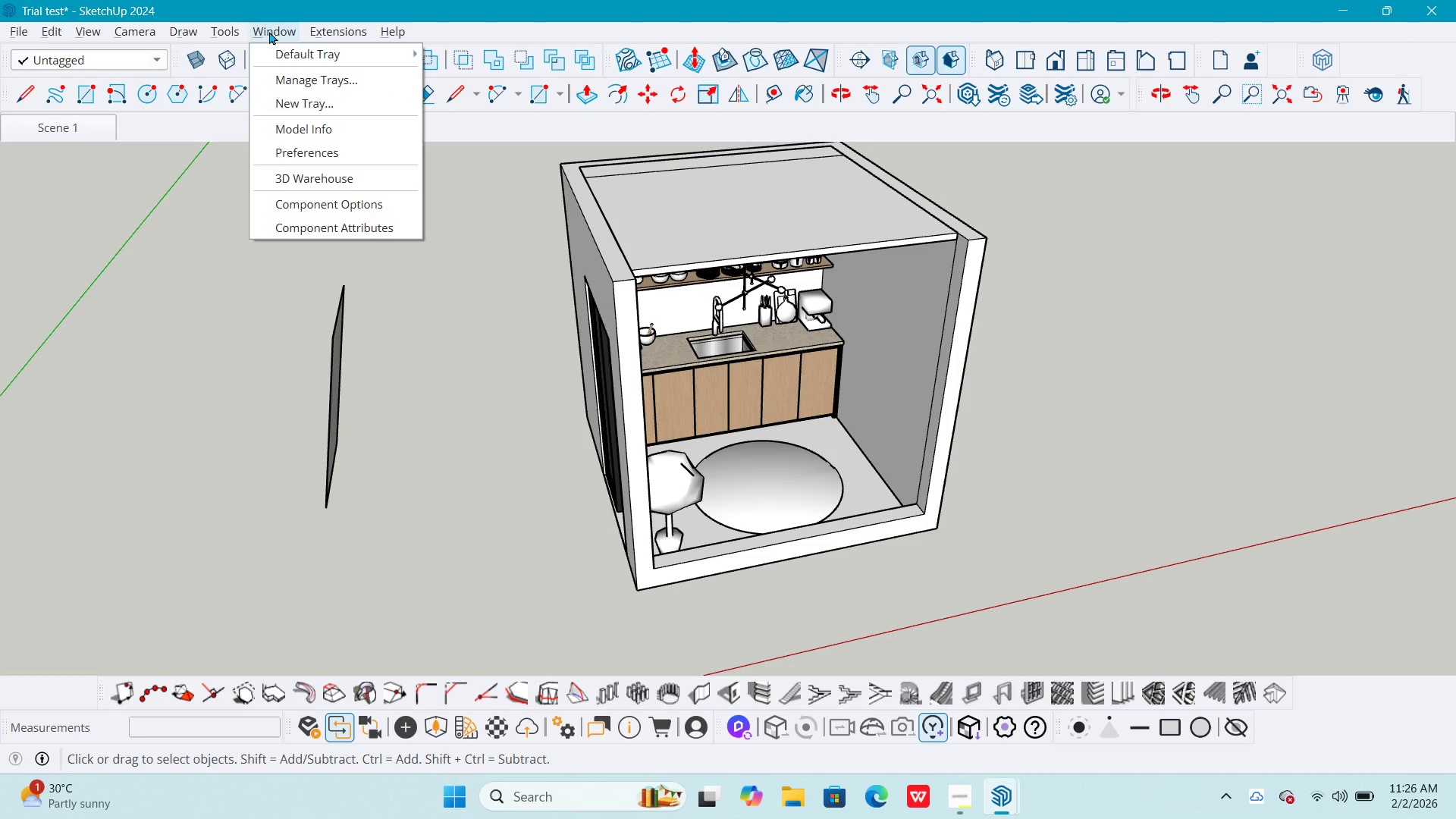 
scroll: coordinate [1042, 475], scroll_direction: up, amount: 1.0
 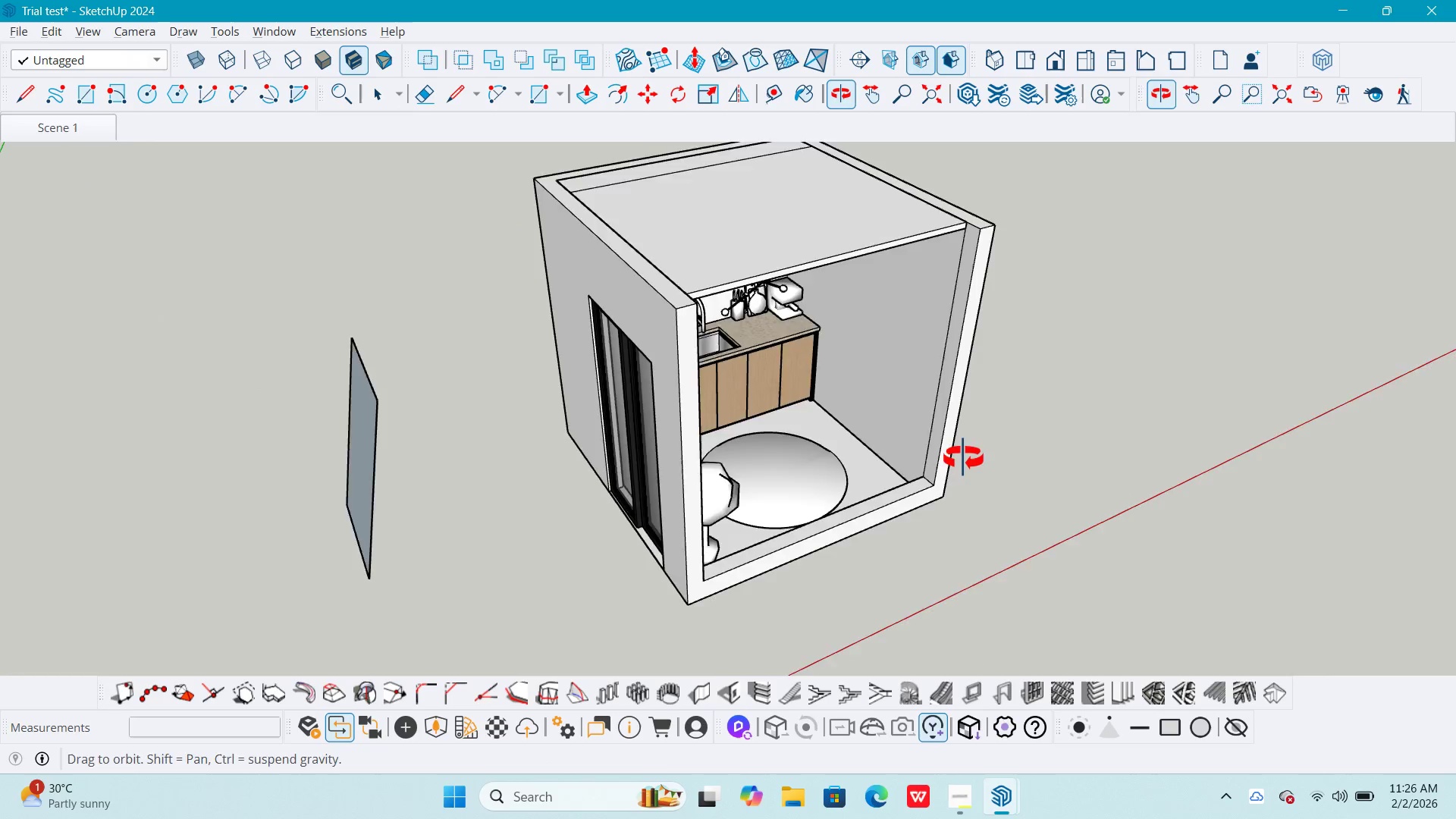 
triple_click([269, 28])
 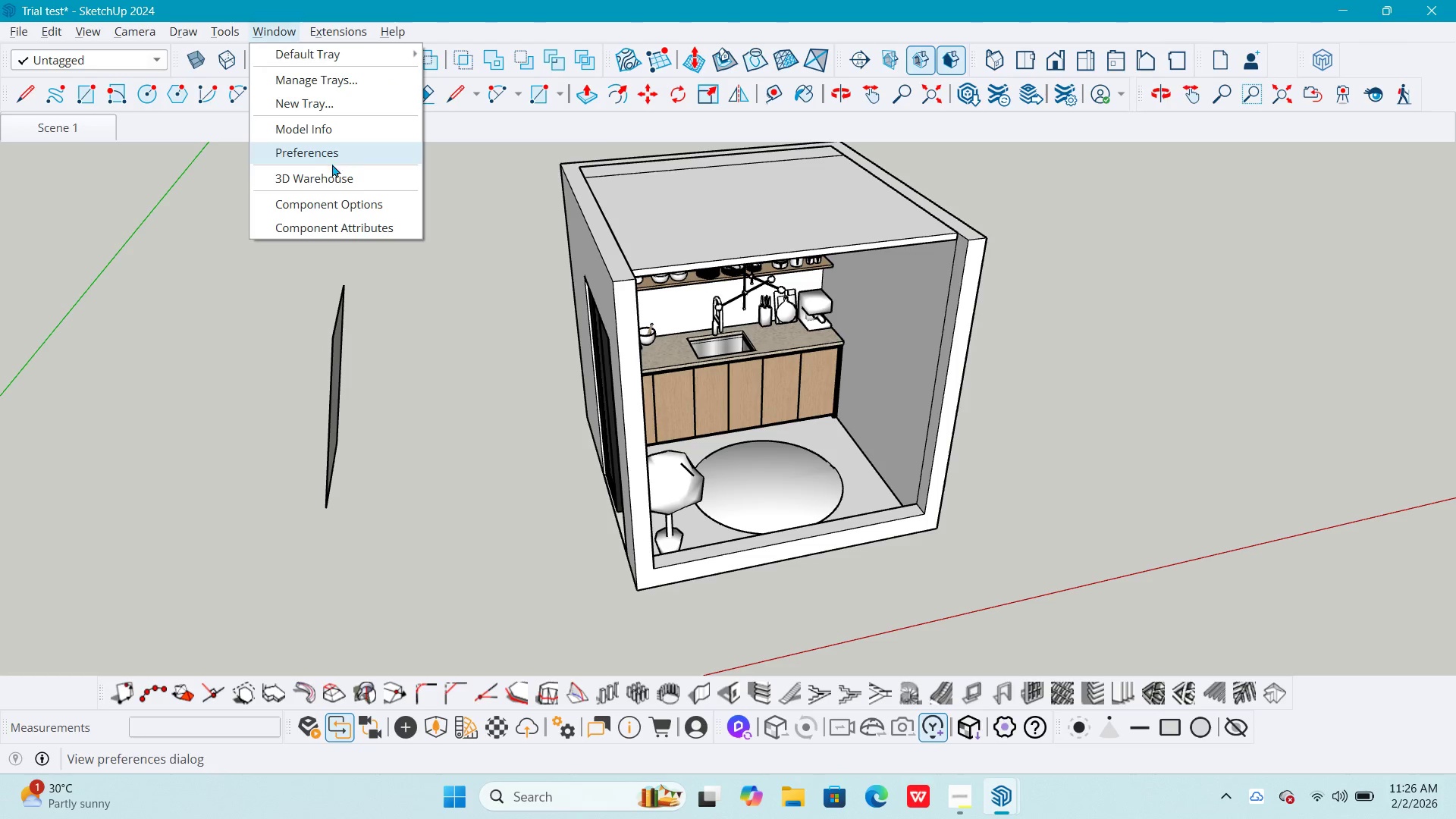 
left_click([332, 168])
 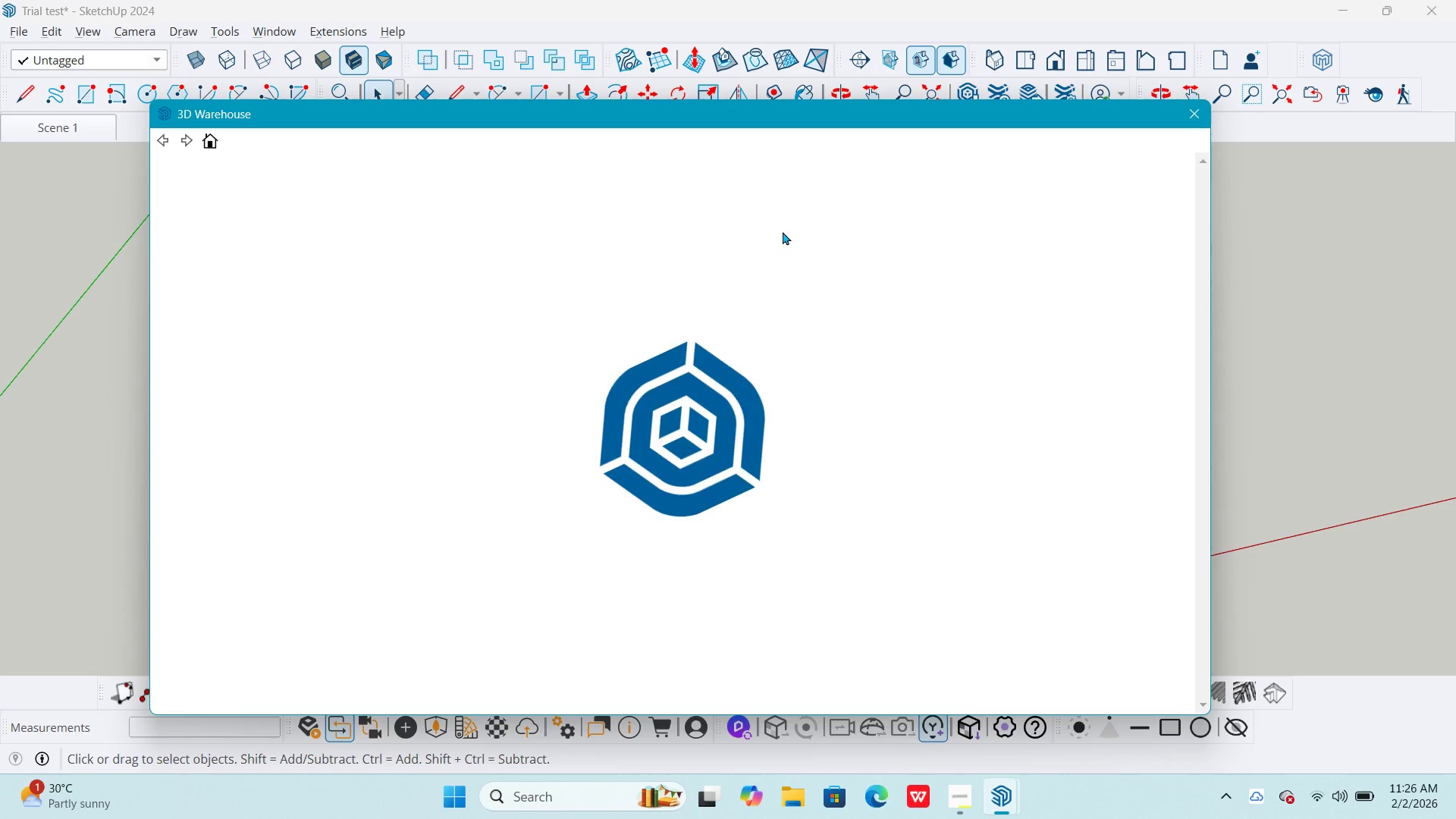 
left_click_drag(start_coordinate=[512, 196], to_coordinate=[258, 217])
 